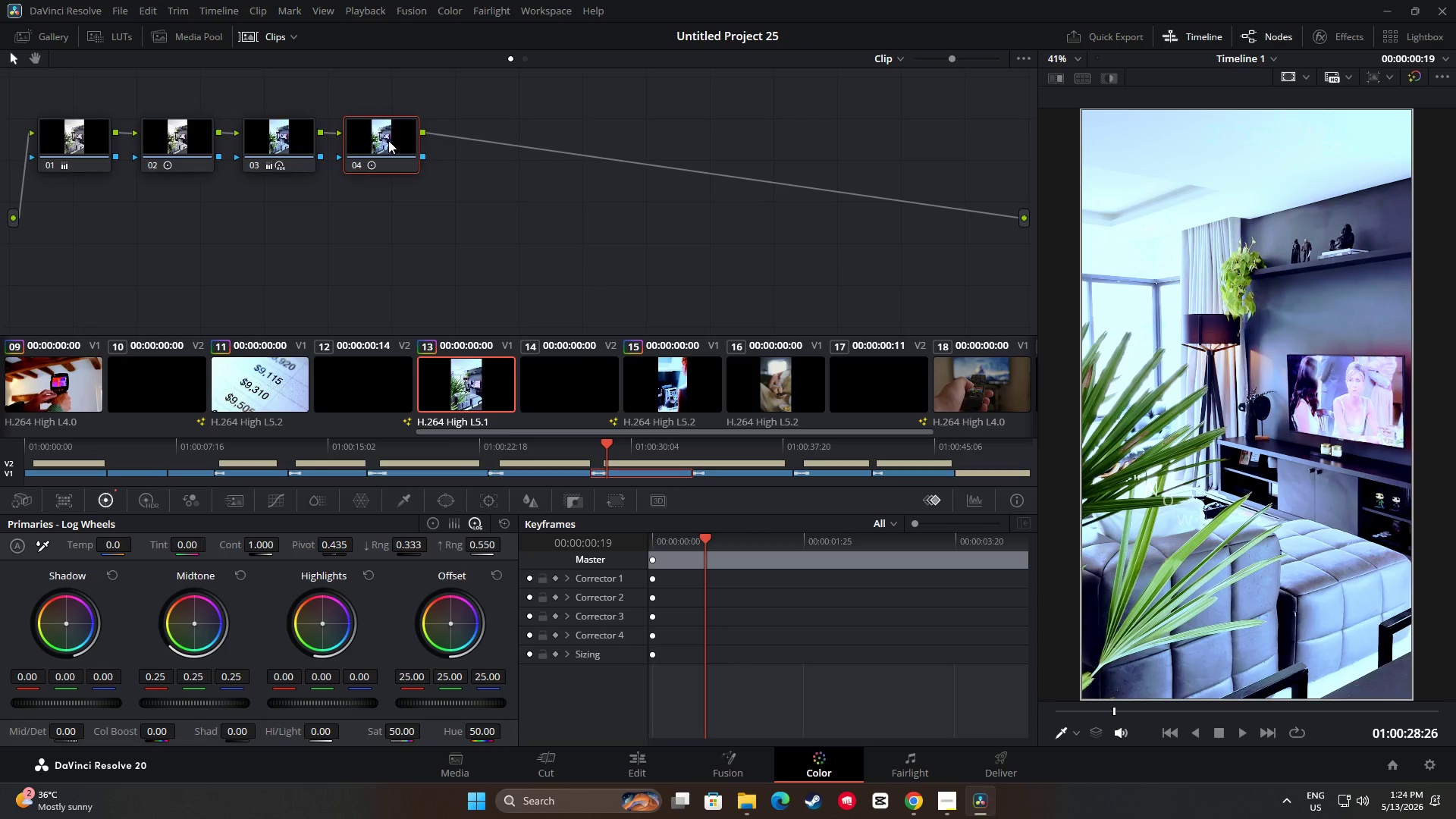 
key(Control+ControlLeft)
 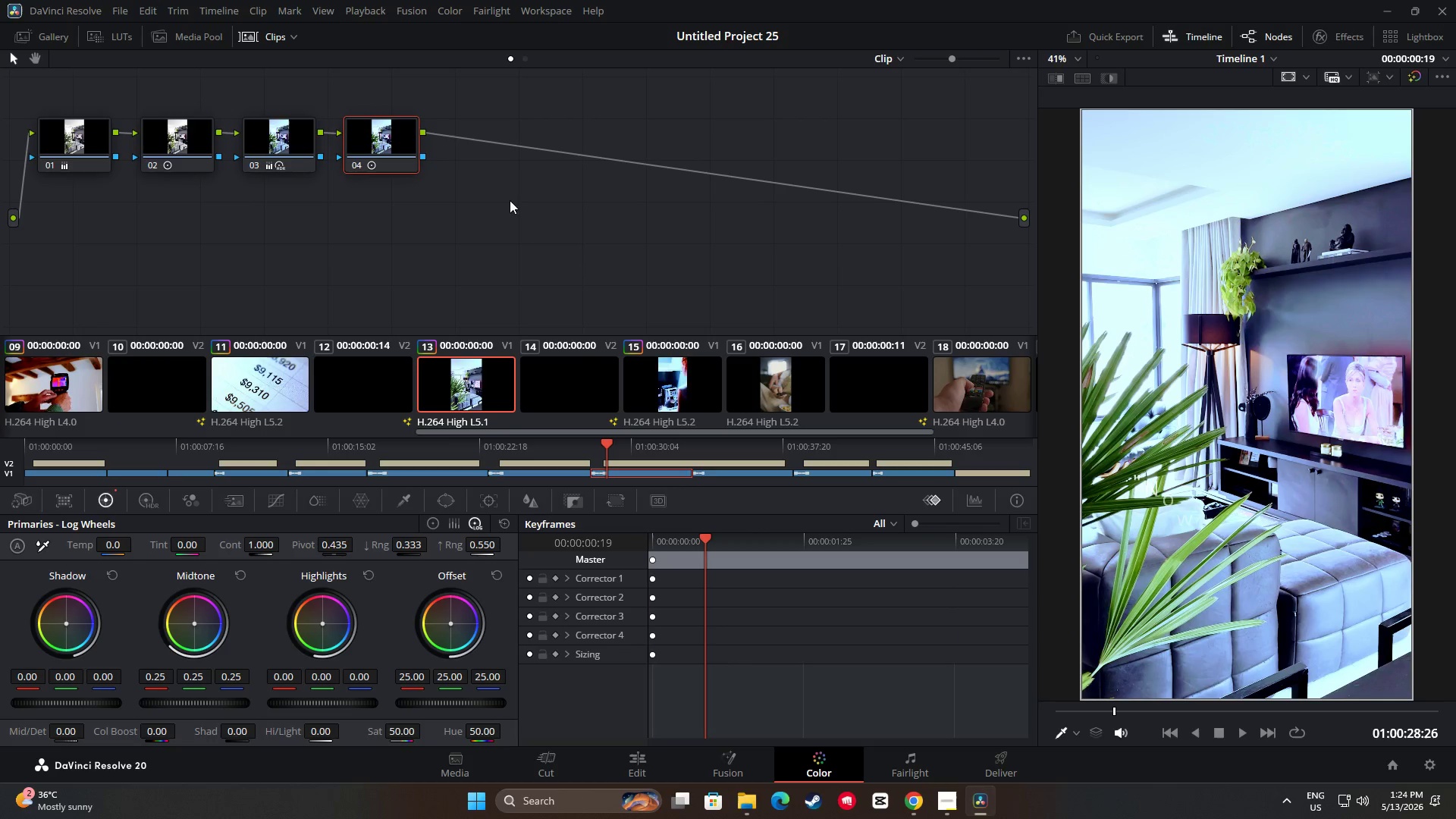 
key(Control+C)
 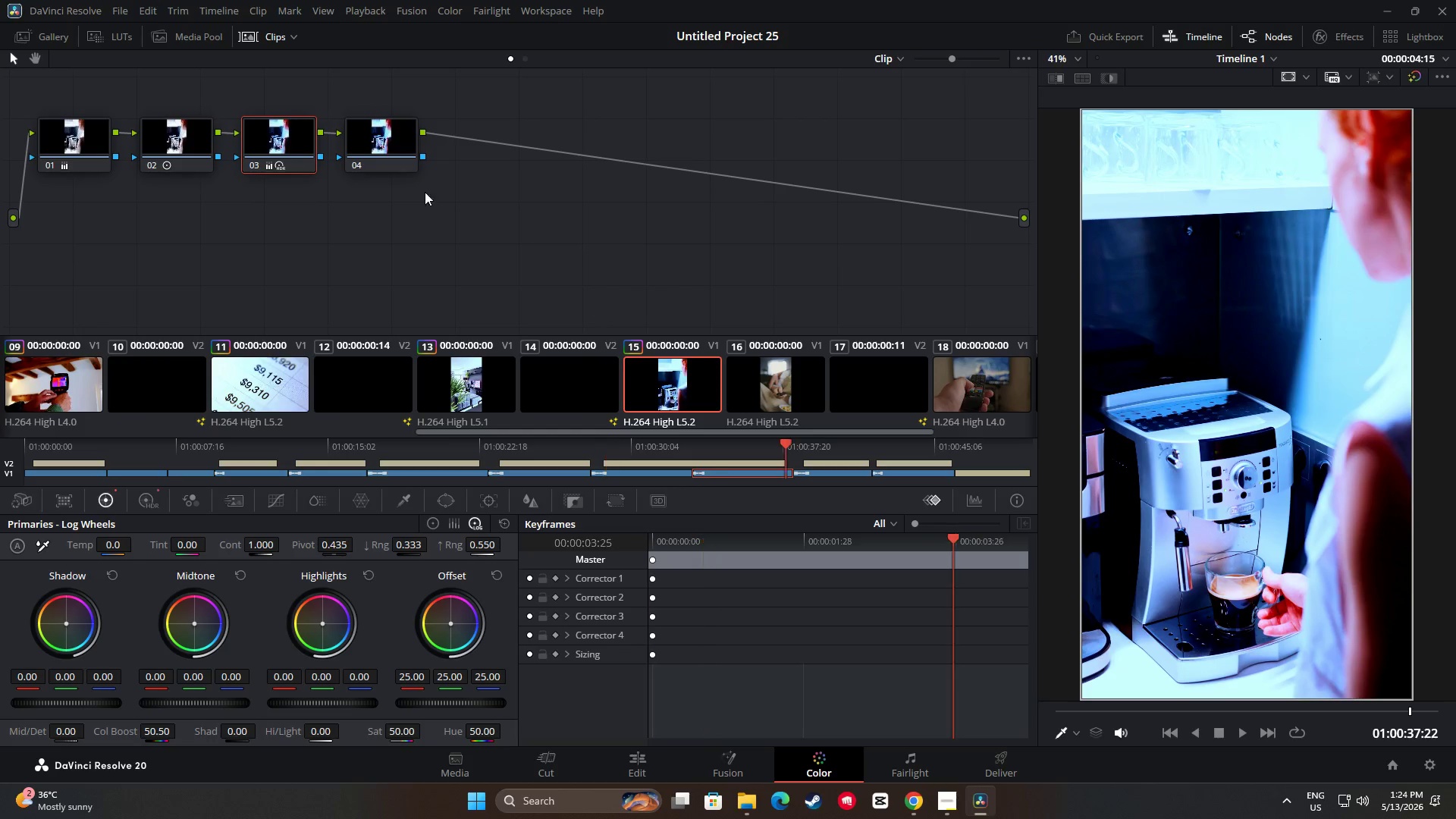 
double_click([364, 142])
 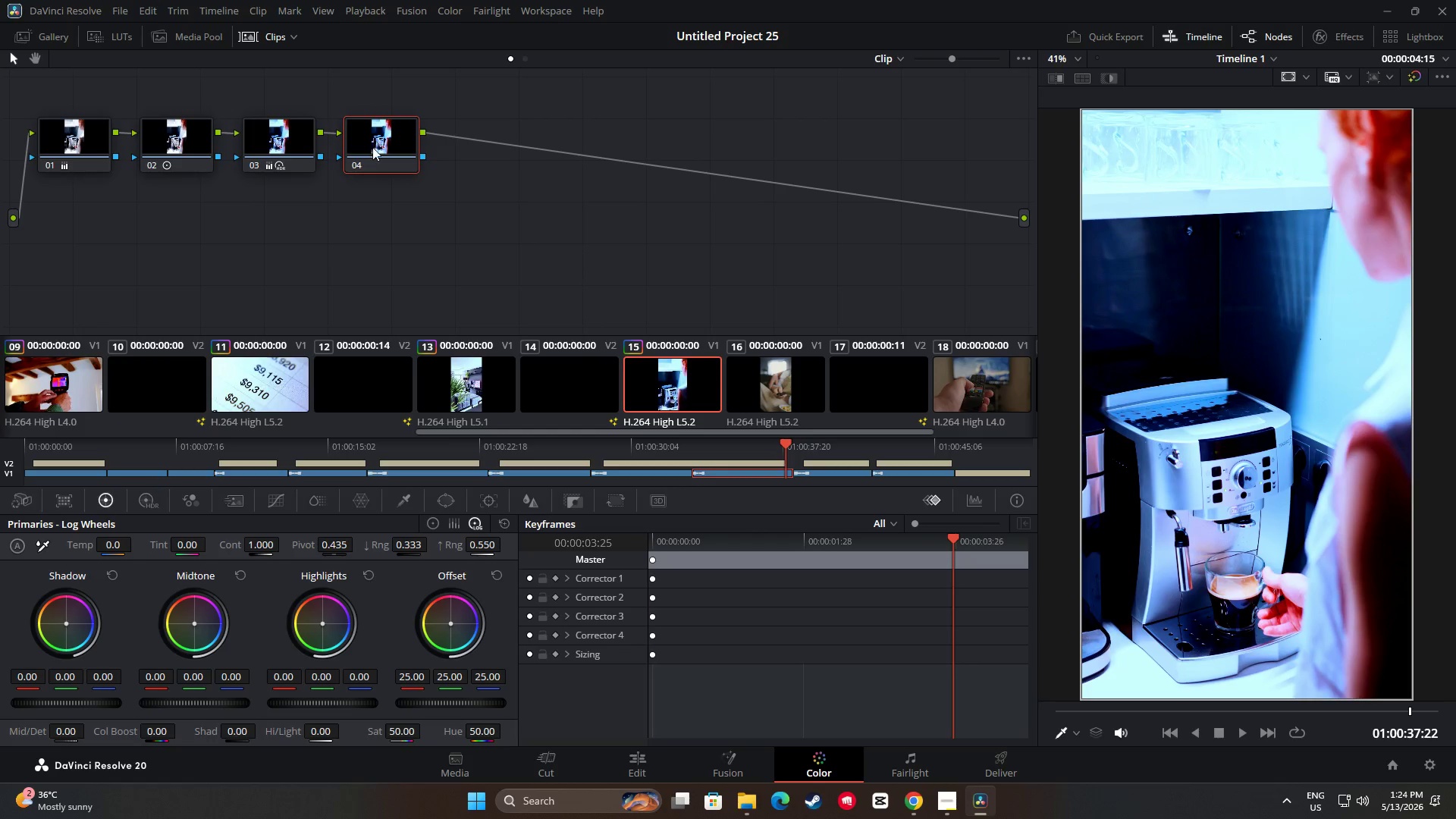 
key(Control+V)
 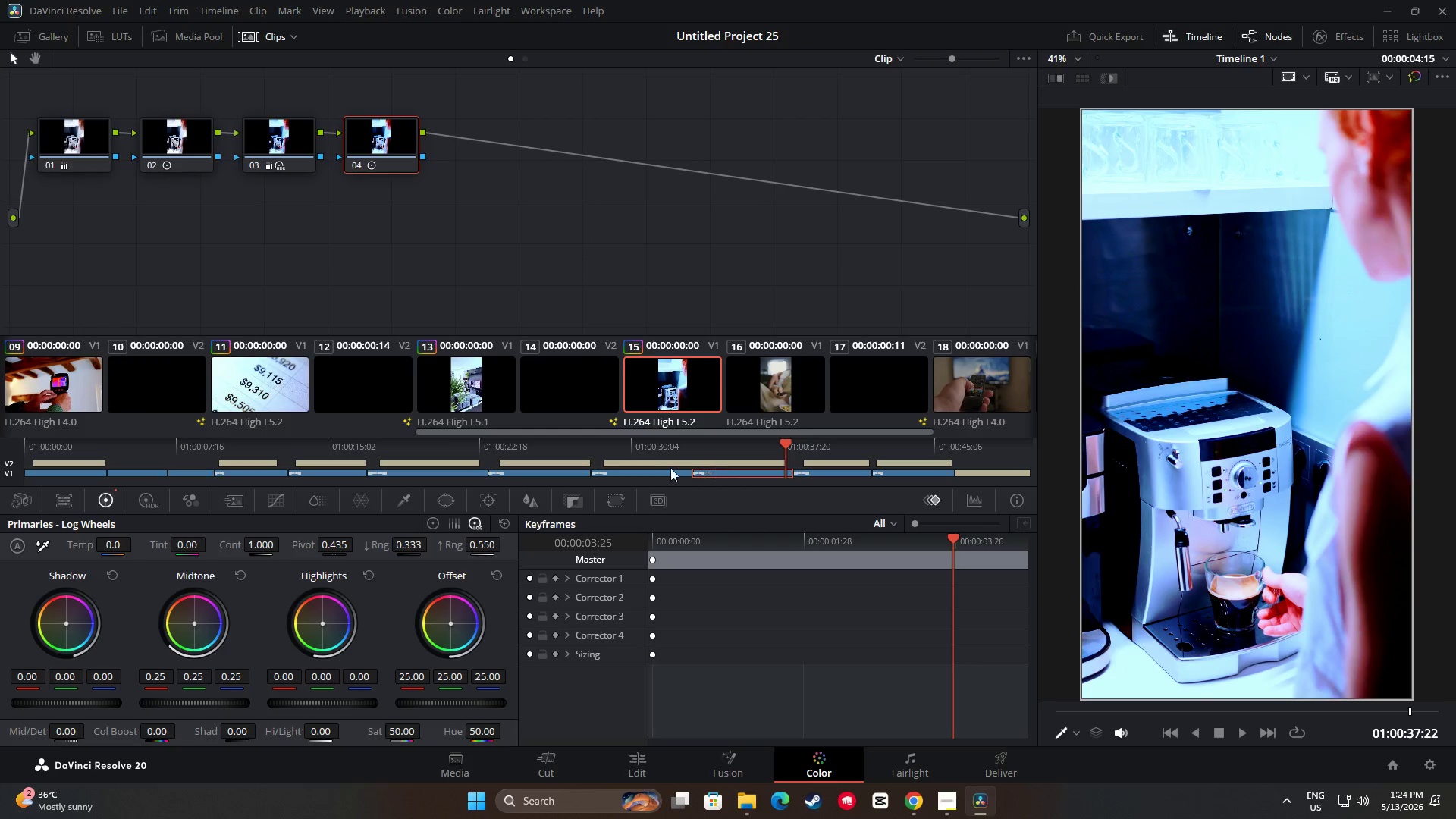 
left_click_drag(start_coordinate=[785, 448], to_coordinate=[659, 454])
 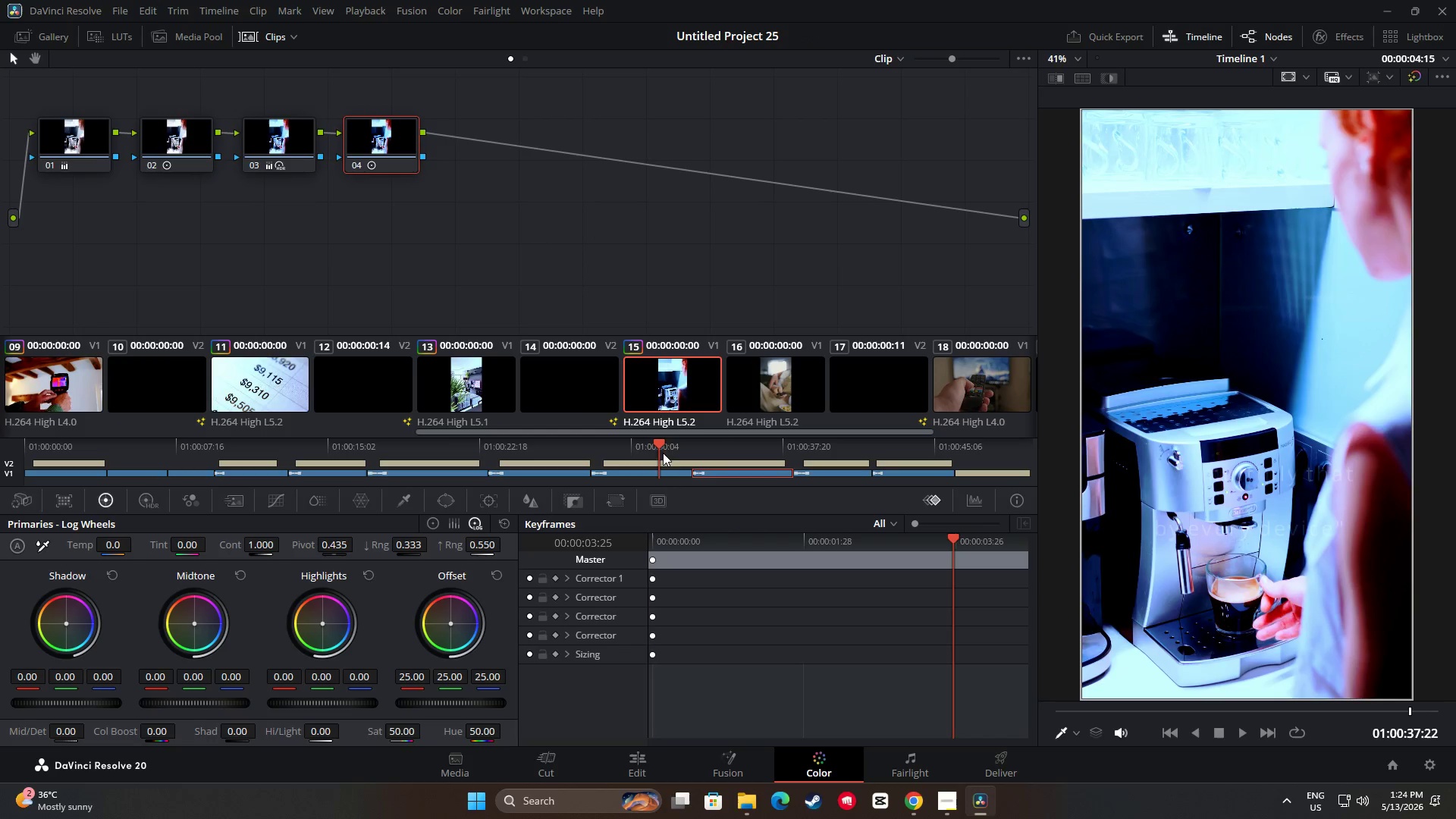 
key(Space)
 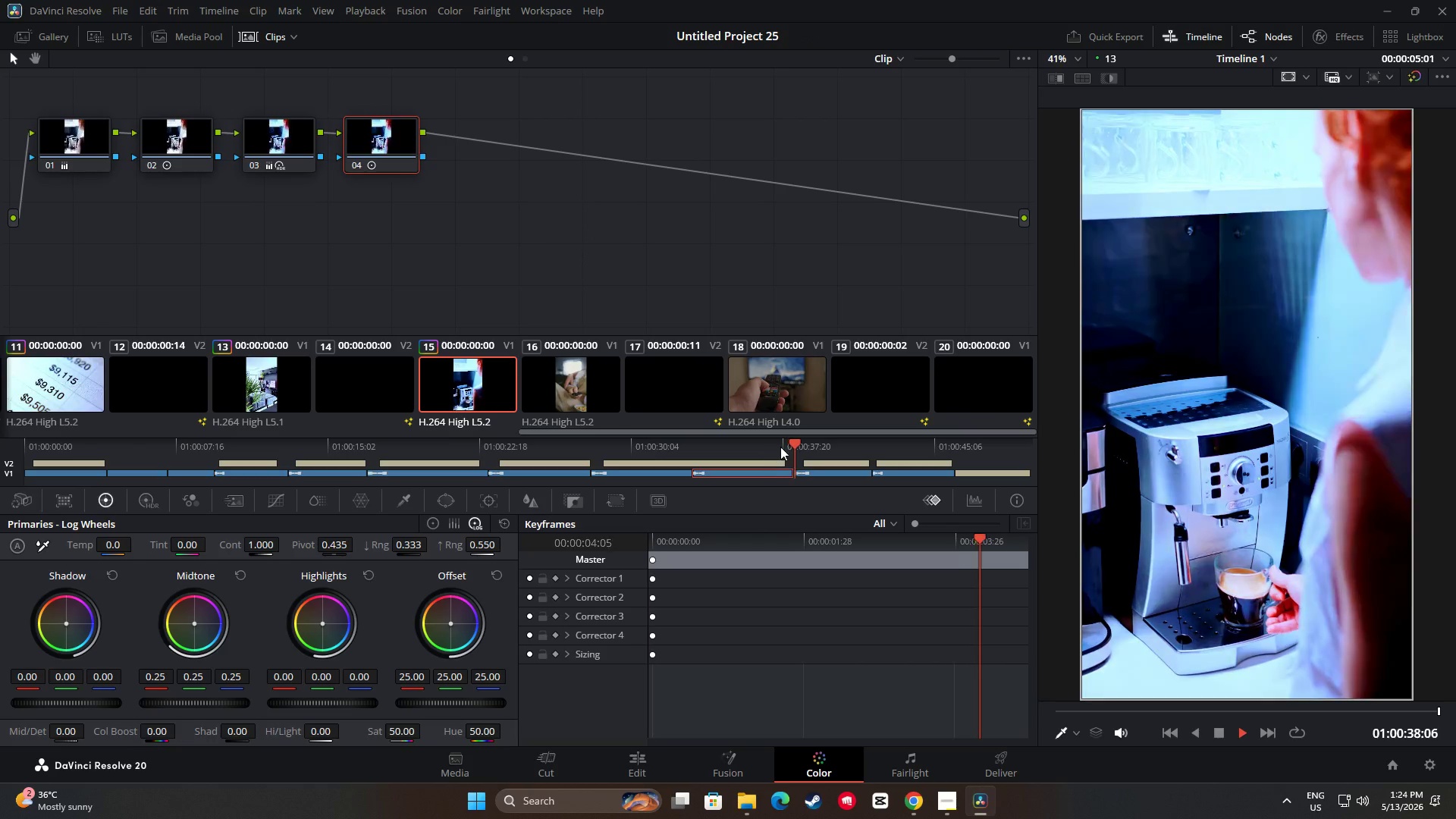 
left_click_drag(start_coordinate=[802, 444], to_coordinate=[684, 453])
 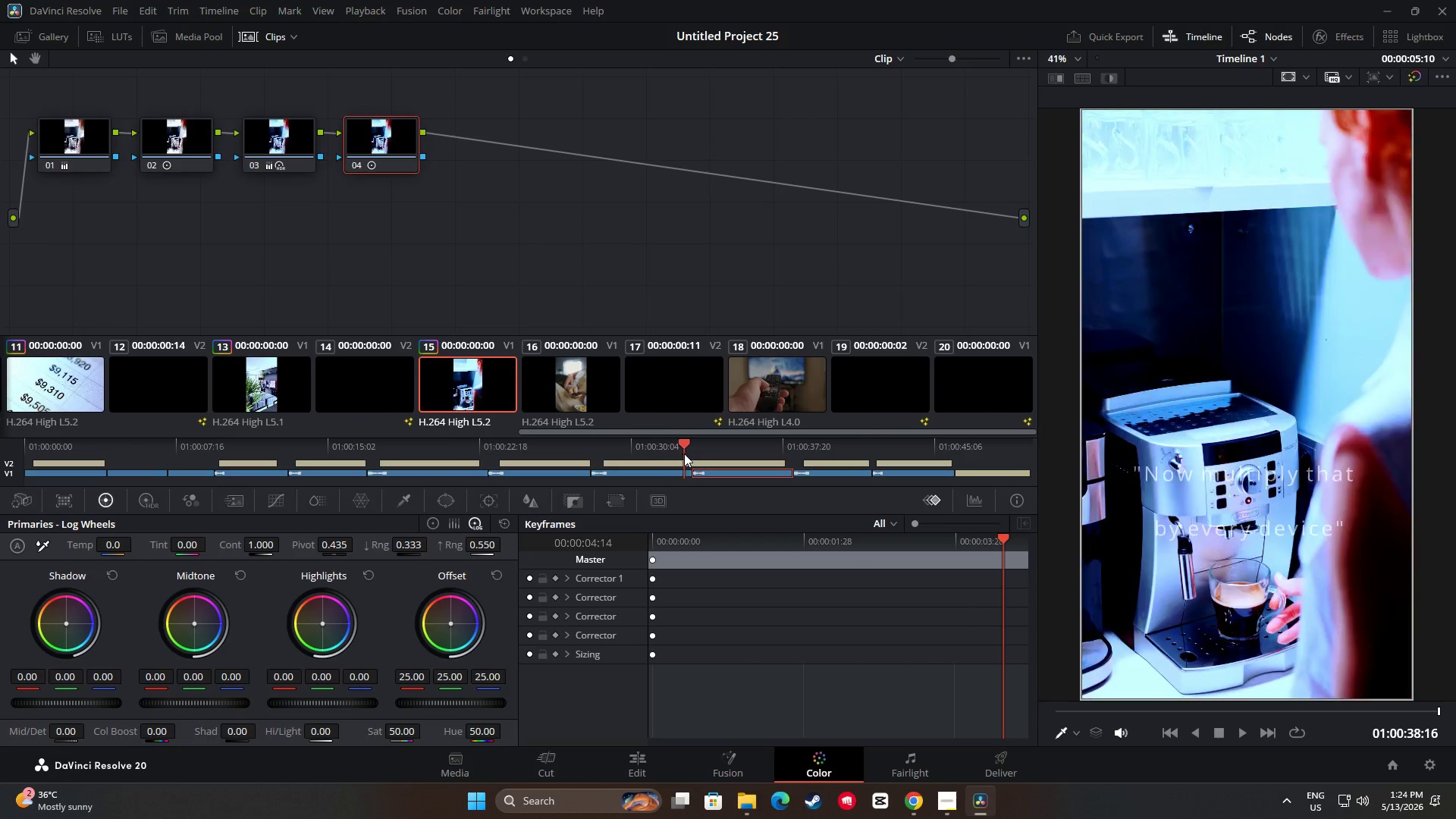 
key(Space)
 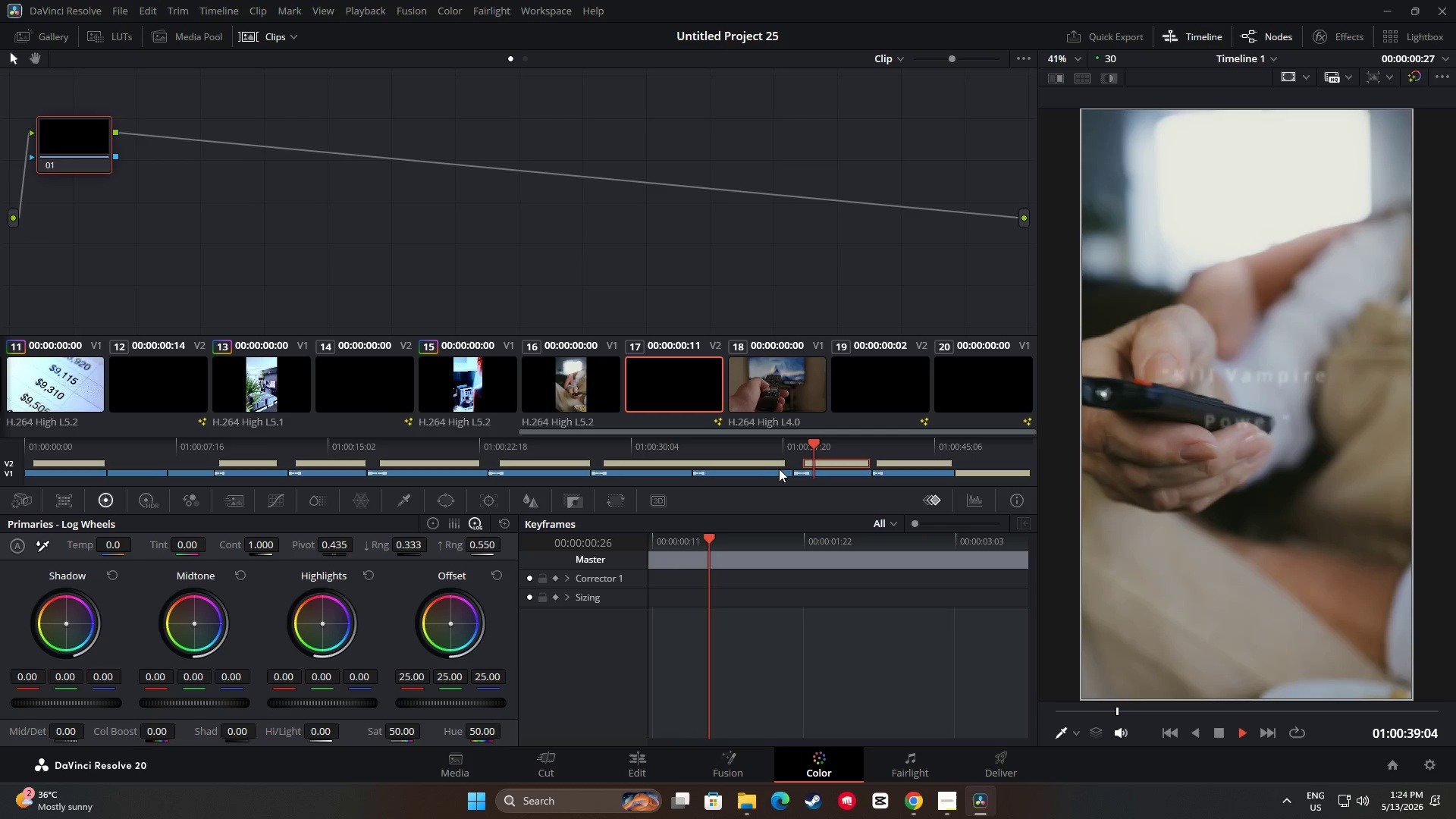 
key(Space)
 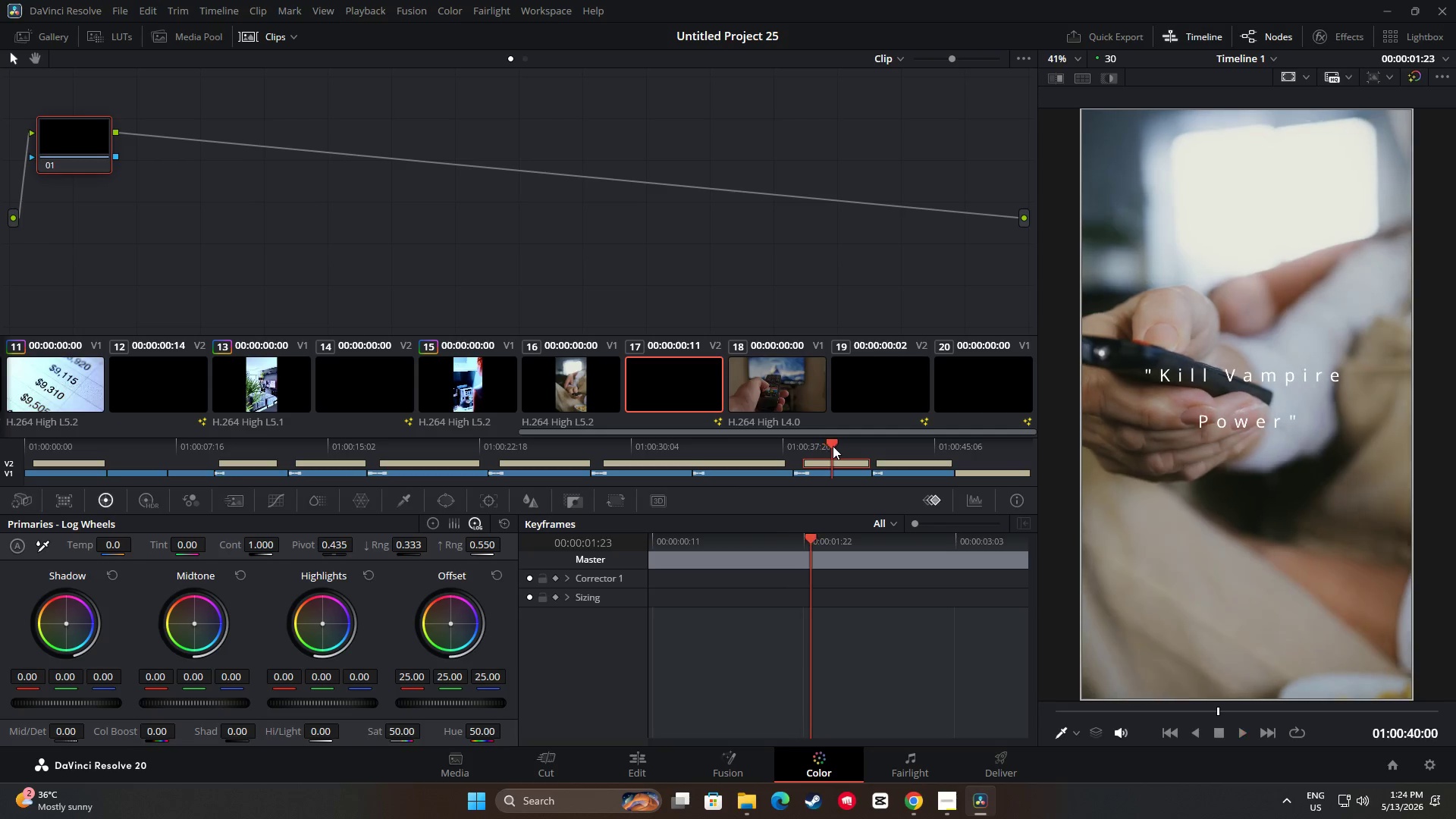 
left_click_drag(start_coordinate=[832, 446], to_coordinate=[577, 448])
 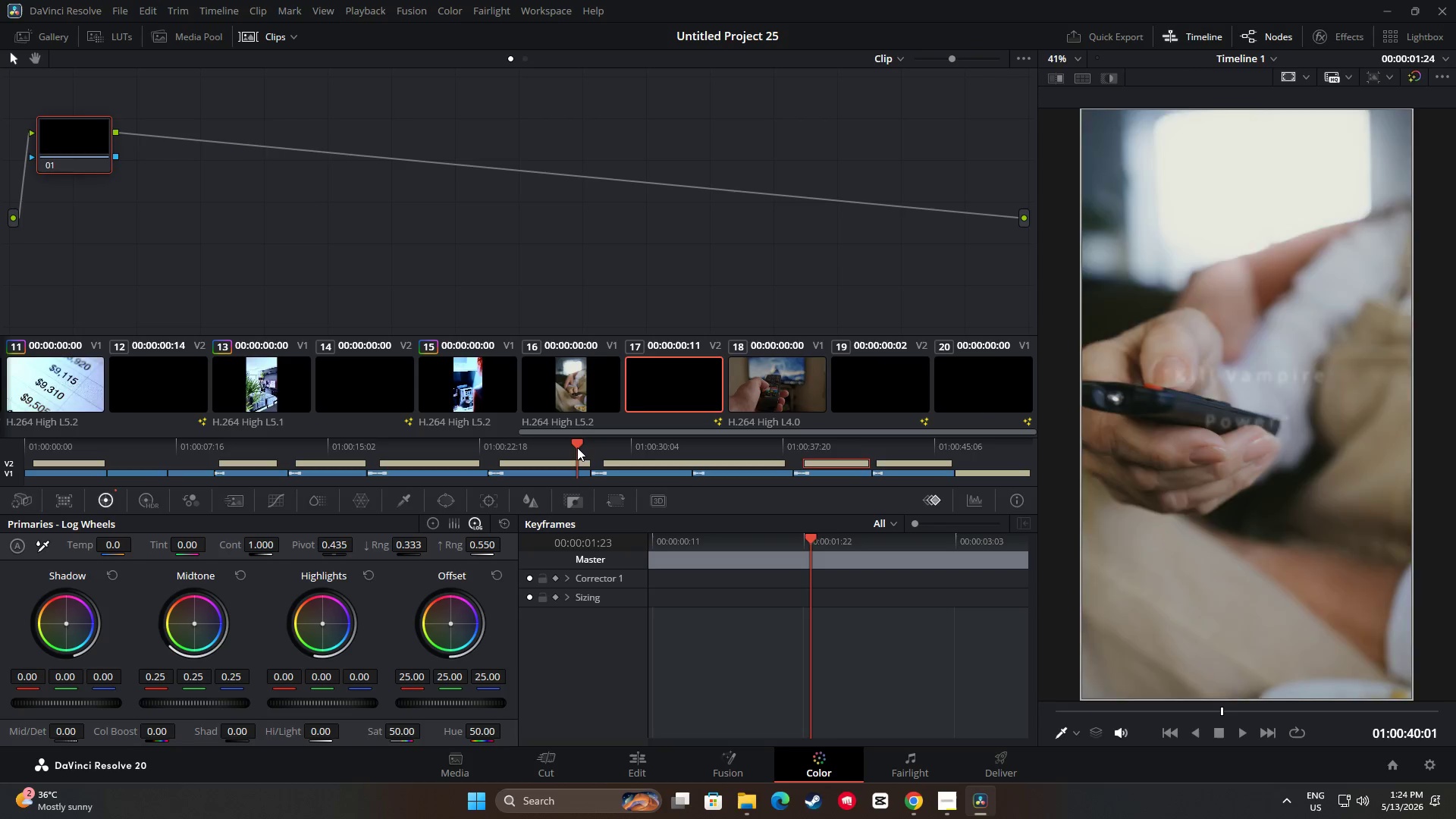 
key(Space)
 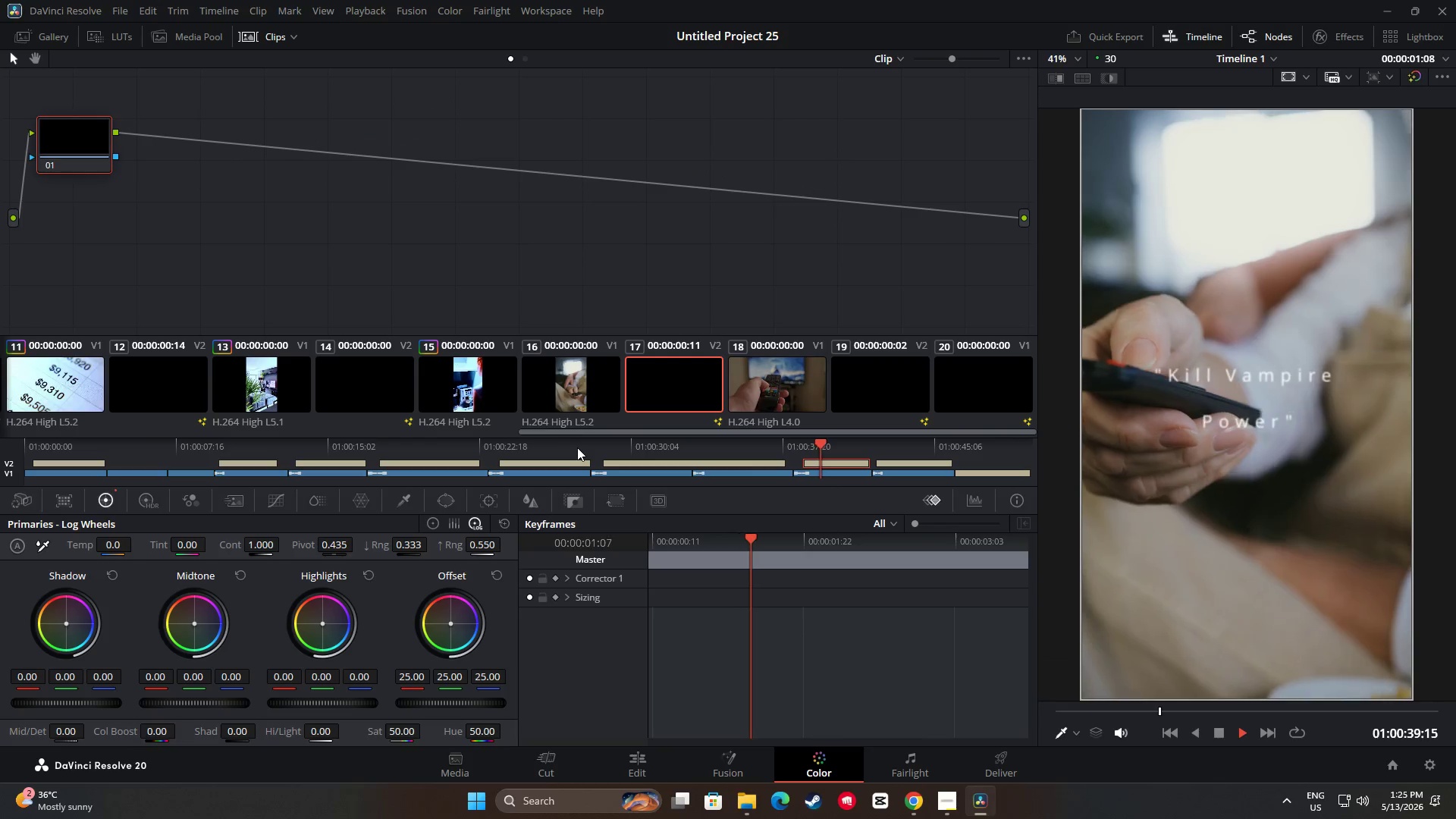 
key(Space)
 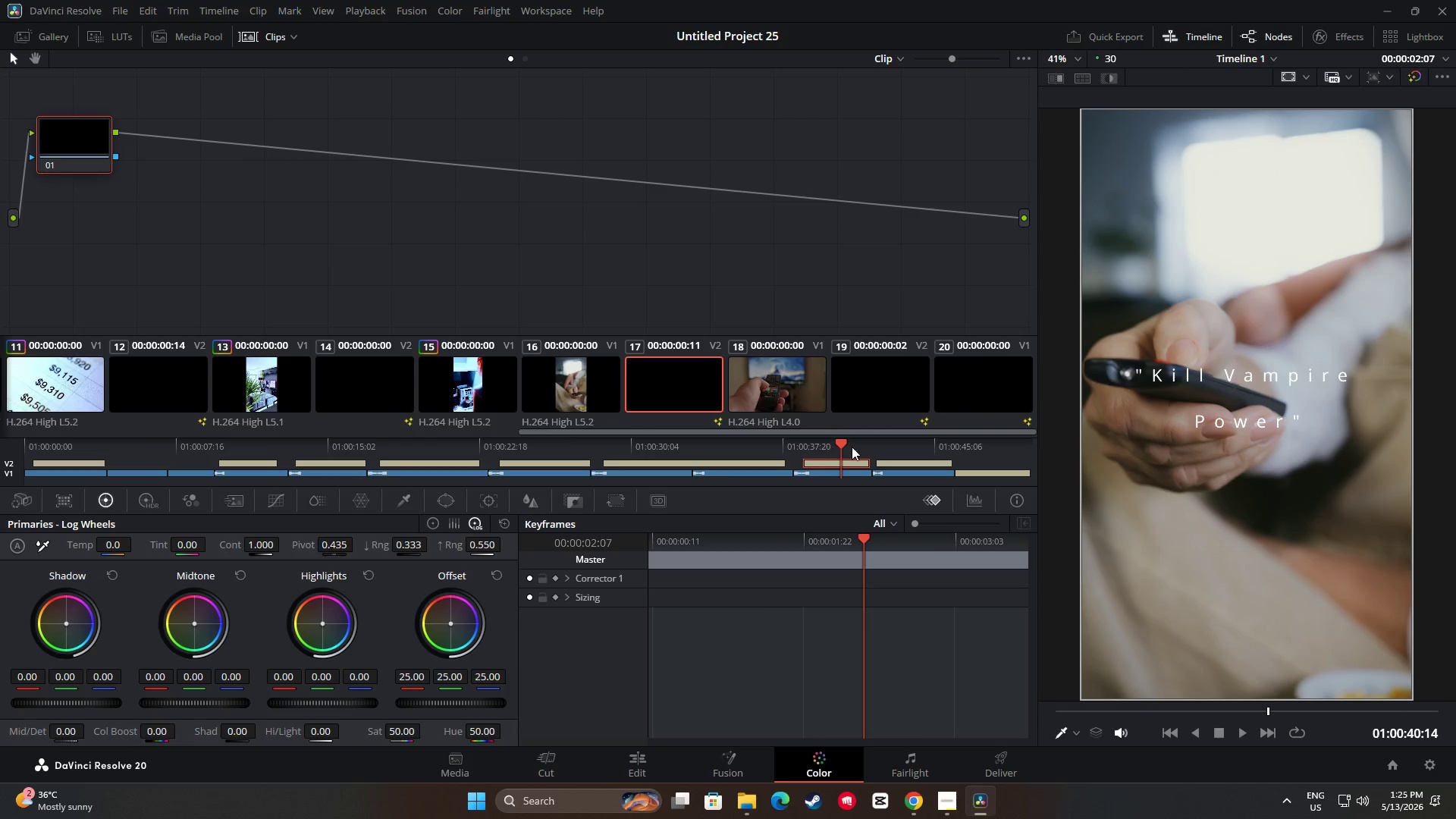 
left_click_drag(start_coordinate=[849, 445], to_coordinate=[475, 459])
 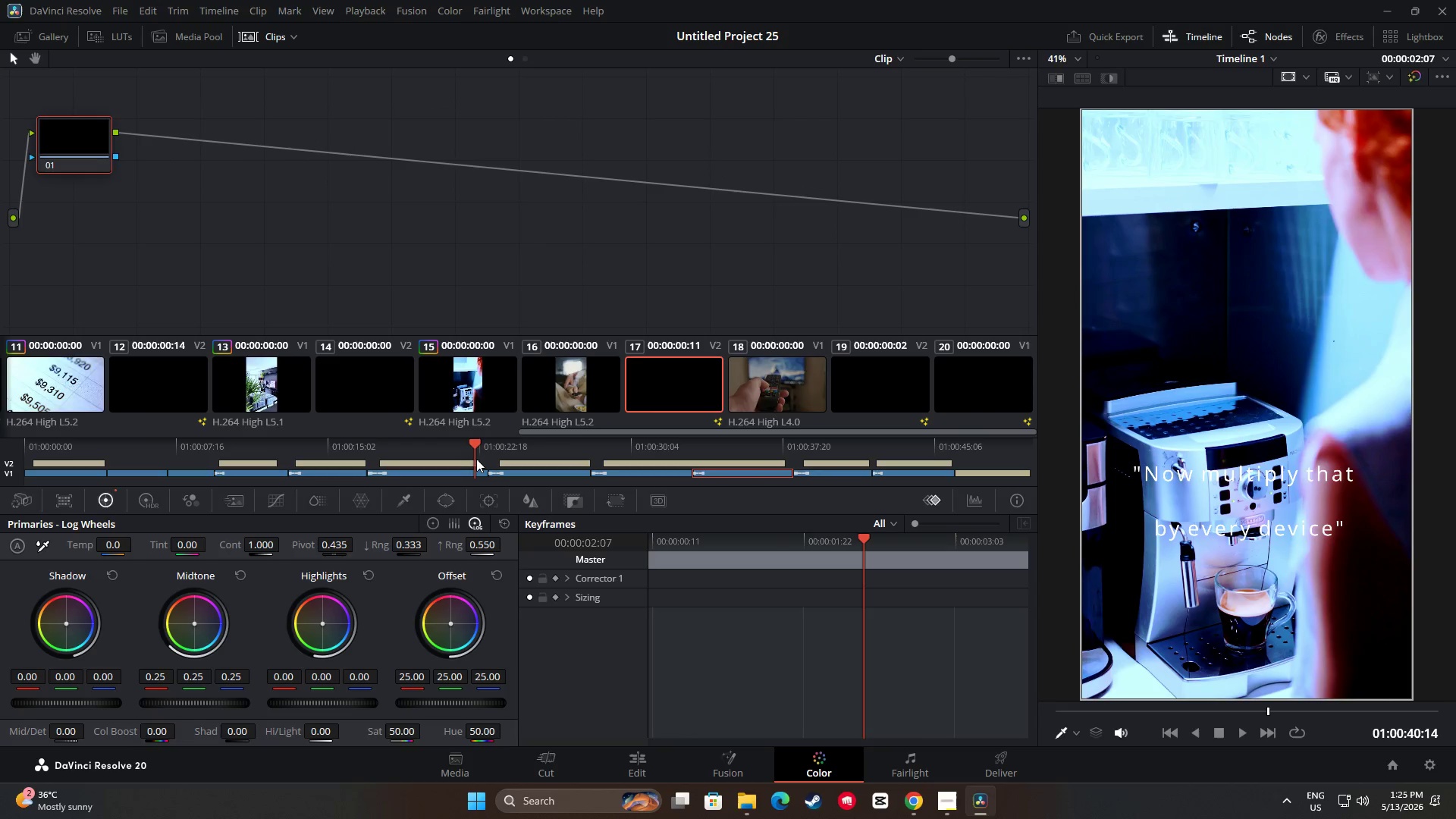 
key(Space)
 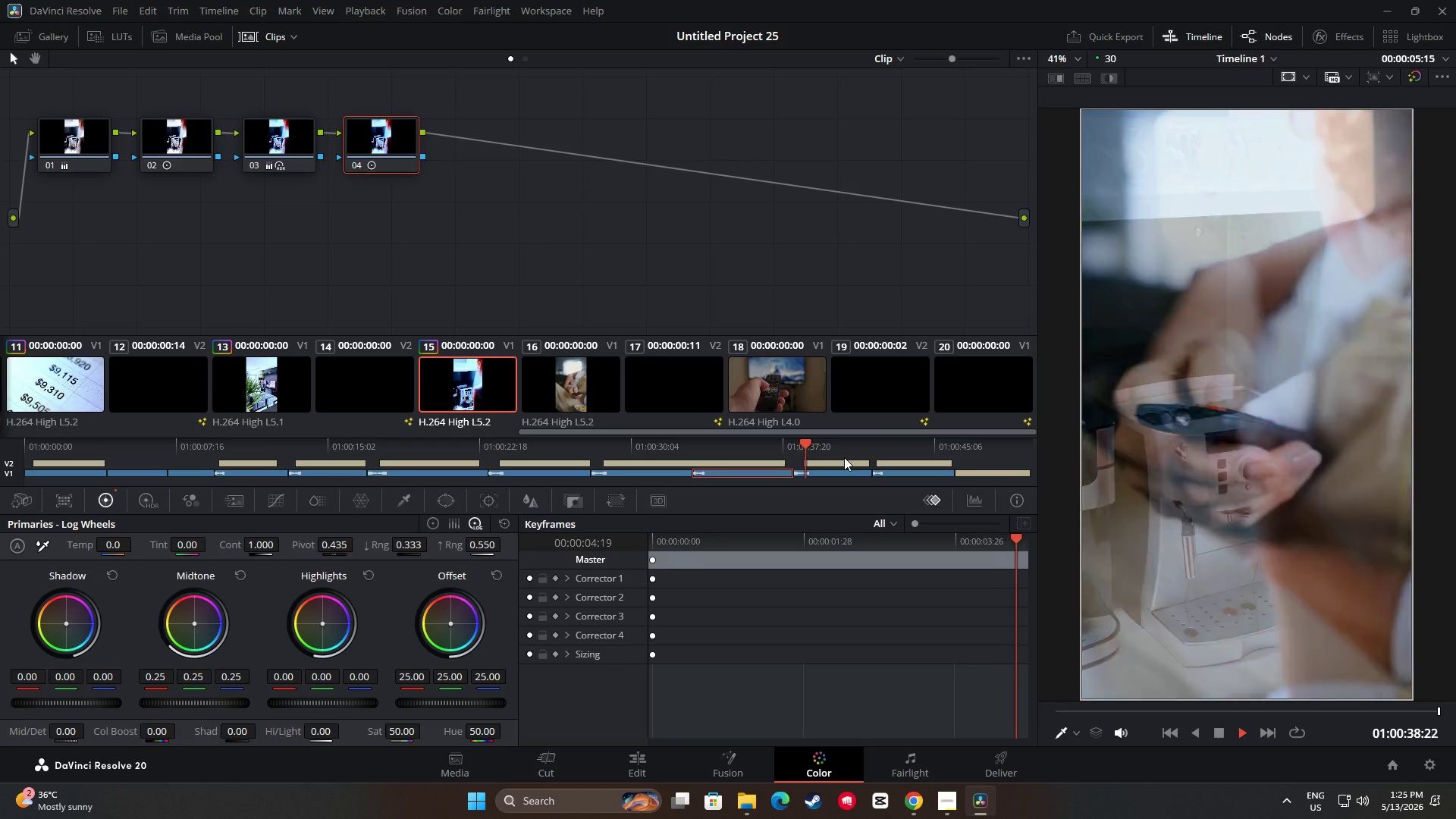 
key(Space)
 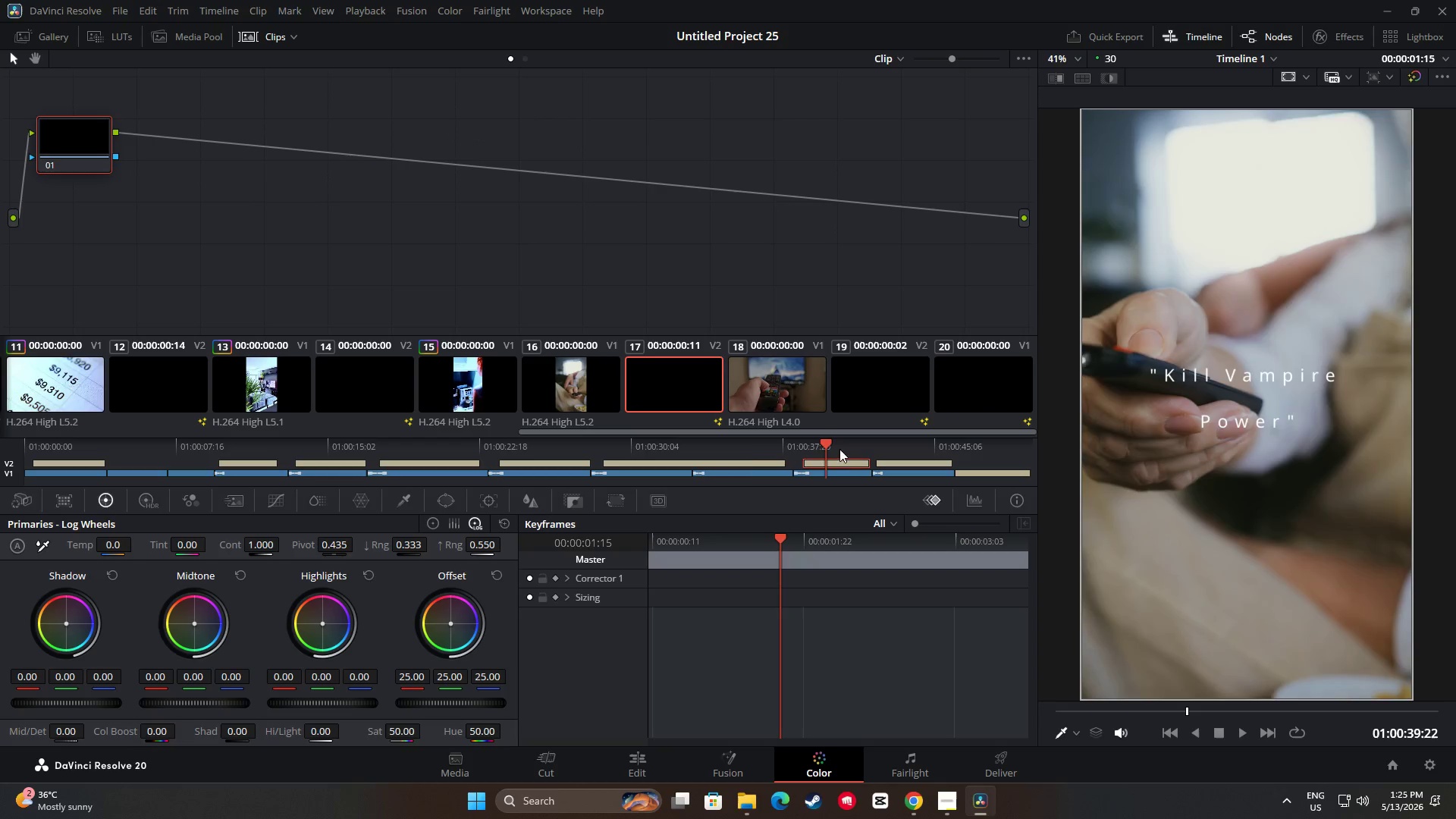 
left_click_drag(start_coordinate=[823, 446], to_coordinate=[684, 457])
 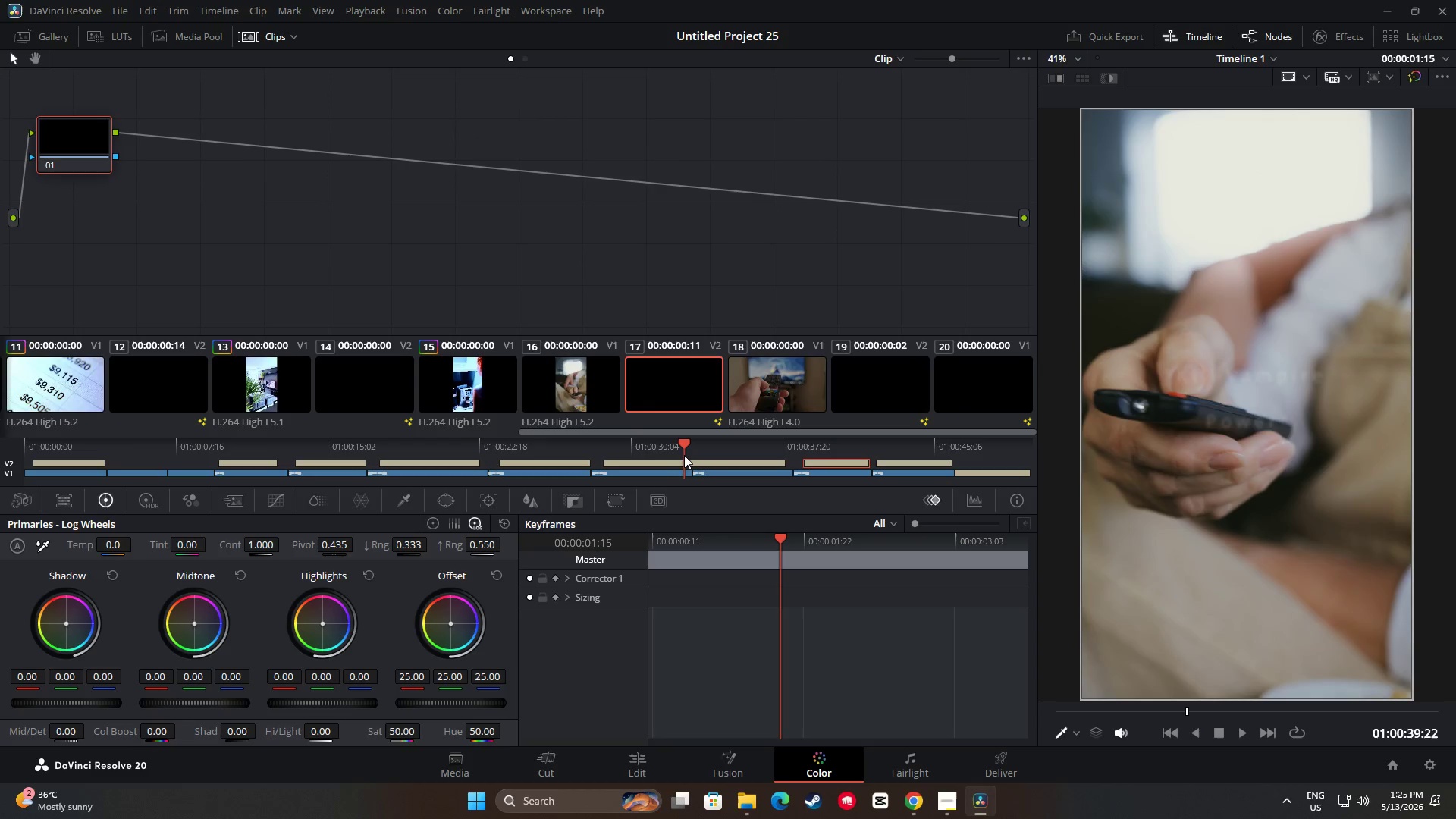 
key(Space)
 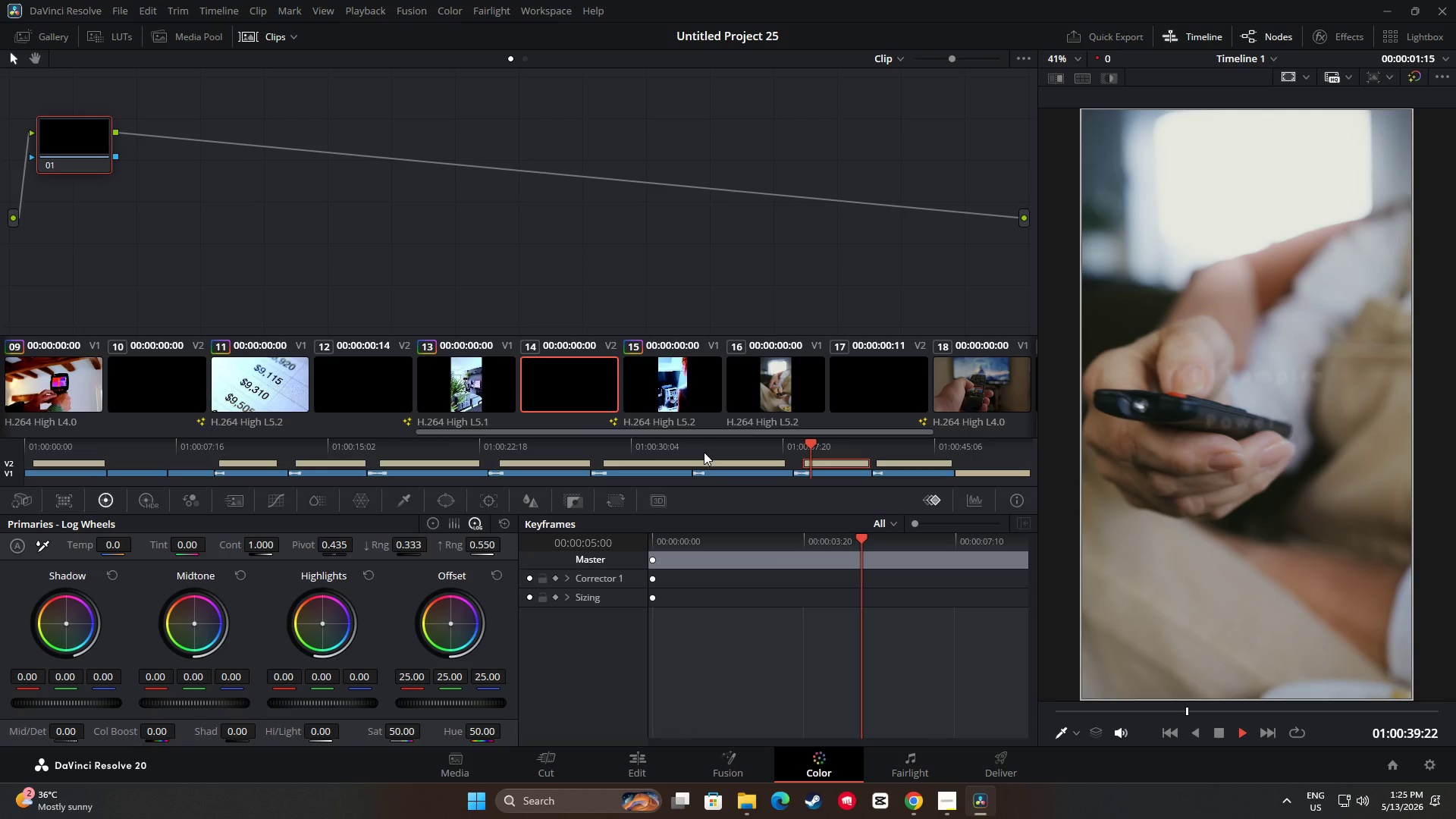 
key(Space)
 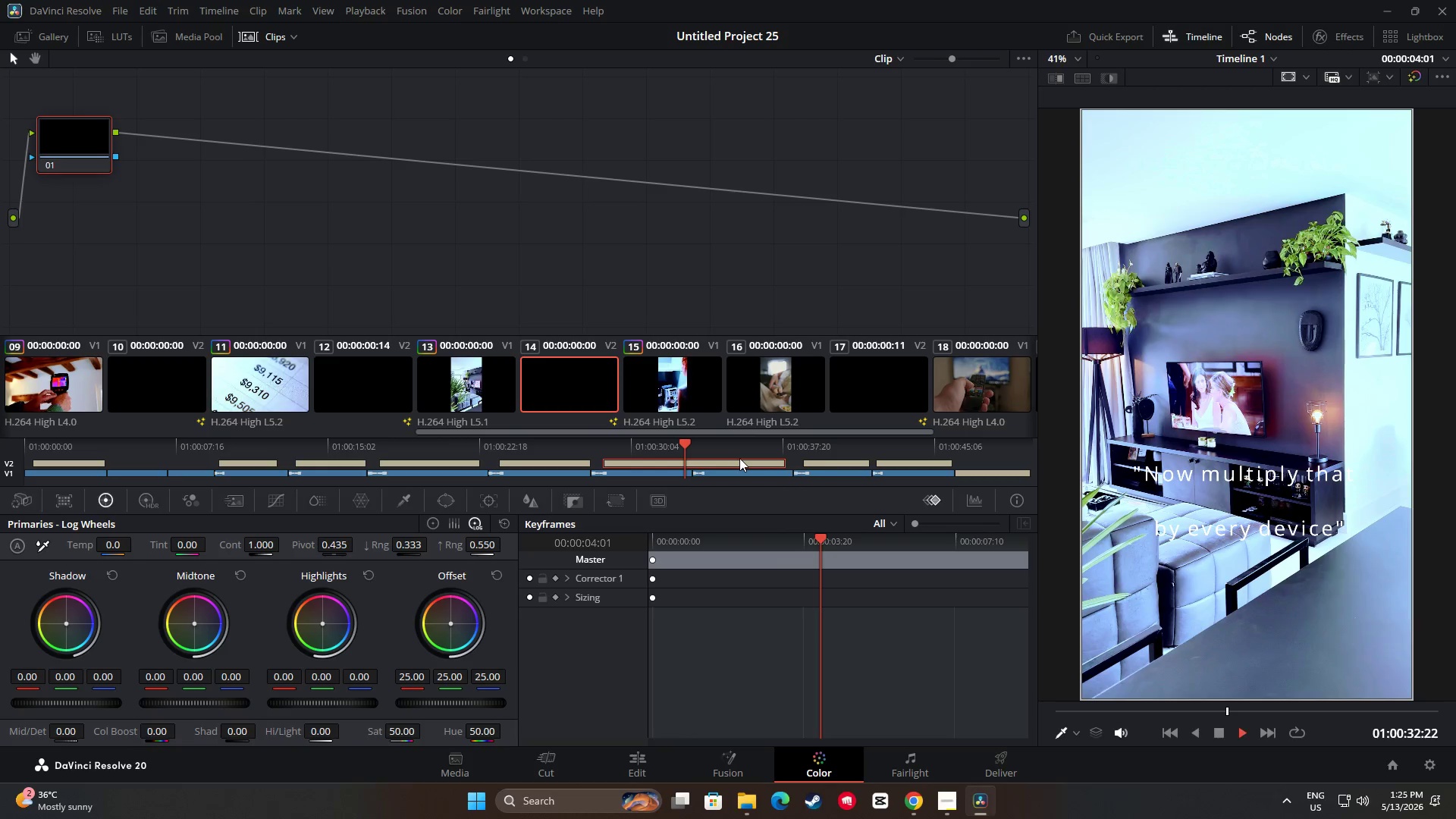 
key(Space)
 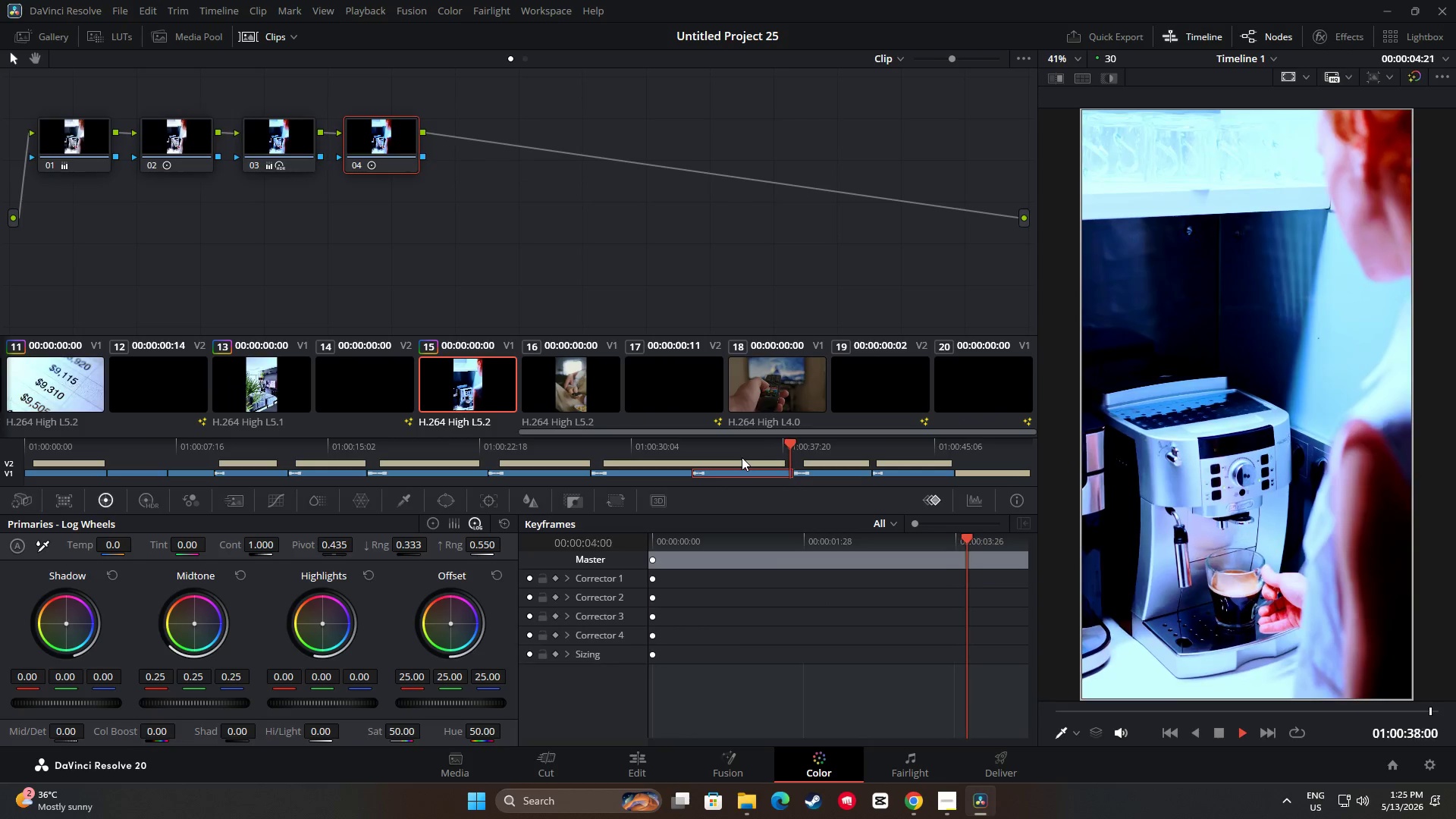 
wait(7.24)
 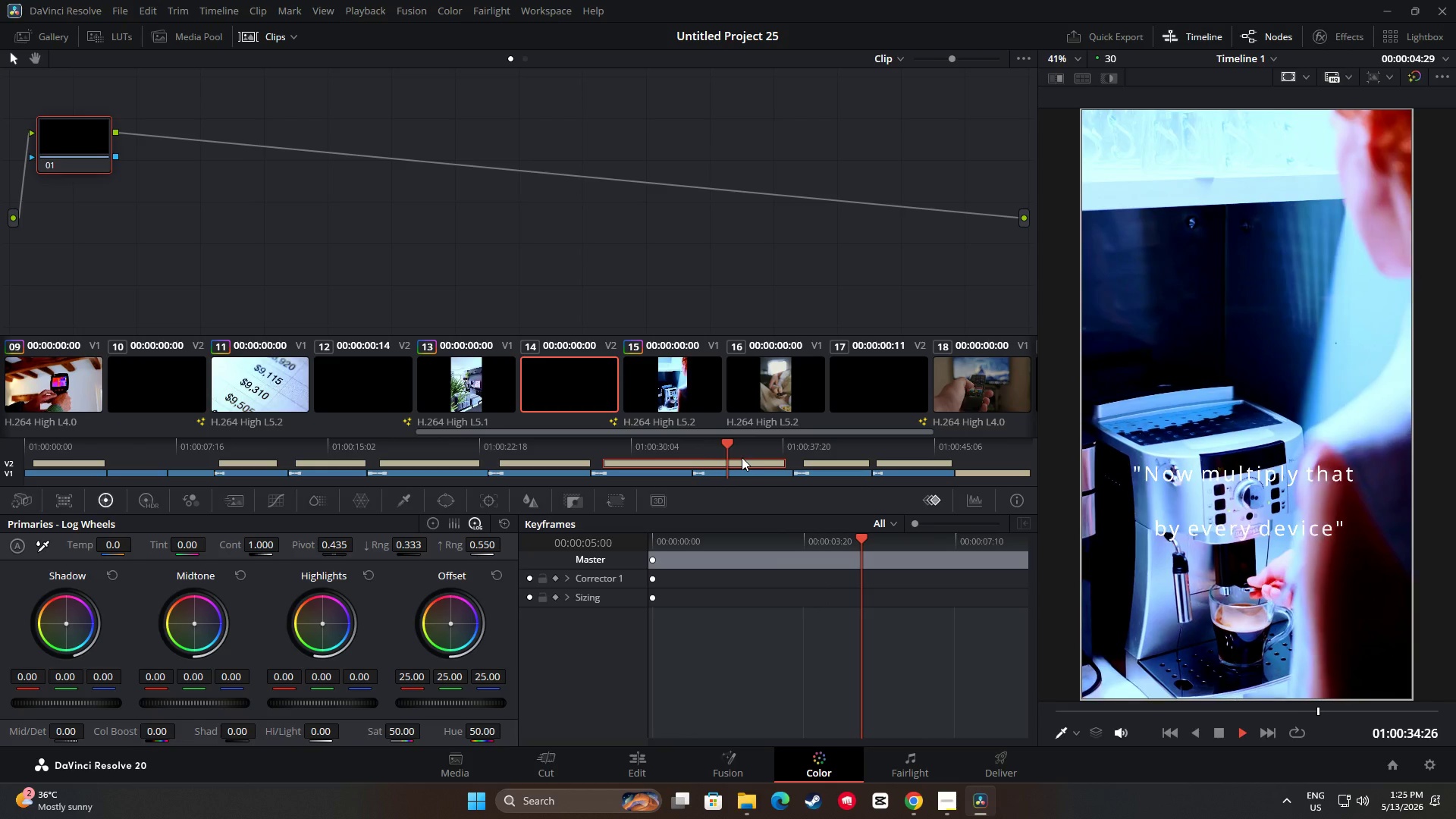 
key(Space)
 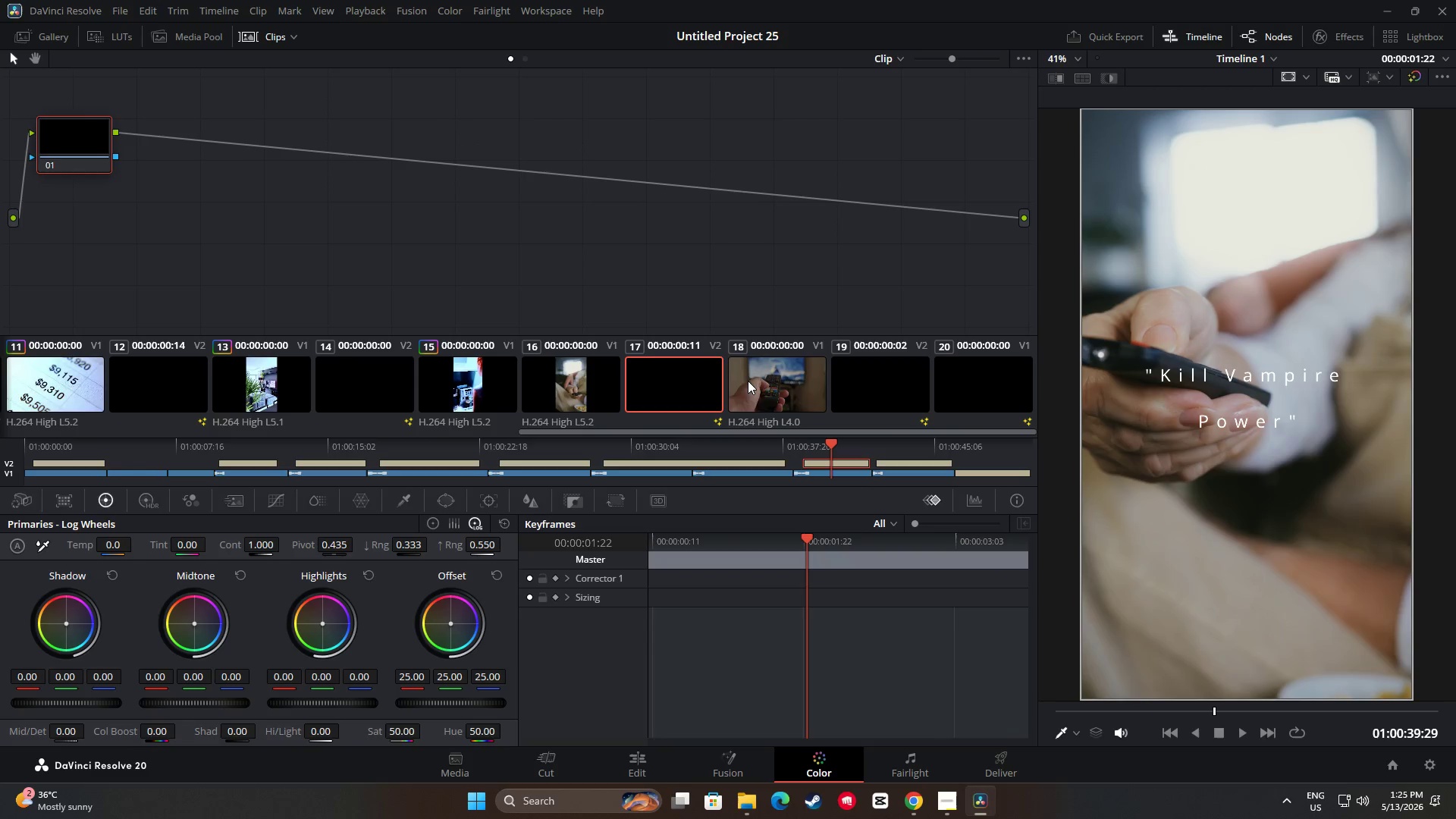 
left_click([585, 385])
 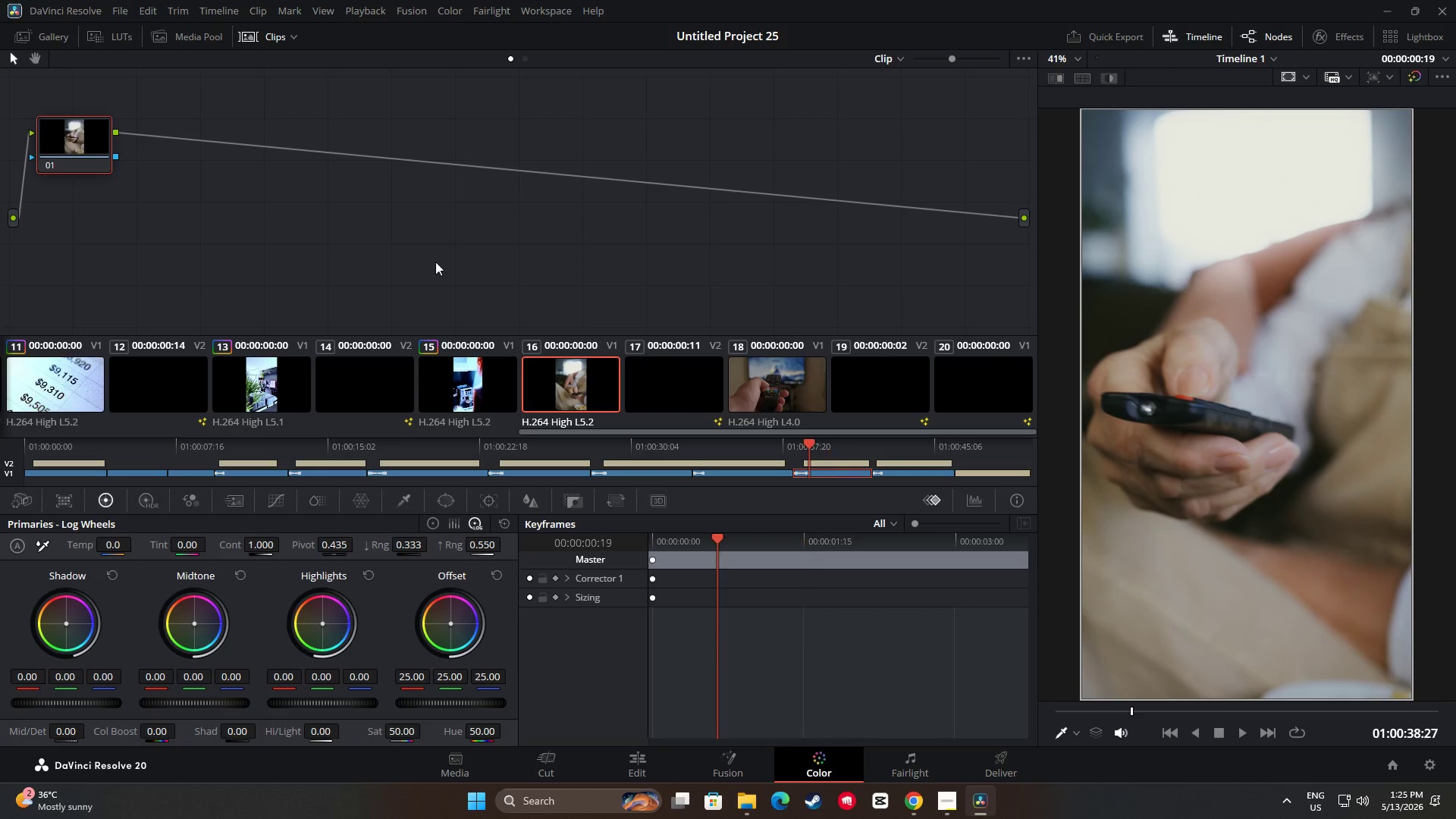 
key(Alt+S)
 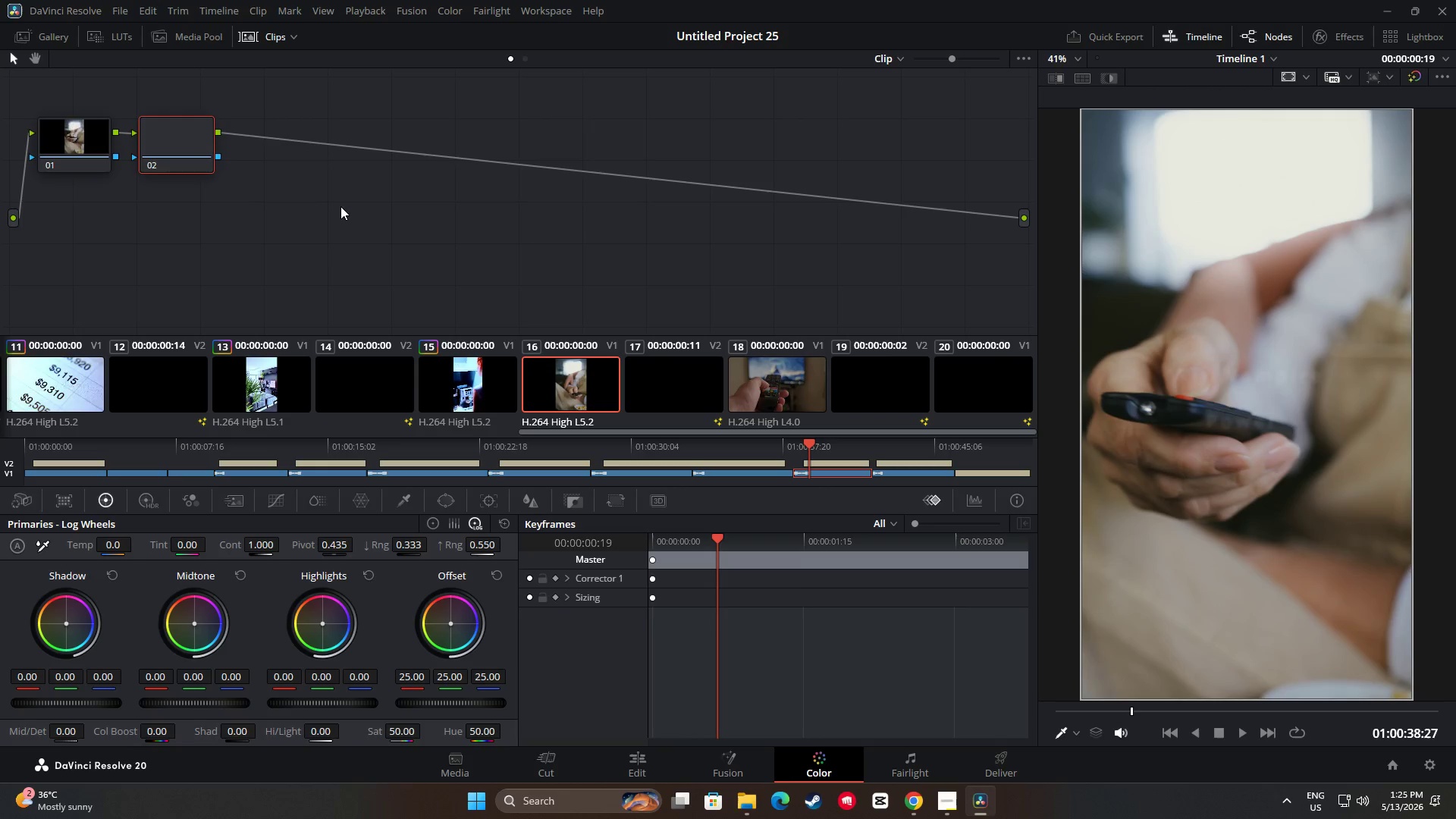 
key(Alt+S)
 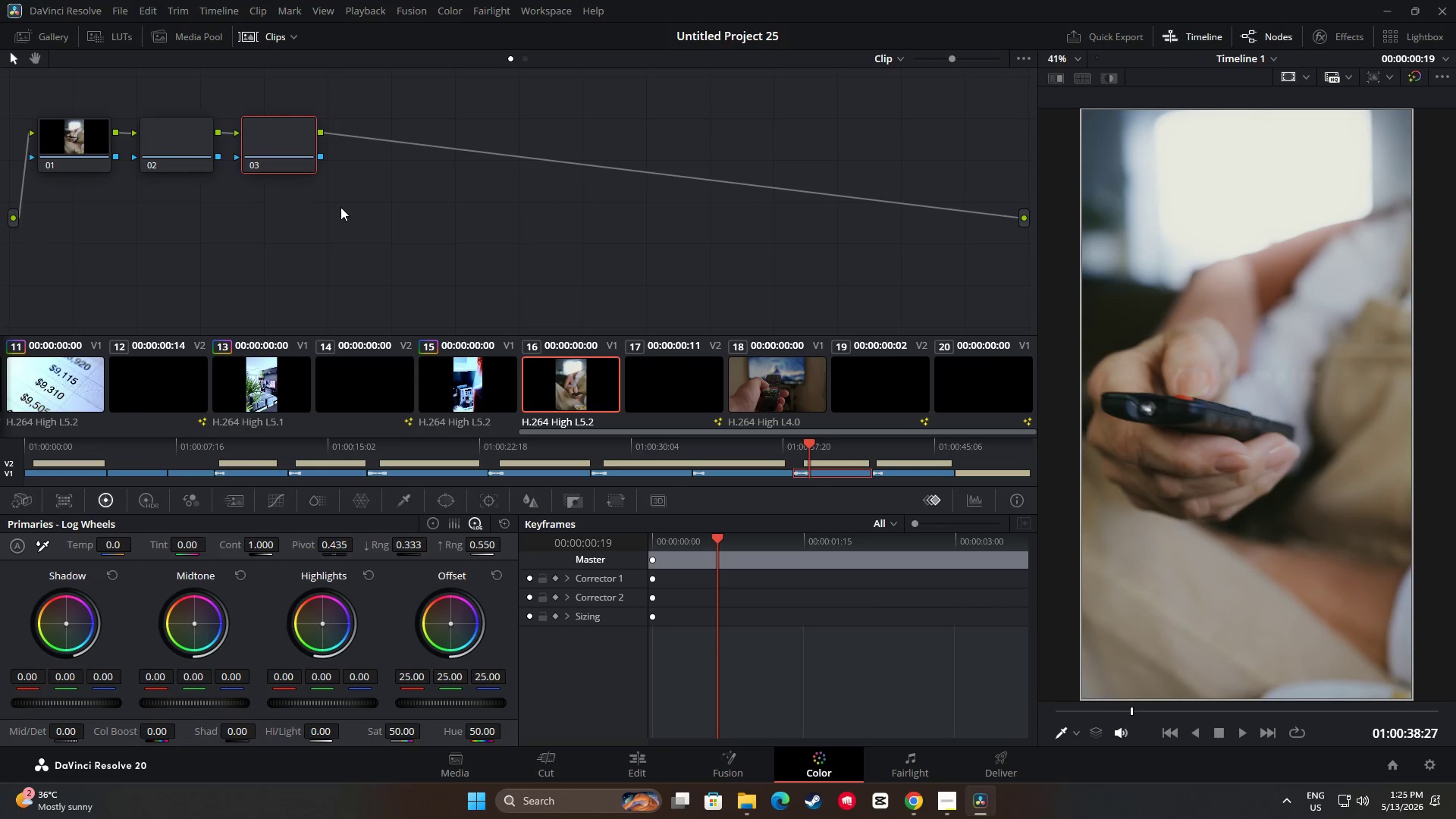 
key(Alt+S)
 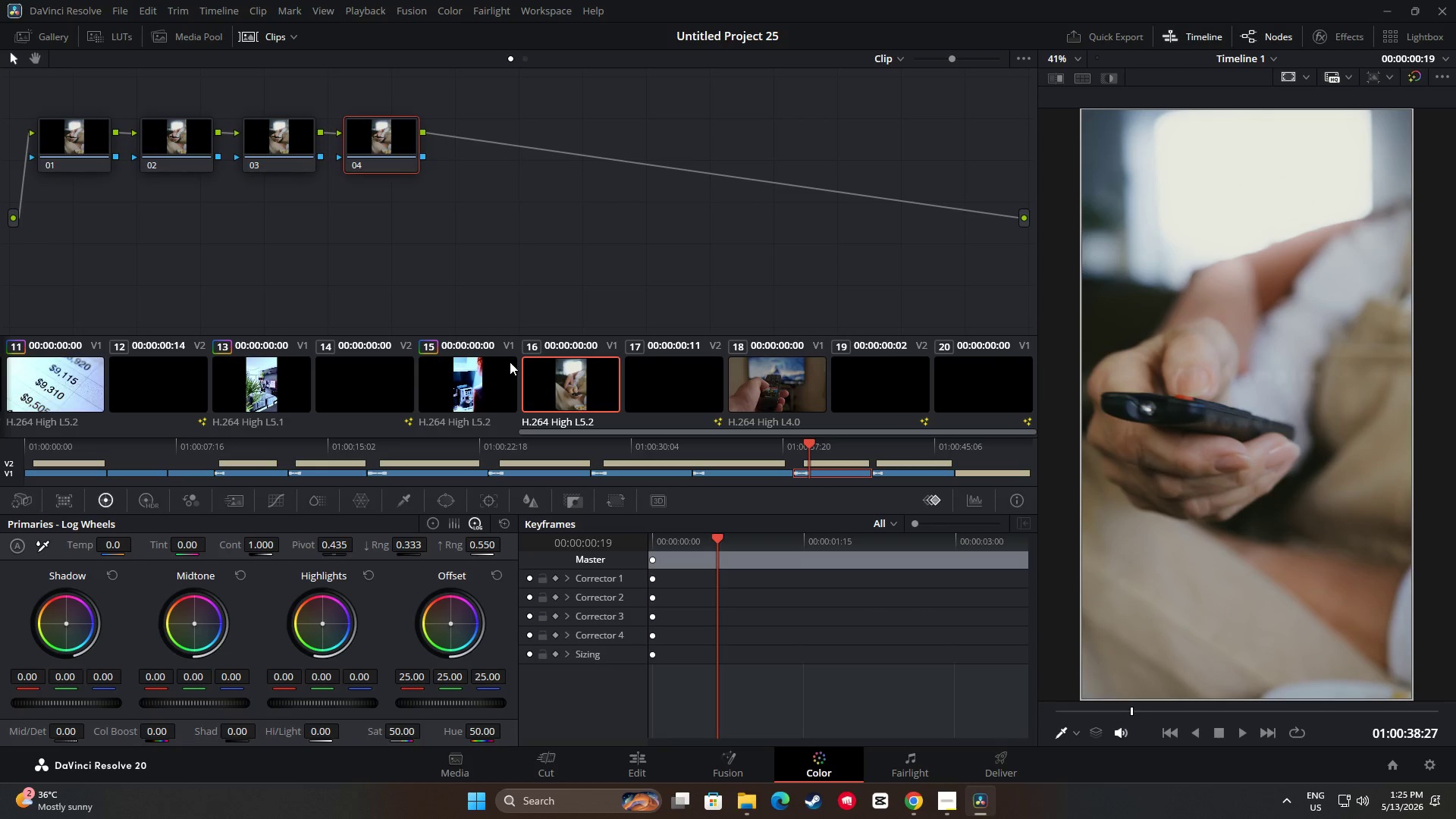 
left_click([469, 381])
 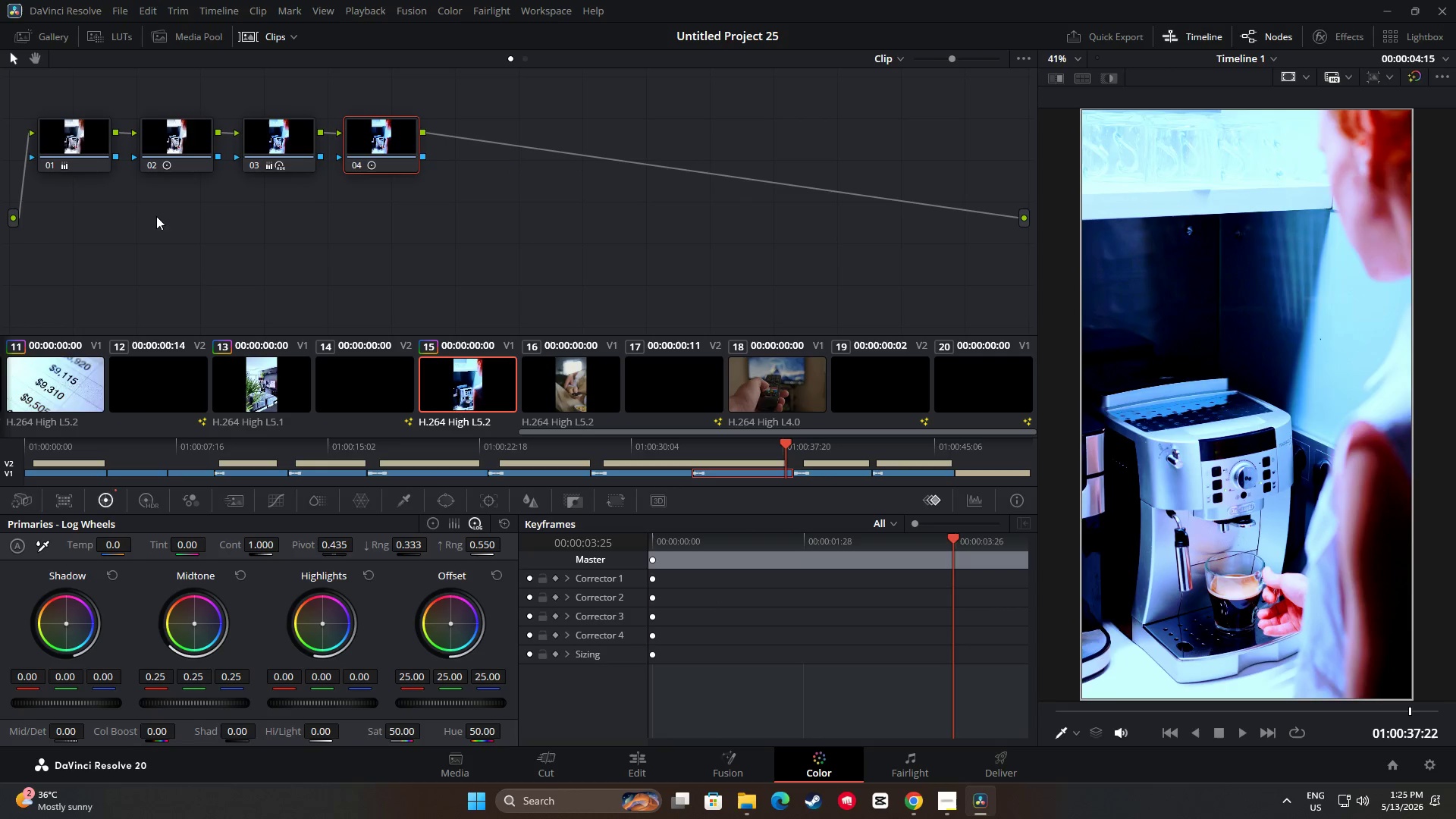 
left_click([80, 147])
 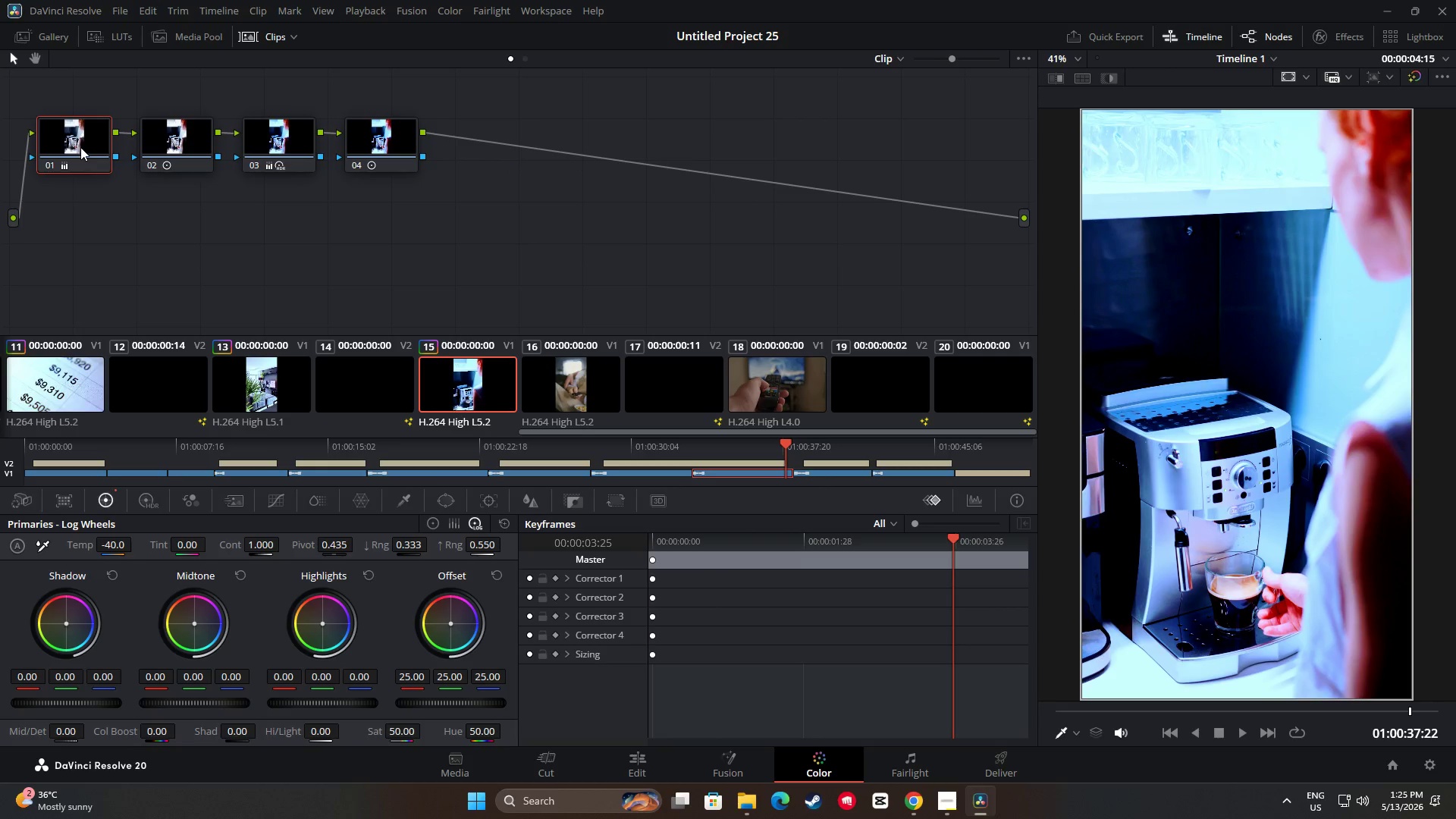 
key(Control+C)
 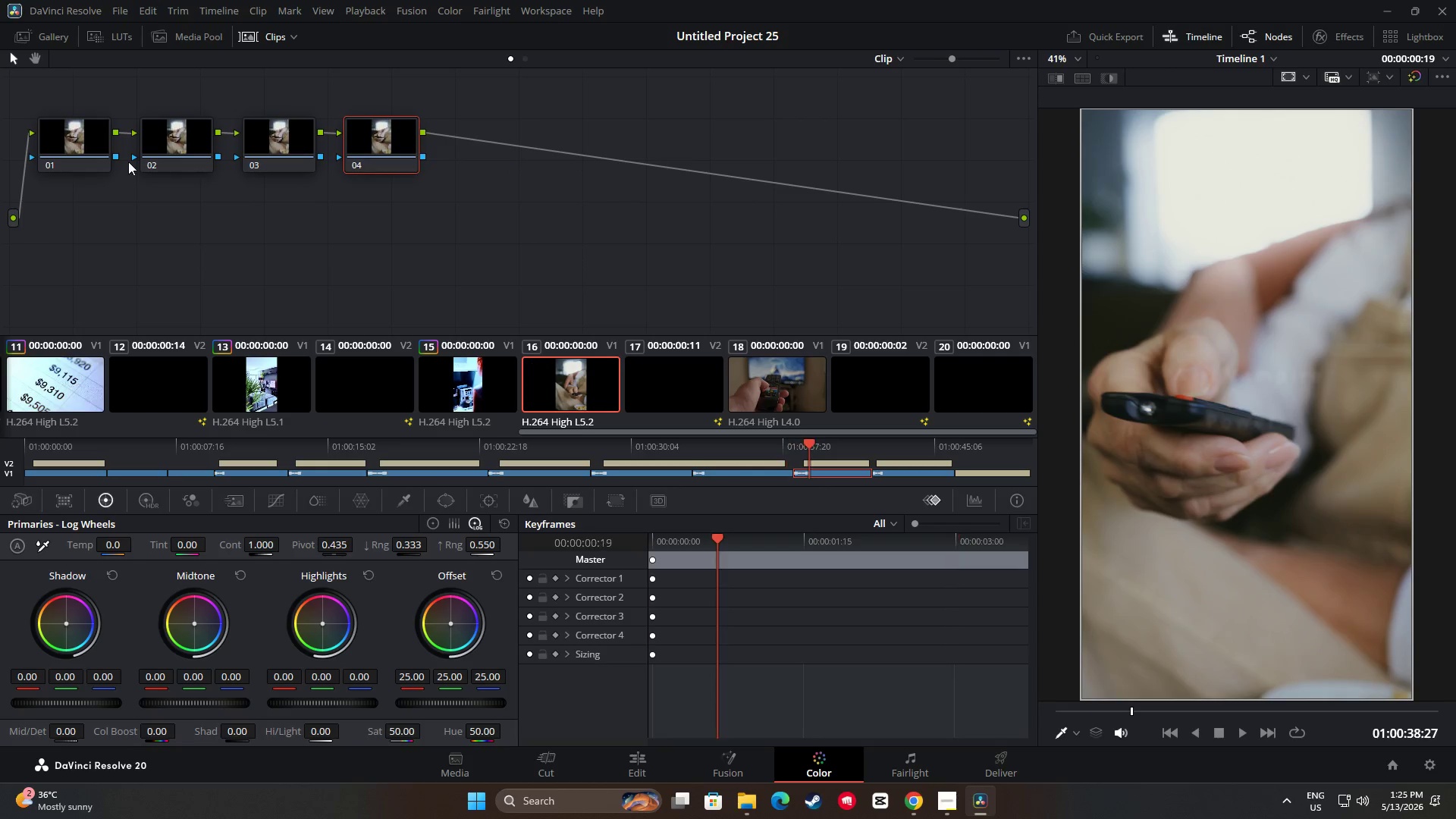 
left_click([81, 152])
 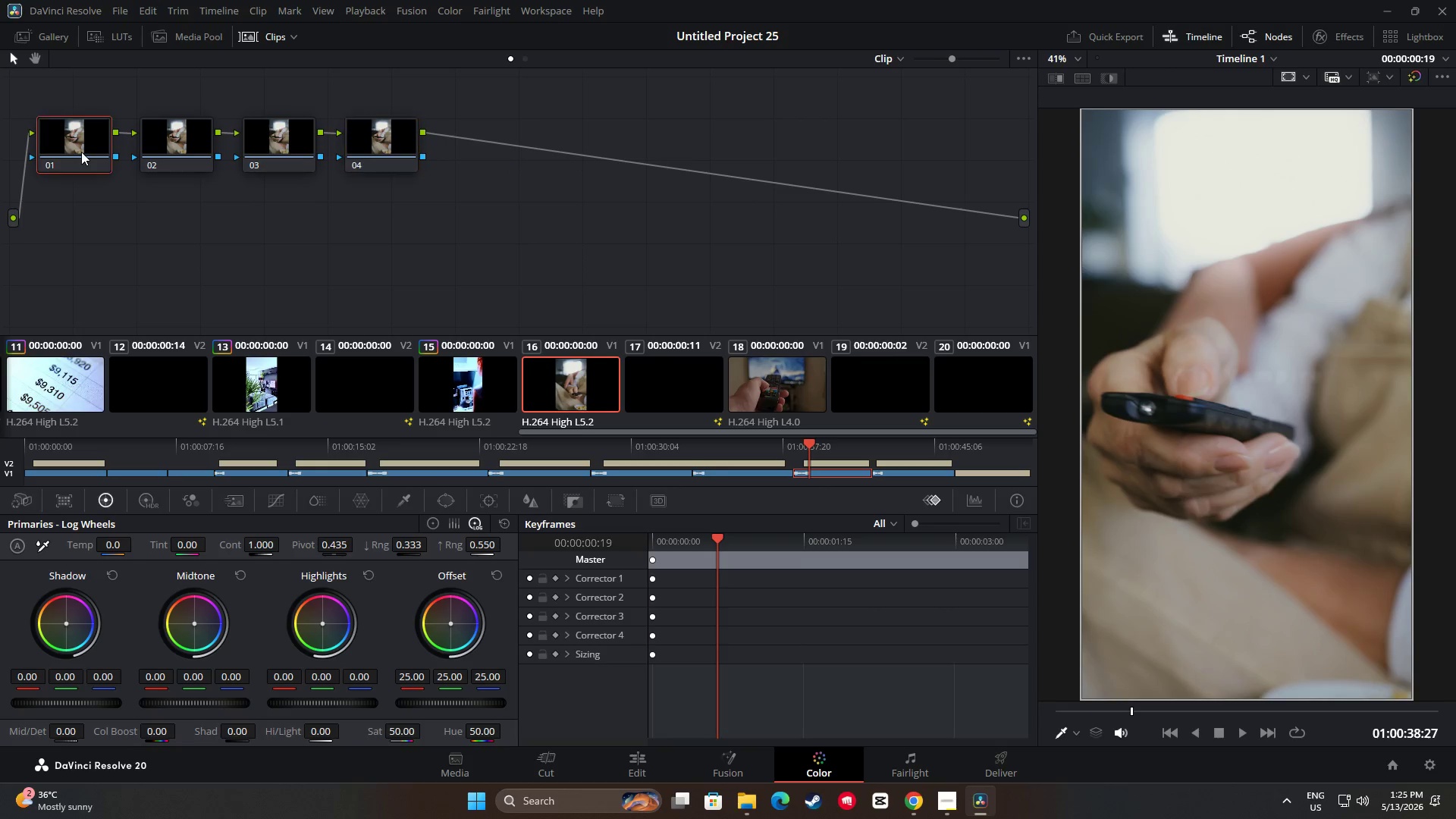 
key(Control+V)
 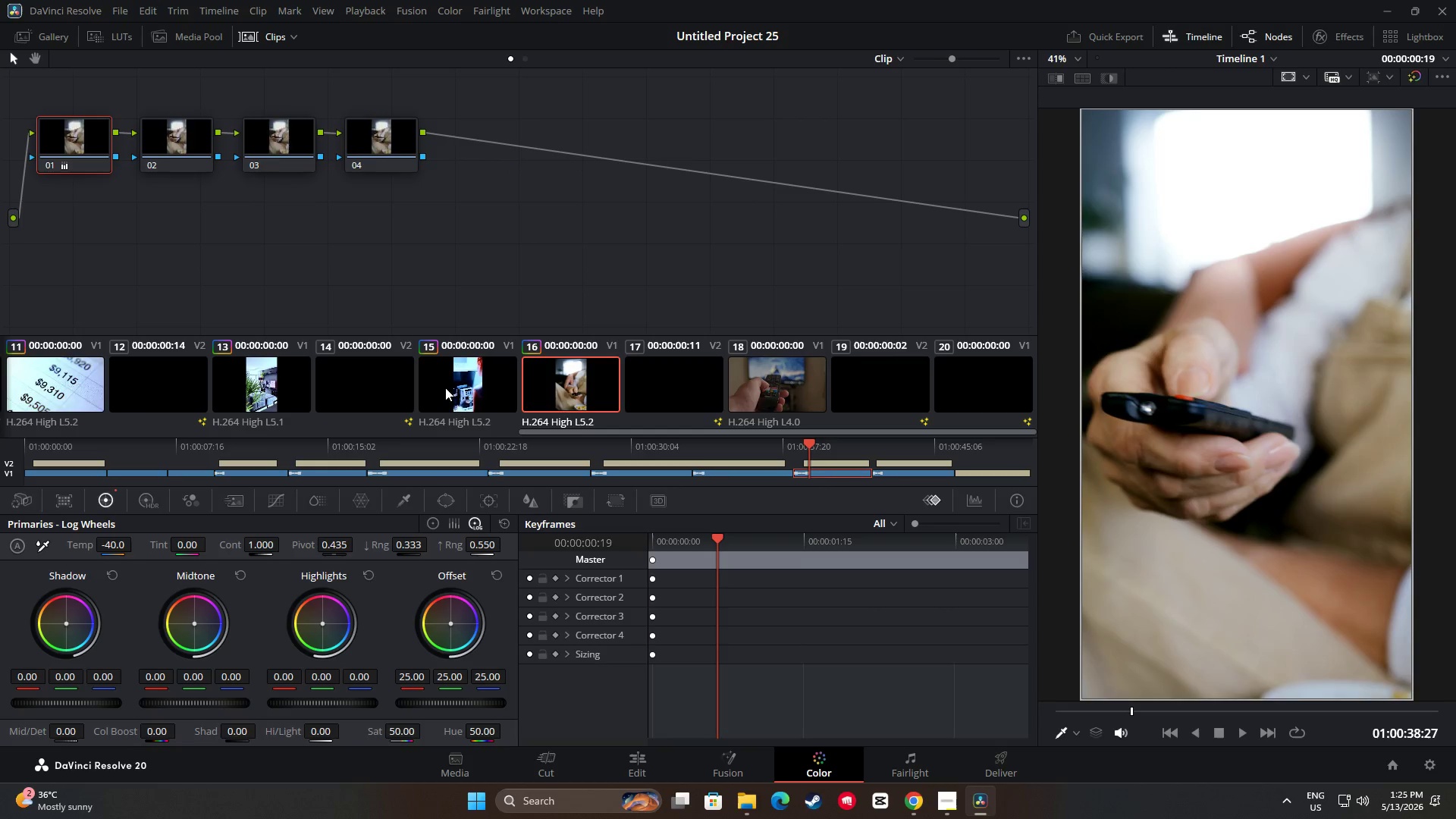 
left_click([446, 388])
 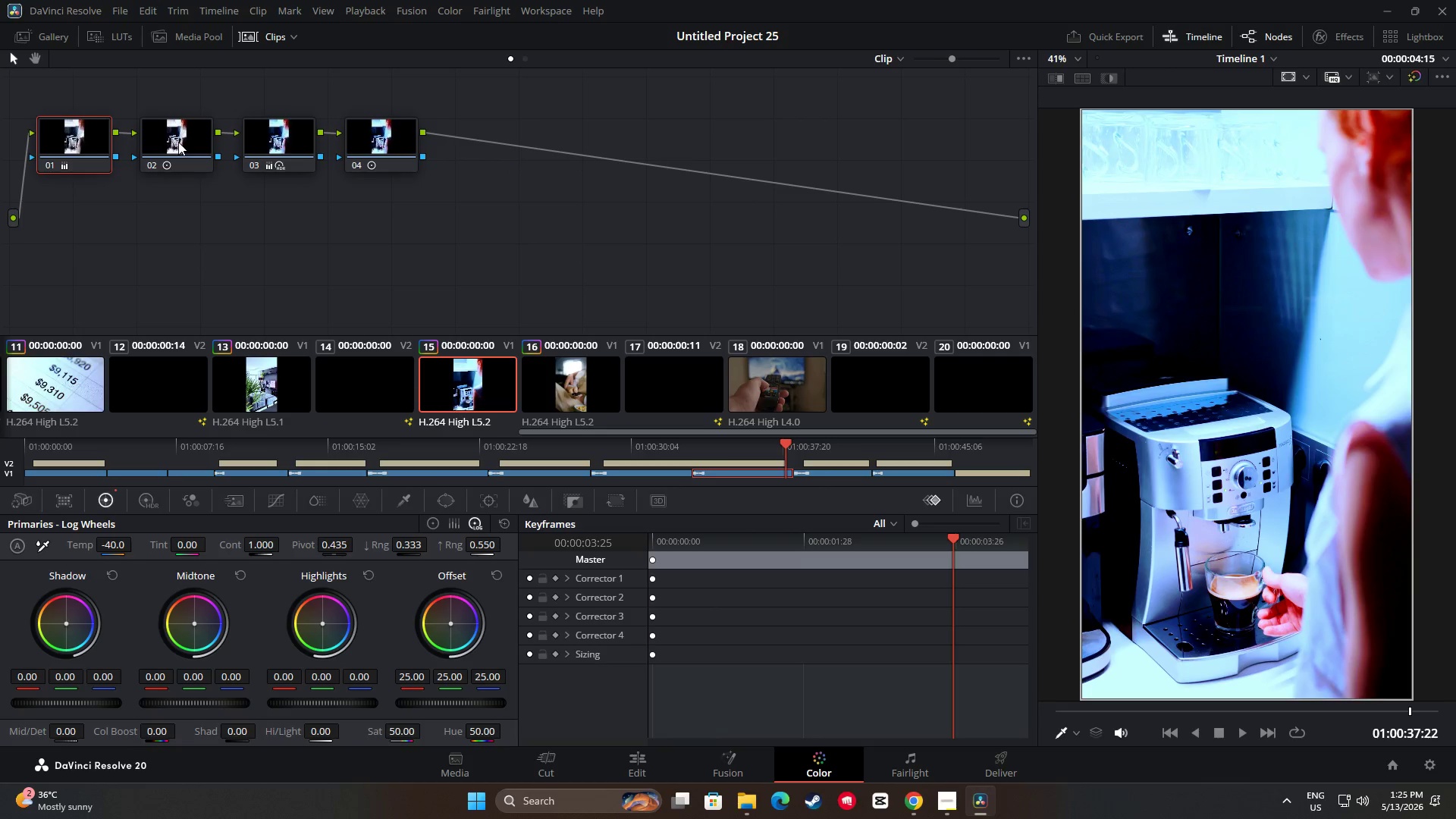 
left_click([178, 142])
 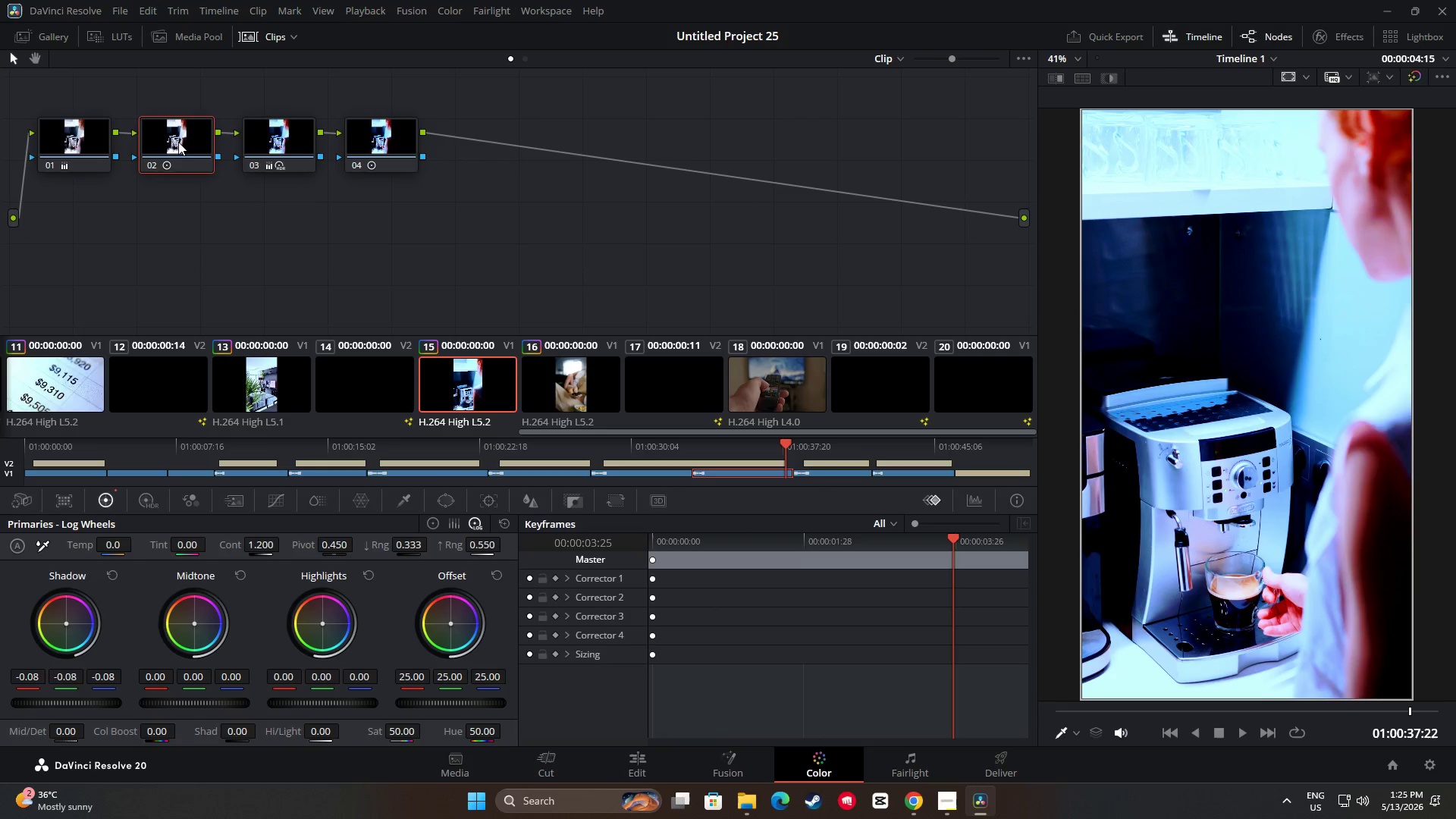 
key(Control+C)
 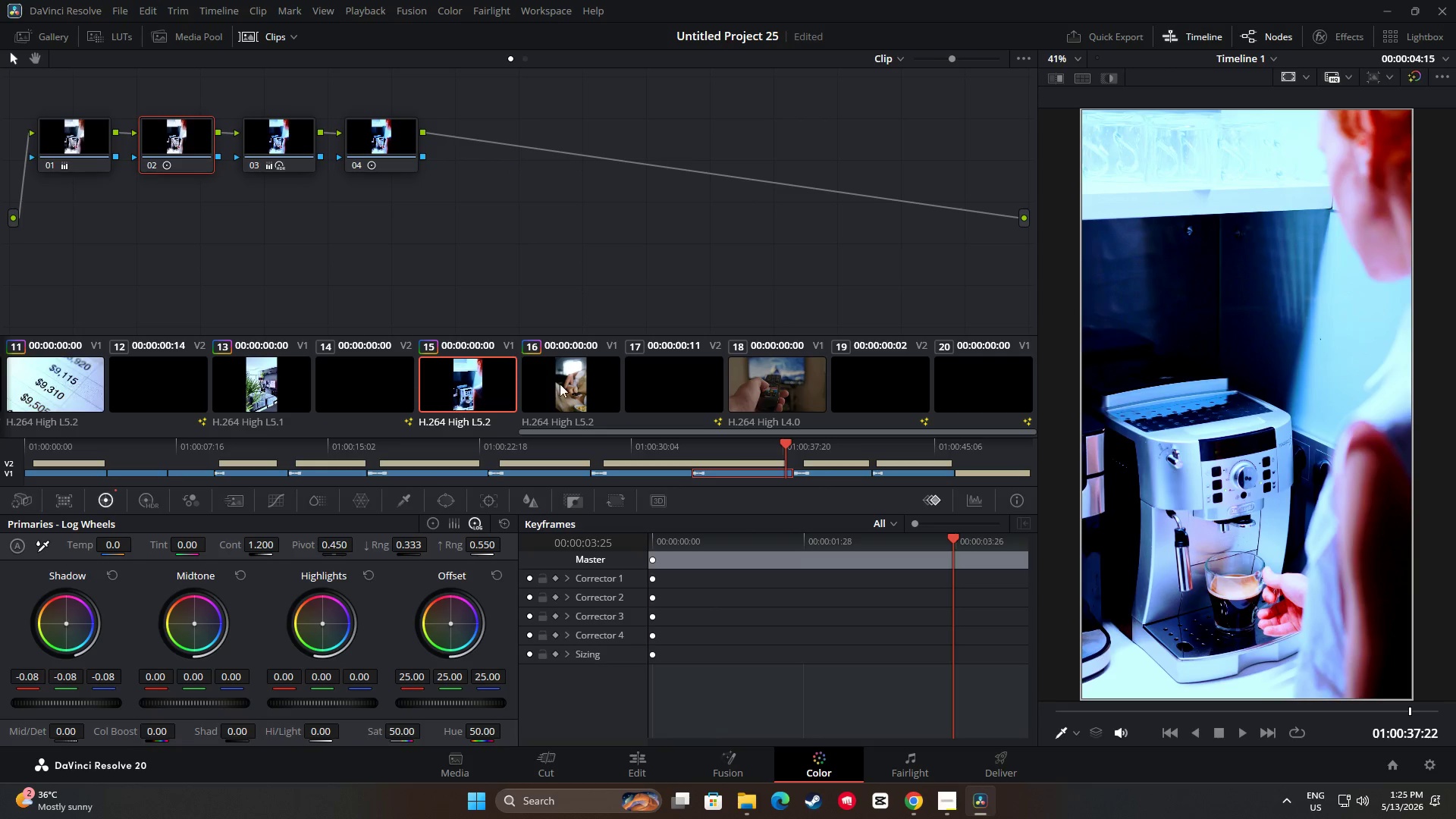 
left_click([560, 384])
 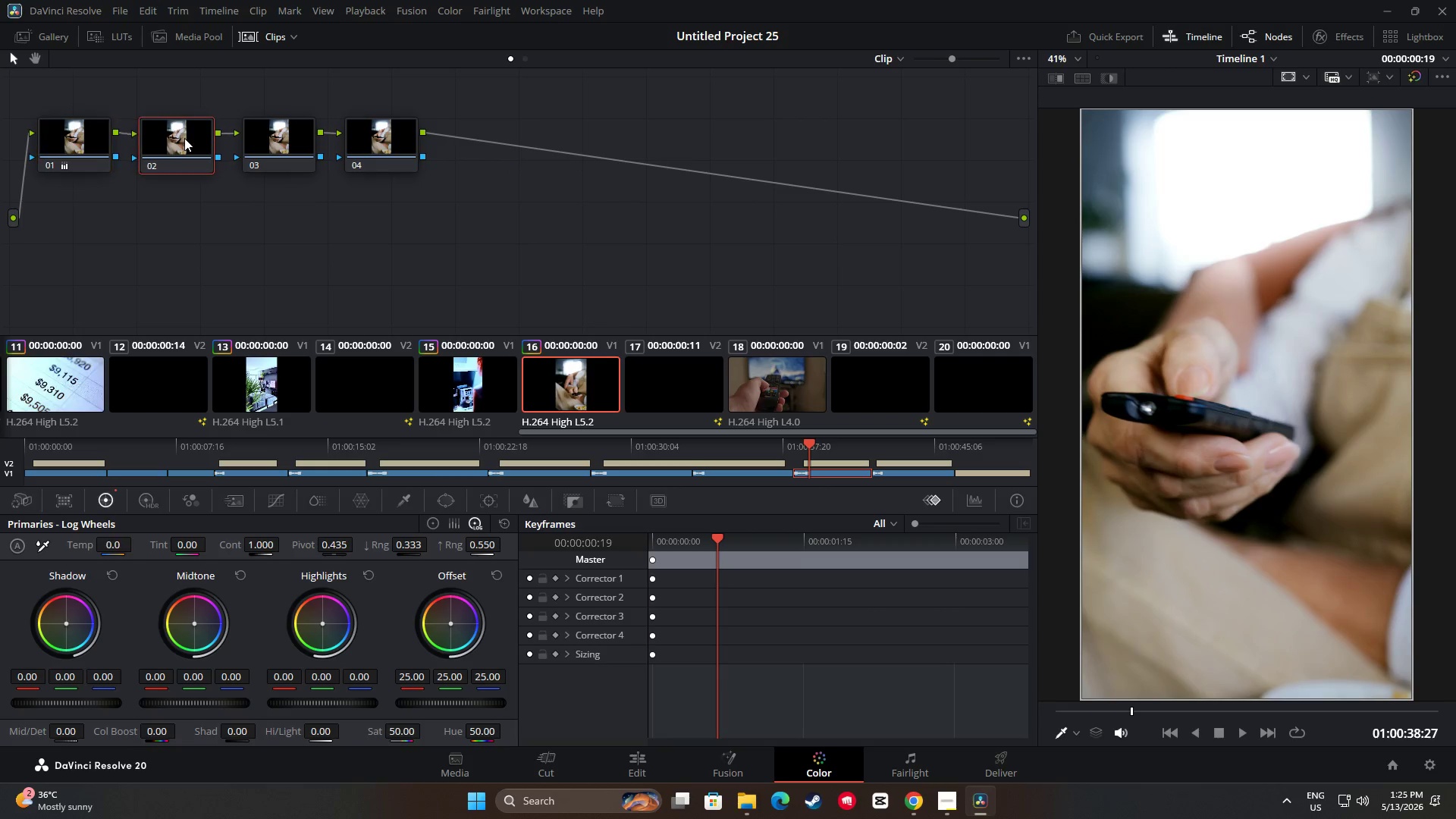 
key(Control+V)
 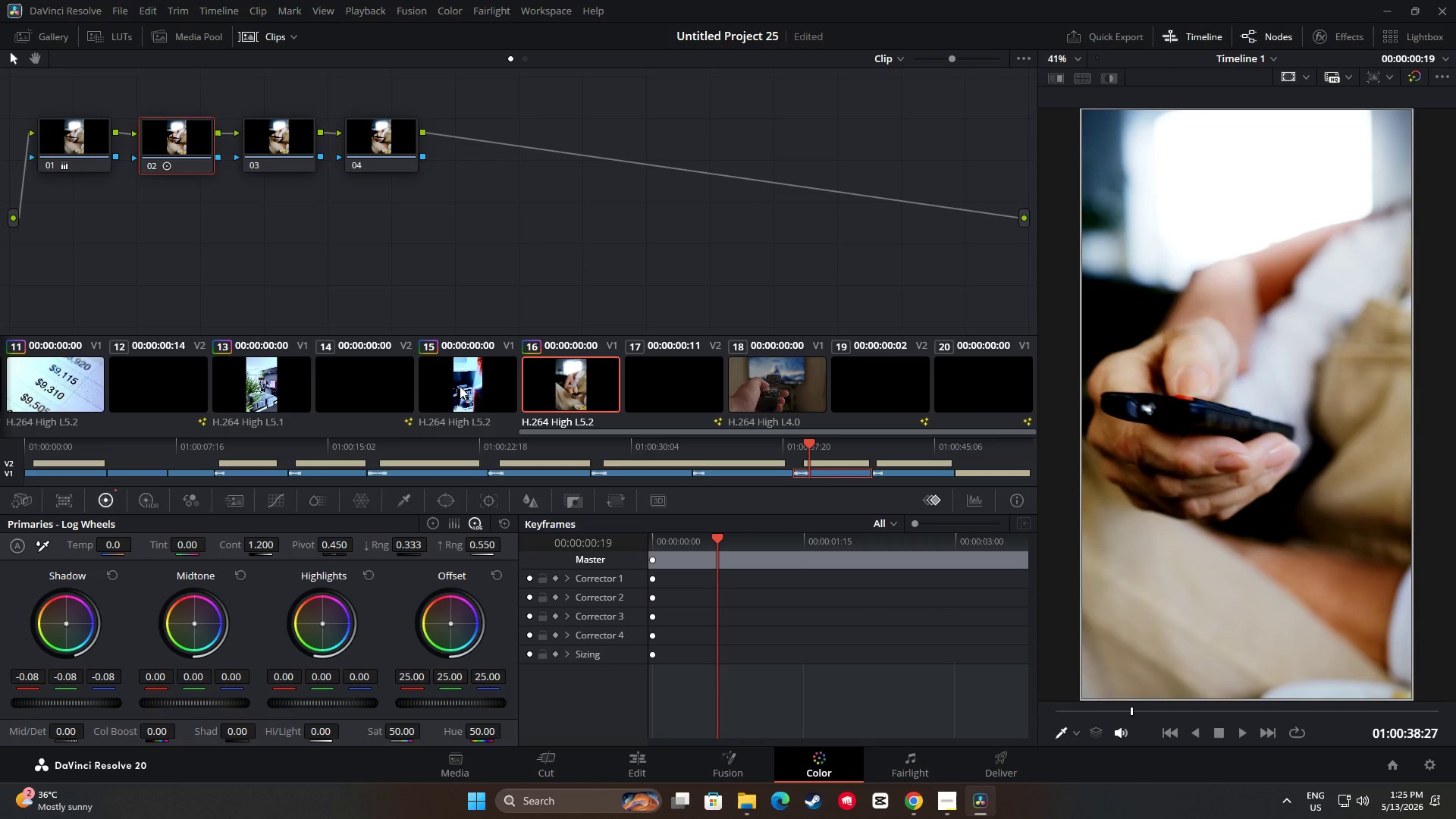 
left_click([460, 386])
 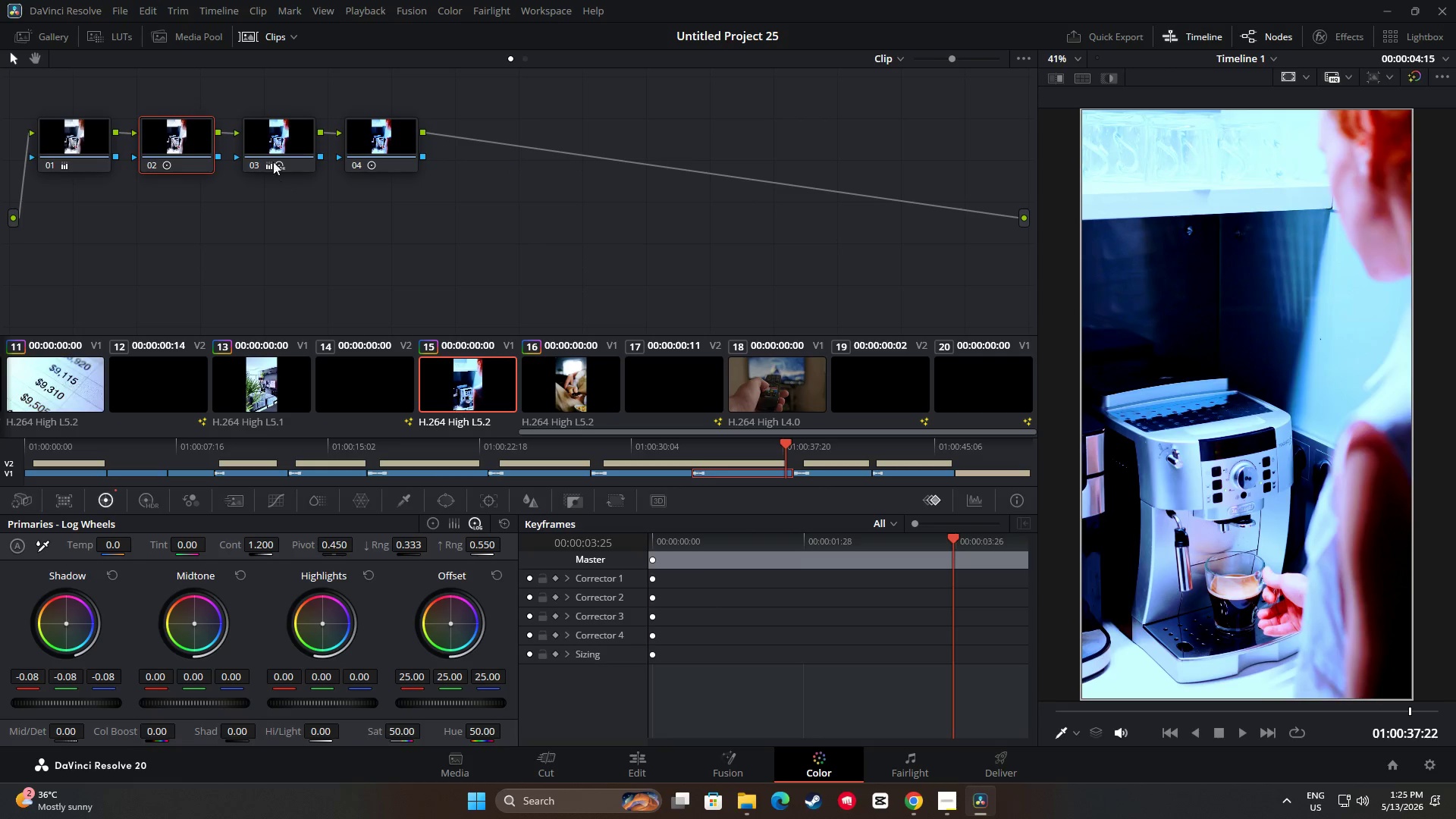 
left_click([267, 142])
 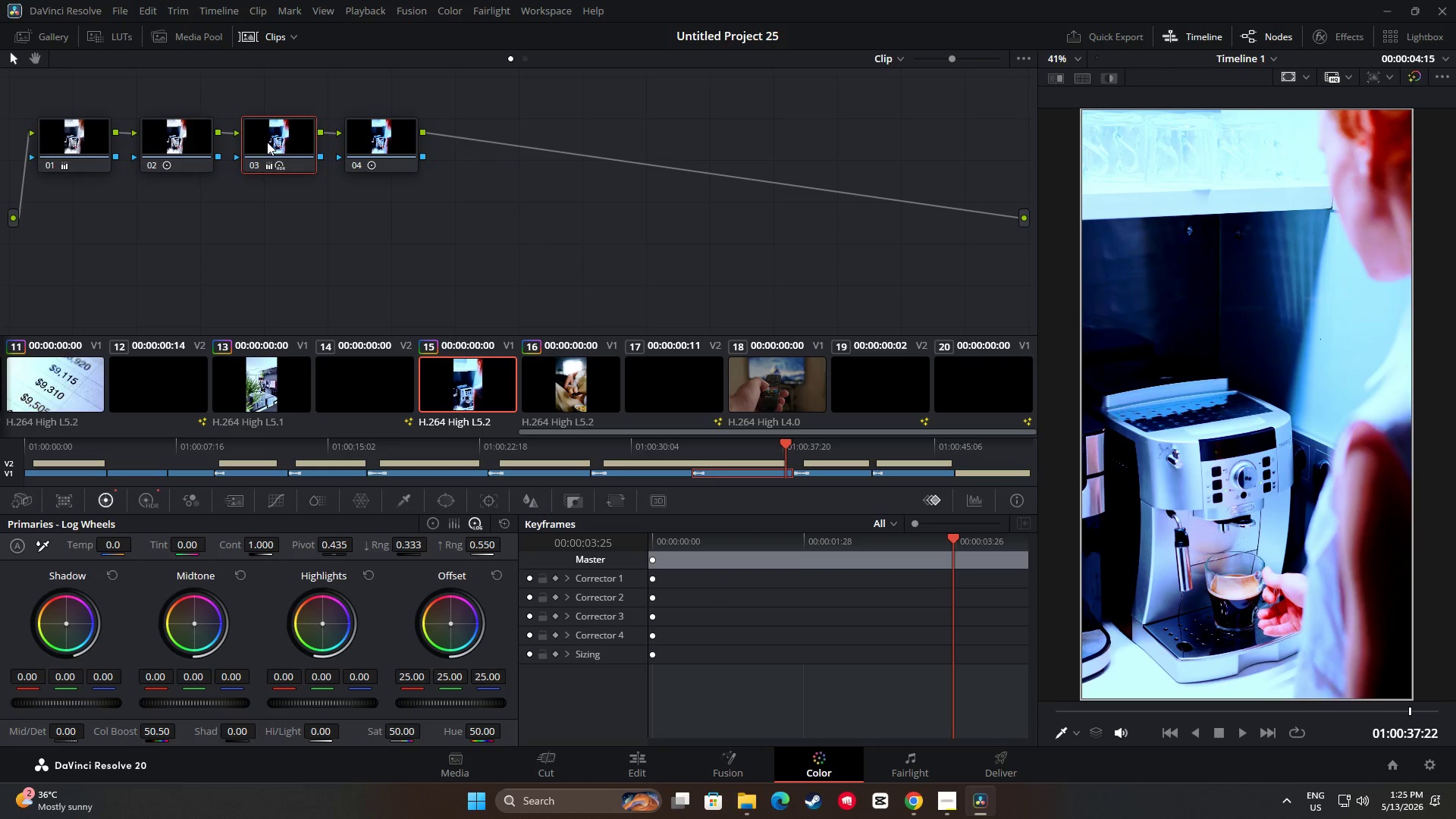 
key(Control+C)
 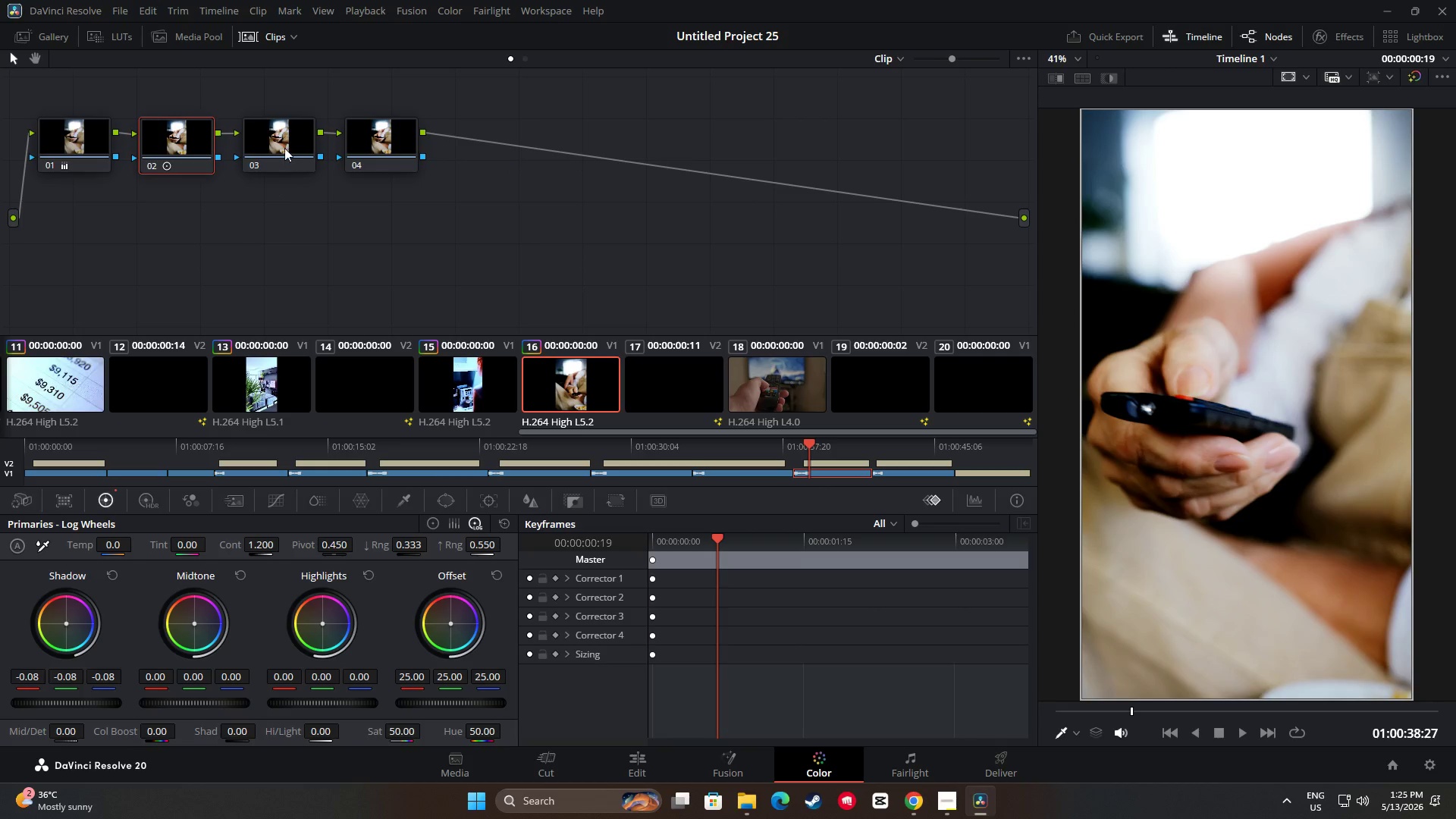 
key(Control+V)
 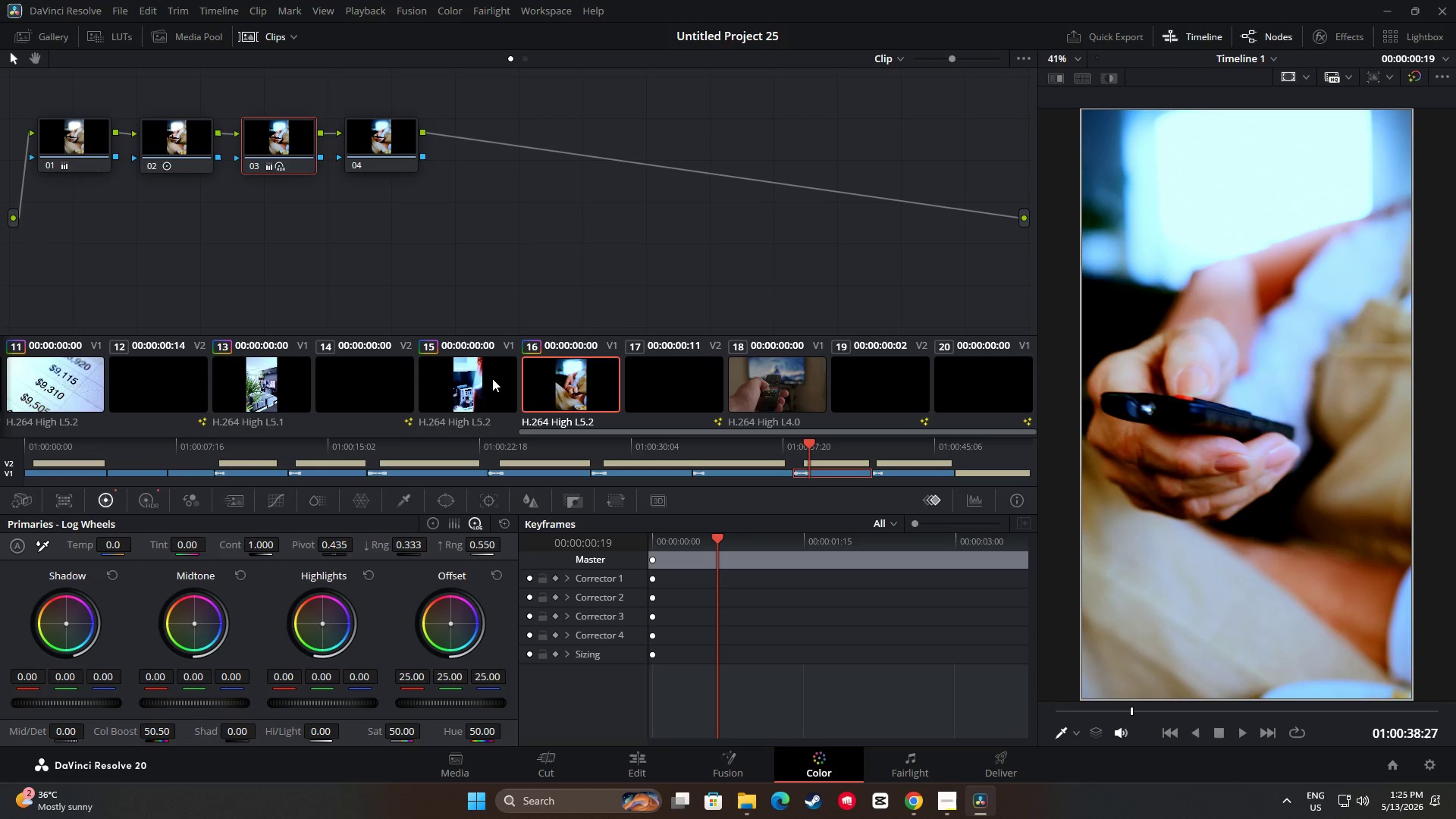 
left_click([481, 384])
 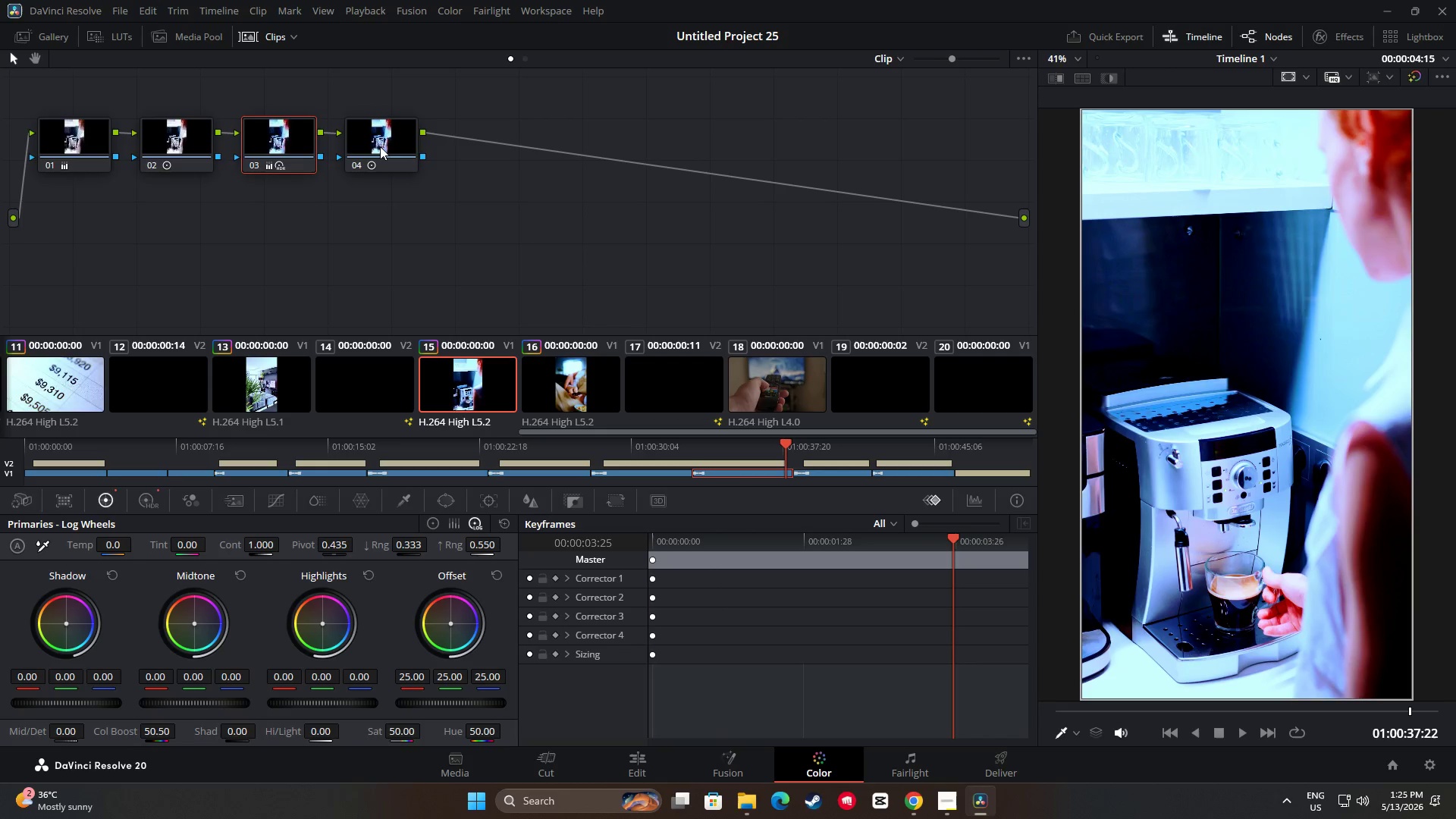 
left_click([380, 146])
 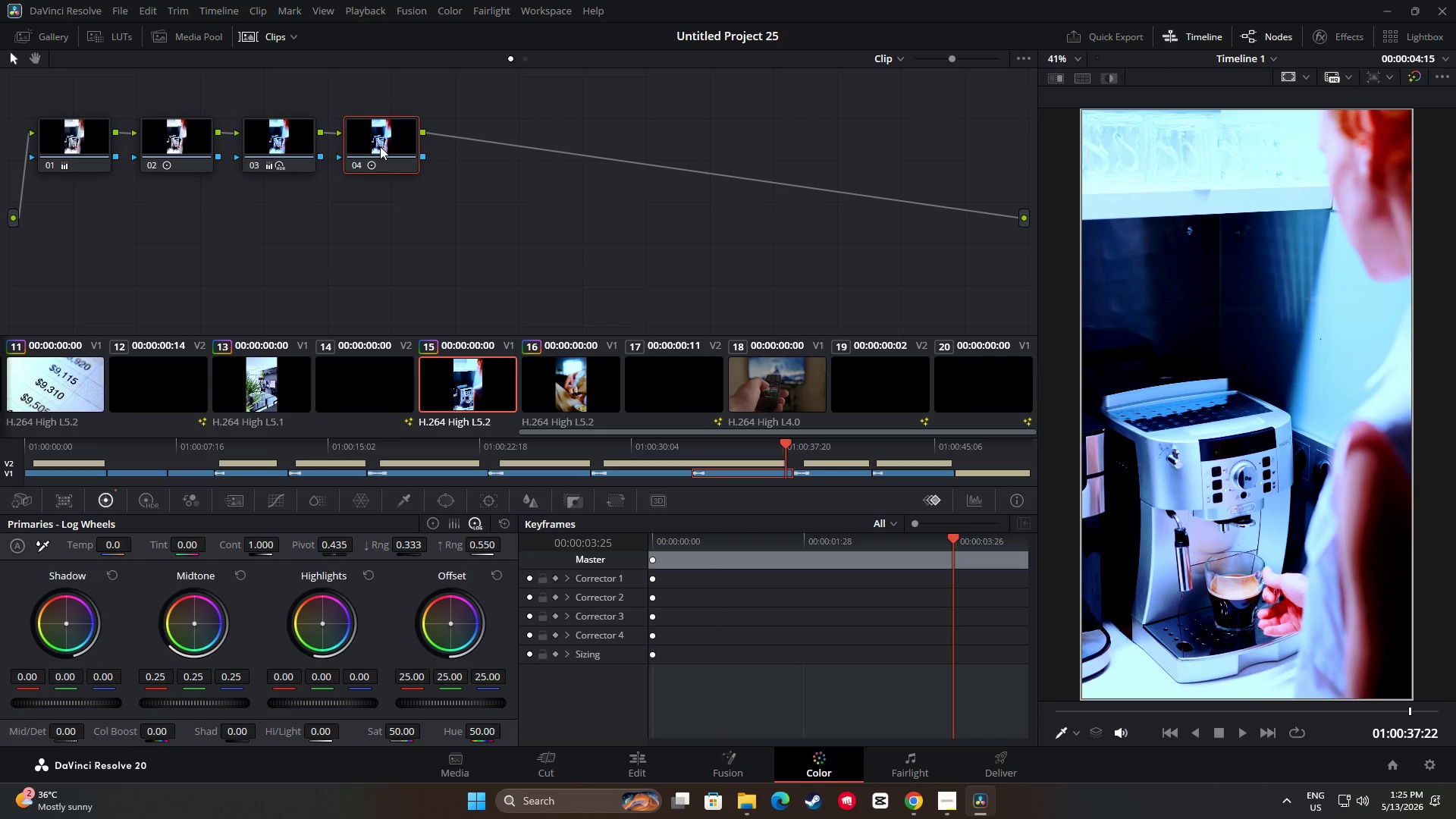 
key(Control+C)
 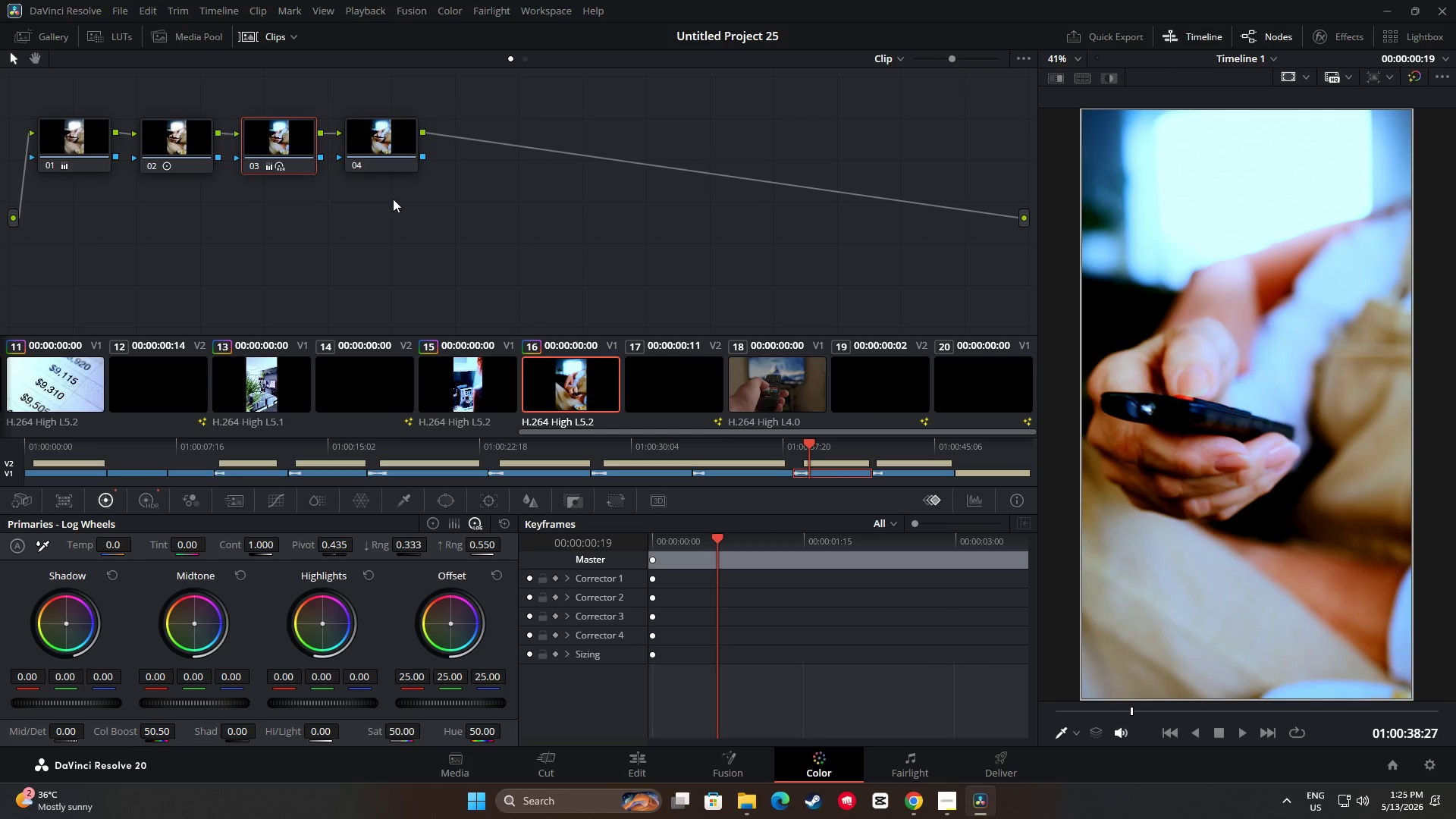 
double_click([370, 143])
 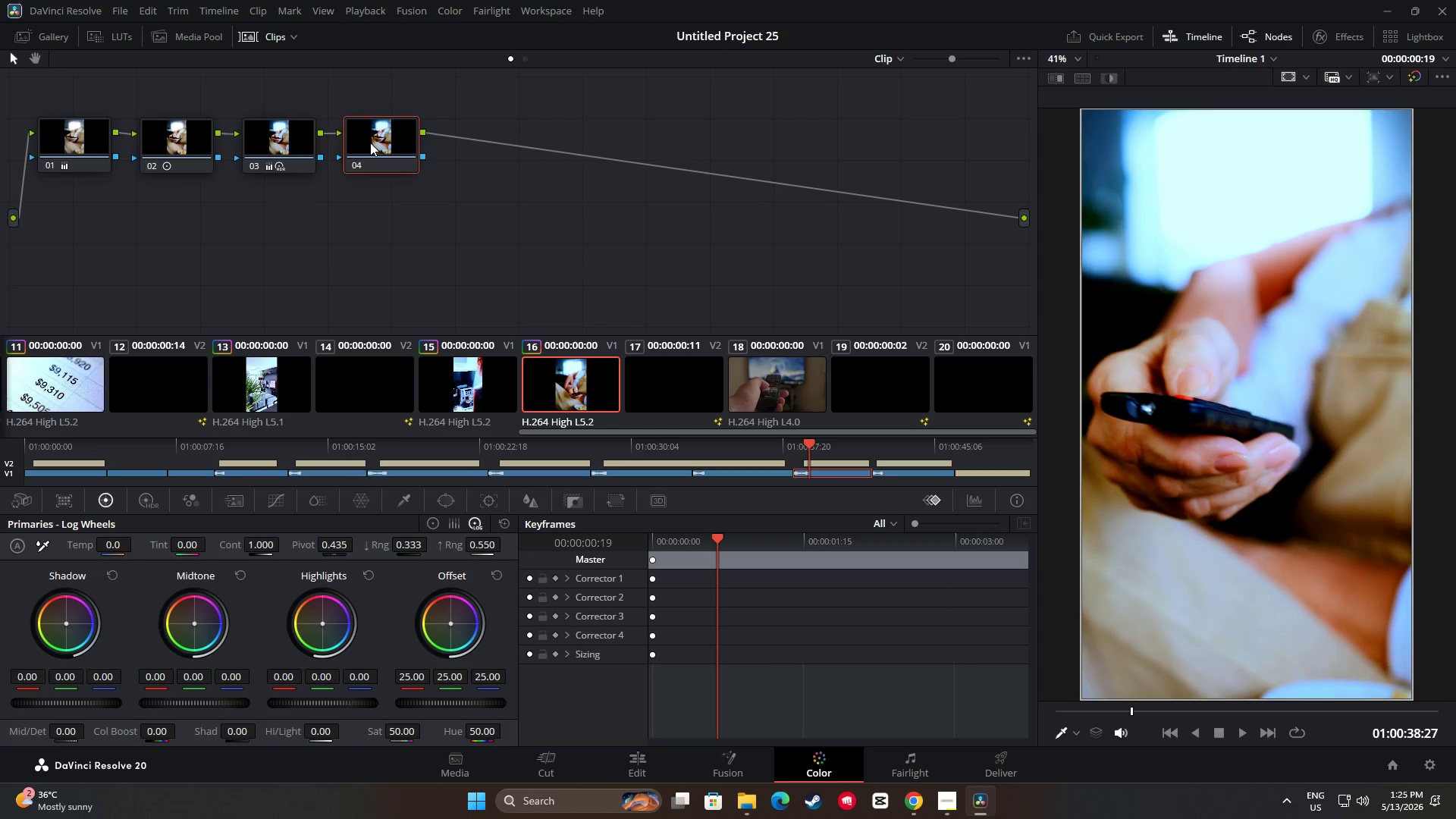 
key(Control+V)
 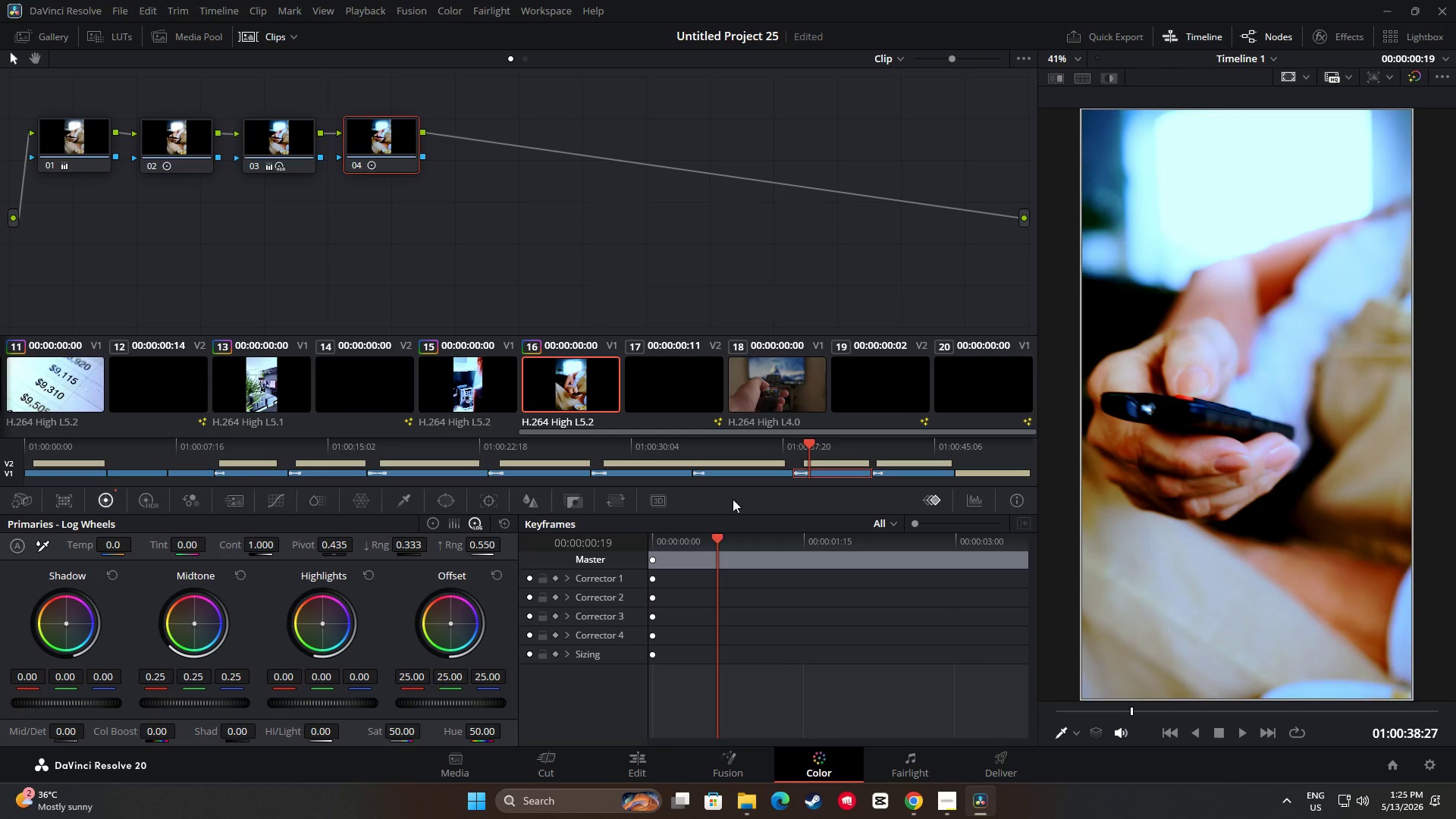 
key(Space)
 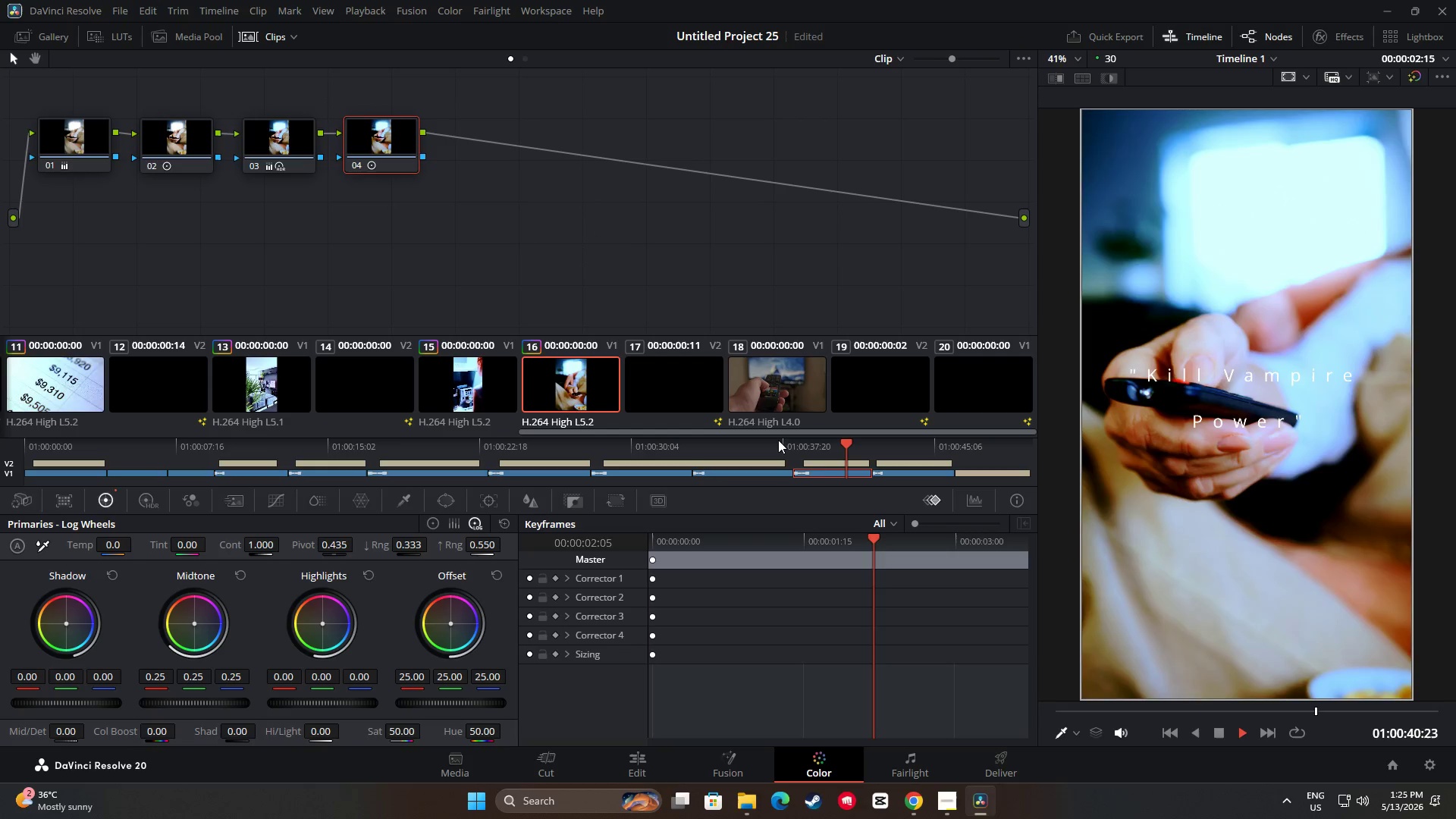 
key(Space)
 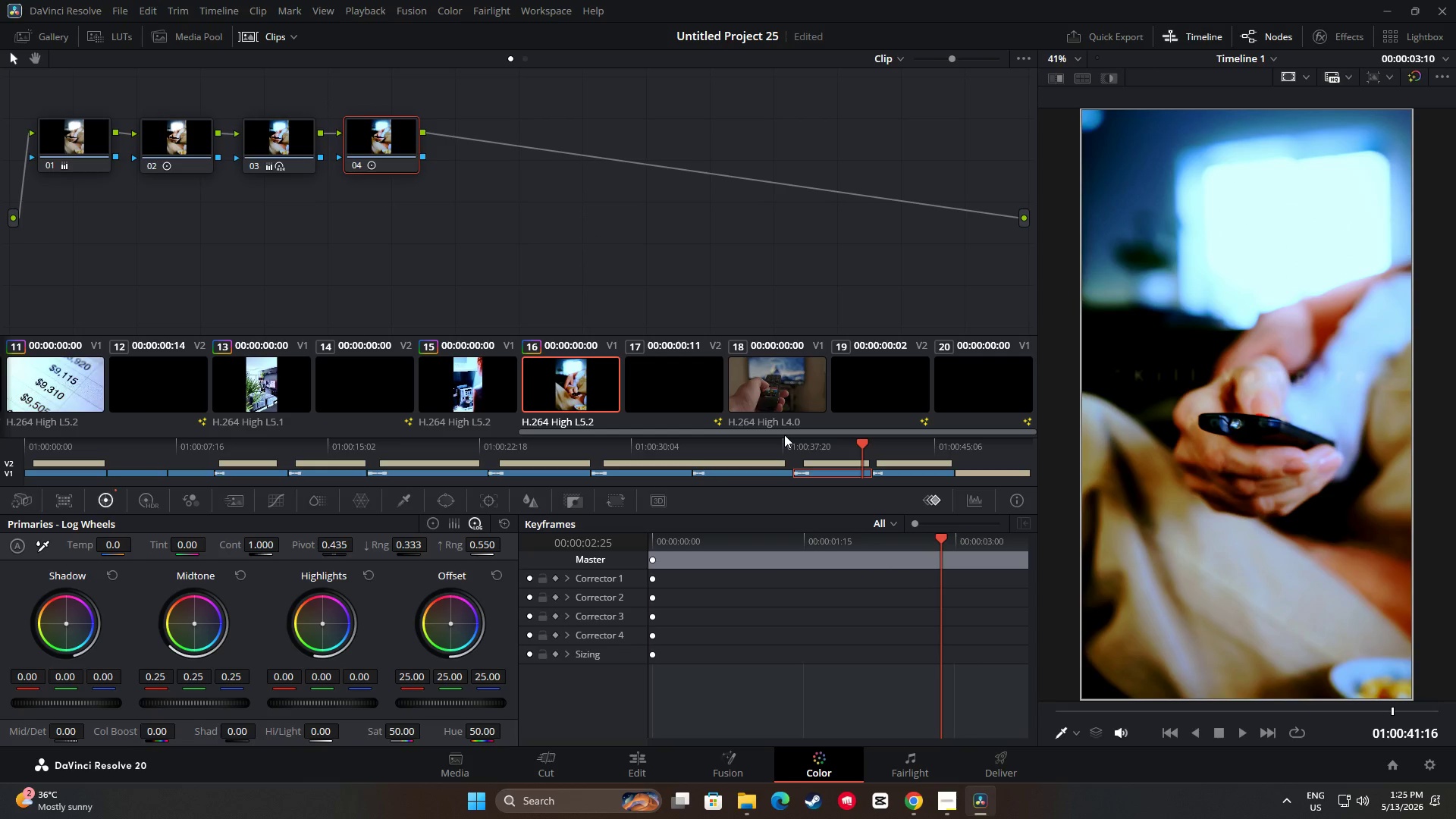 
key(Space)
 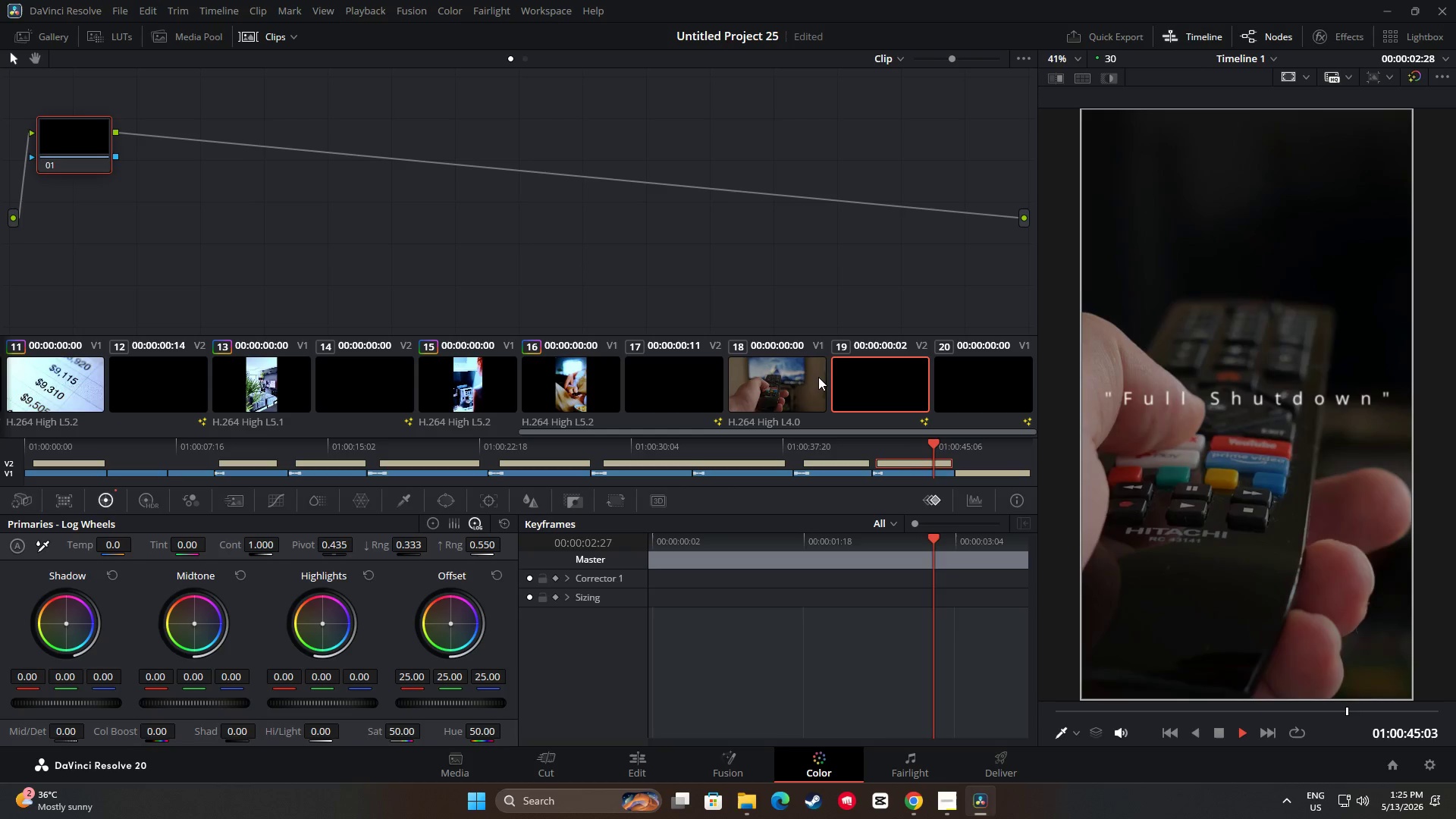 
key(Space)
 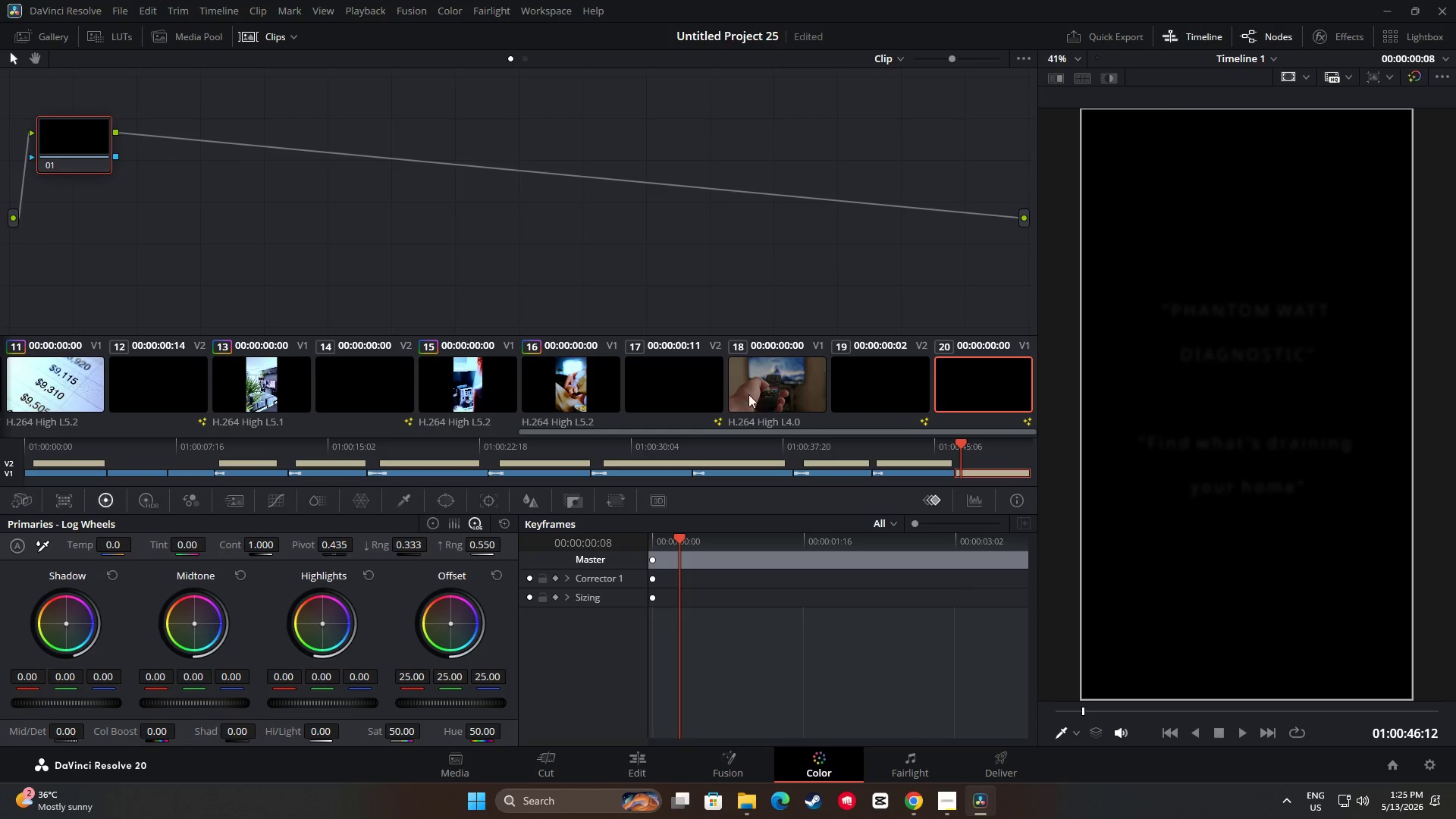 
left_click([752, 385])
 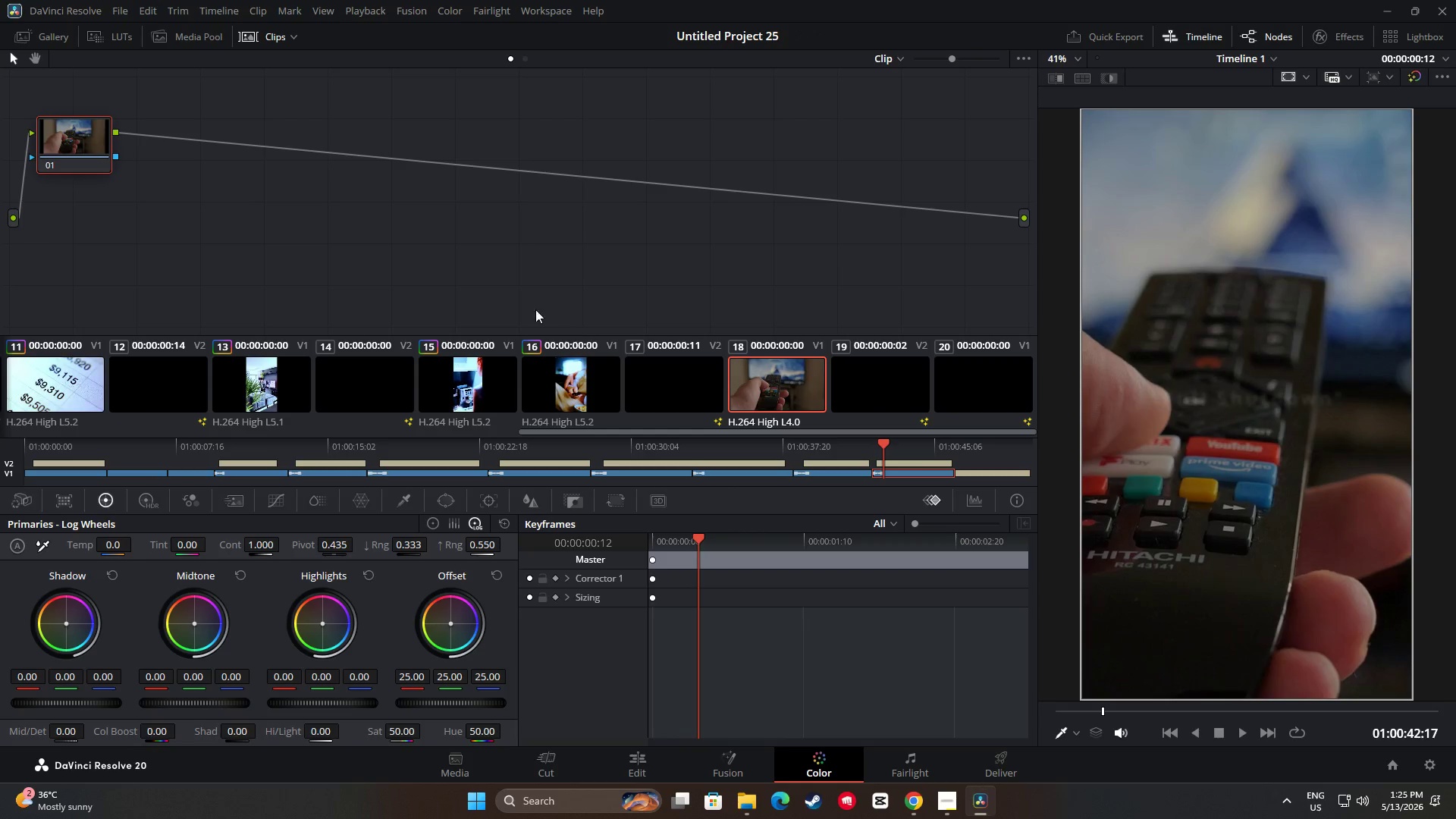 
key(Alt+S)
 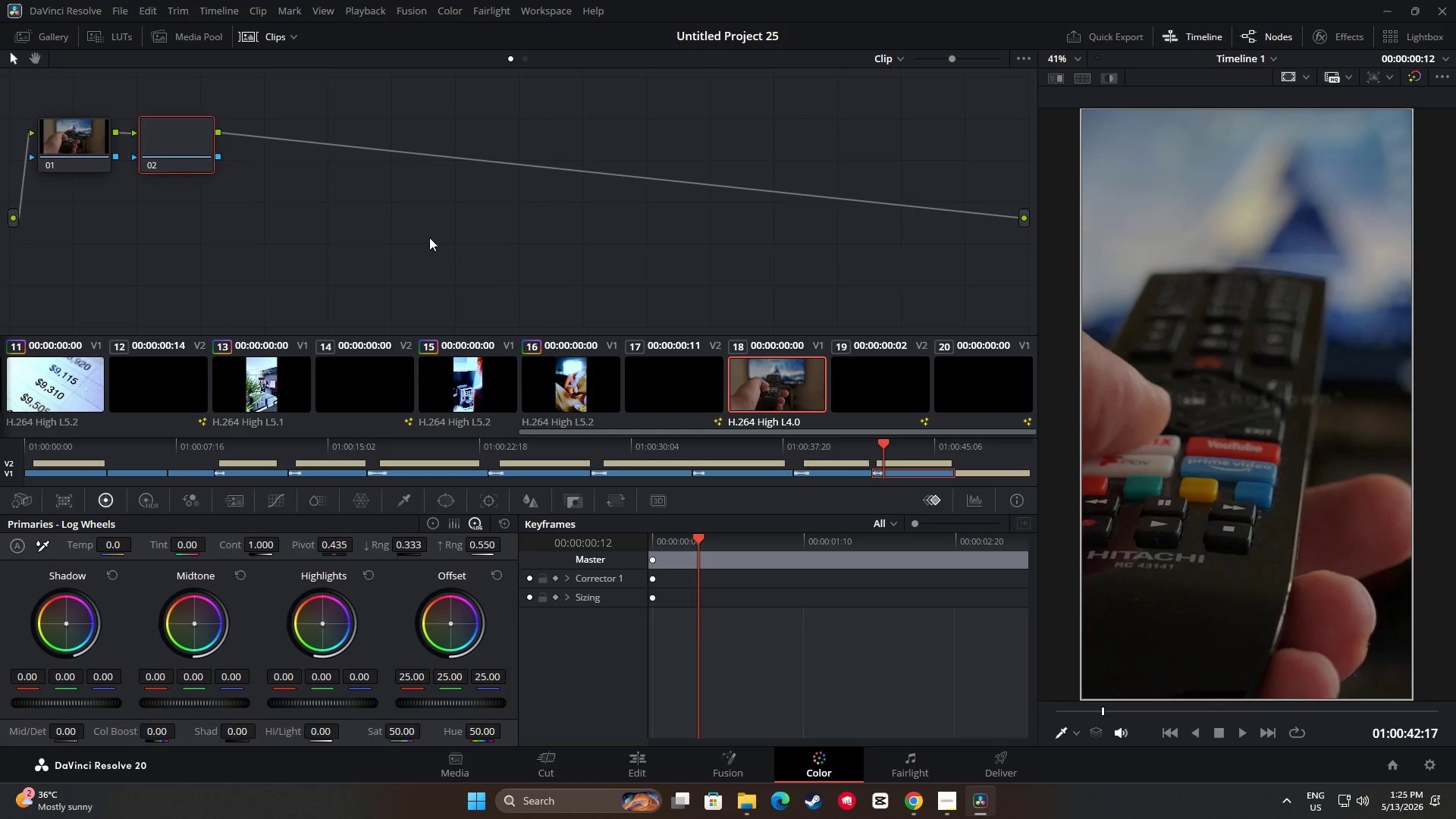 
key(Alt+S)
 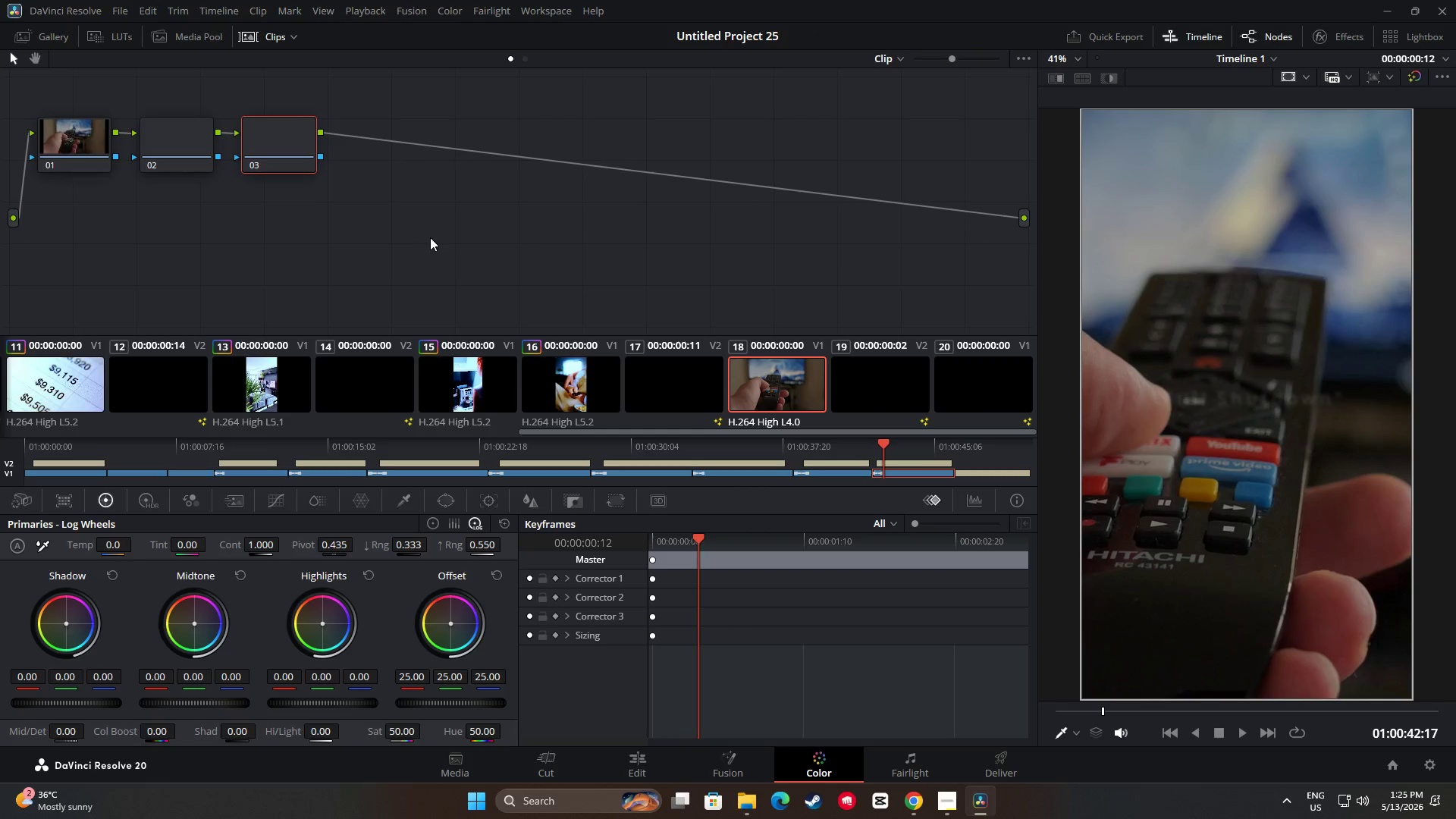 
key(Alt+S)
 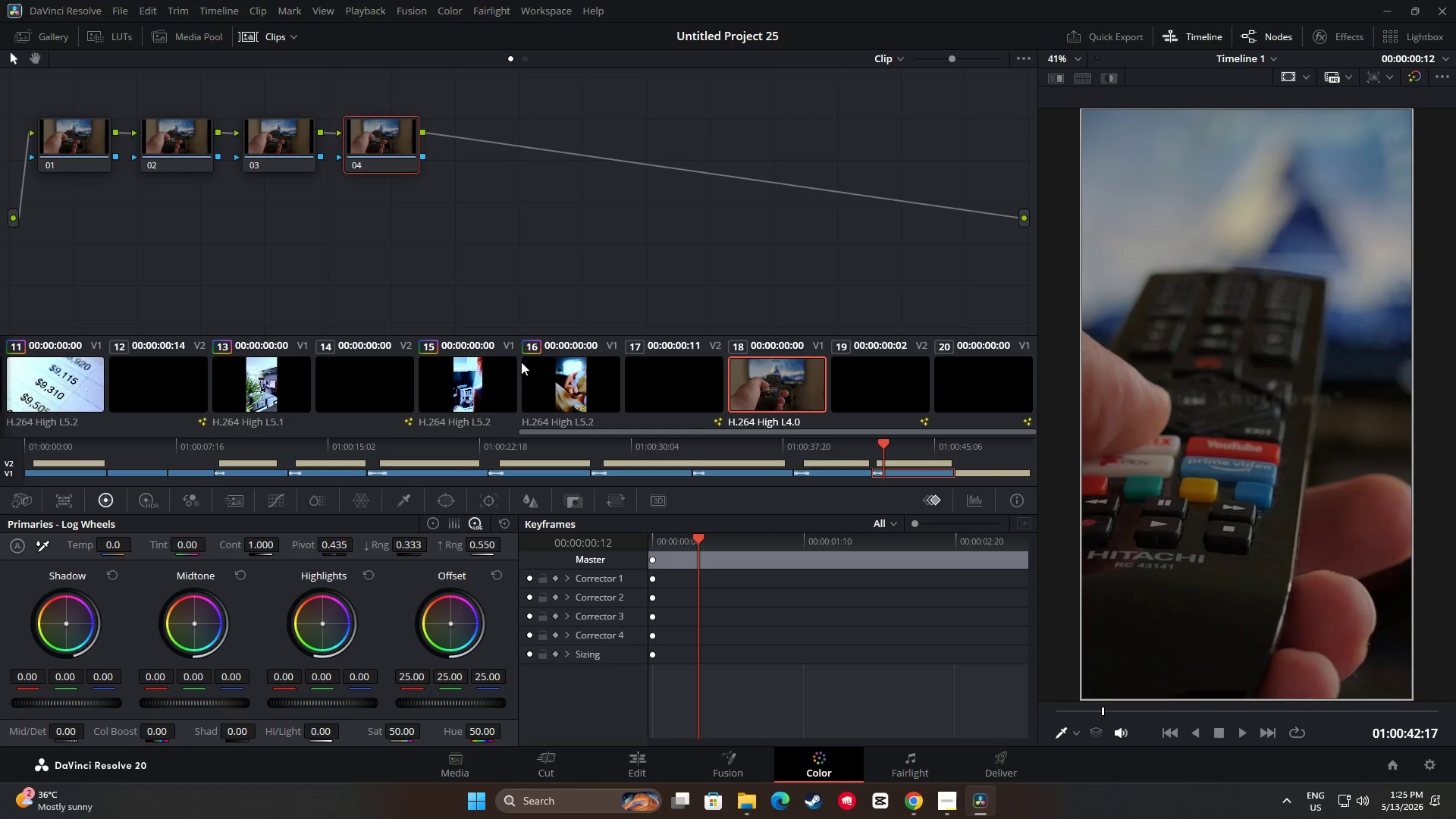 
left_click([563, 391])
 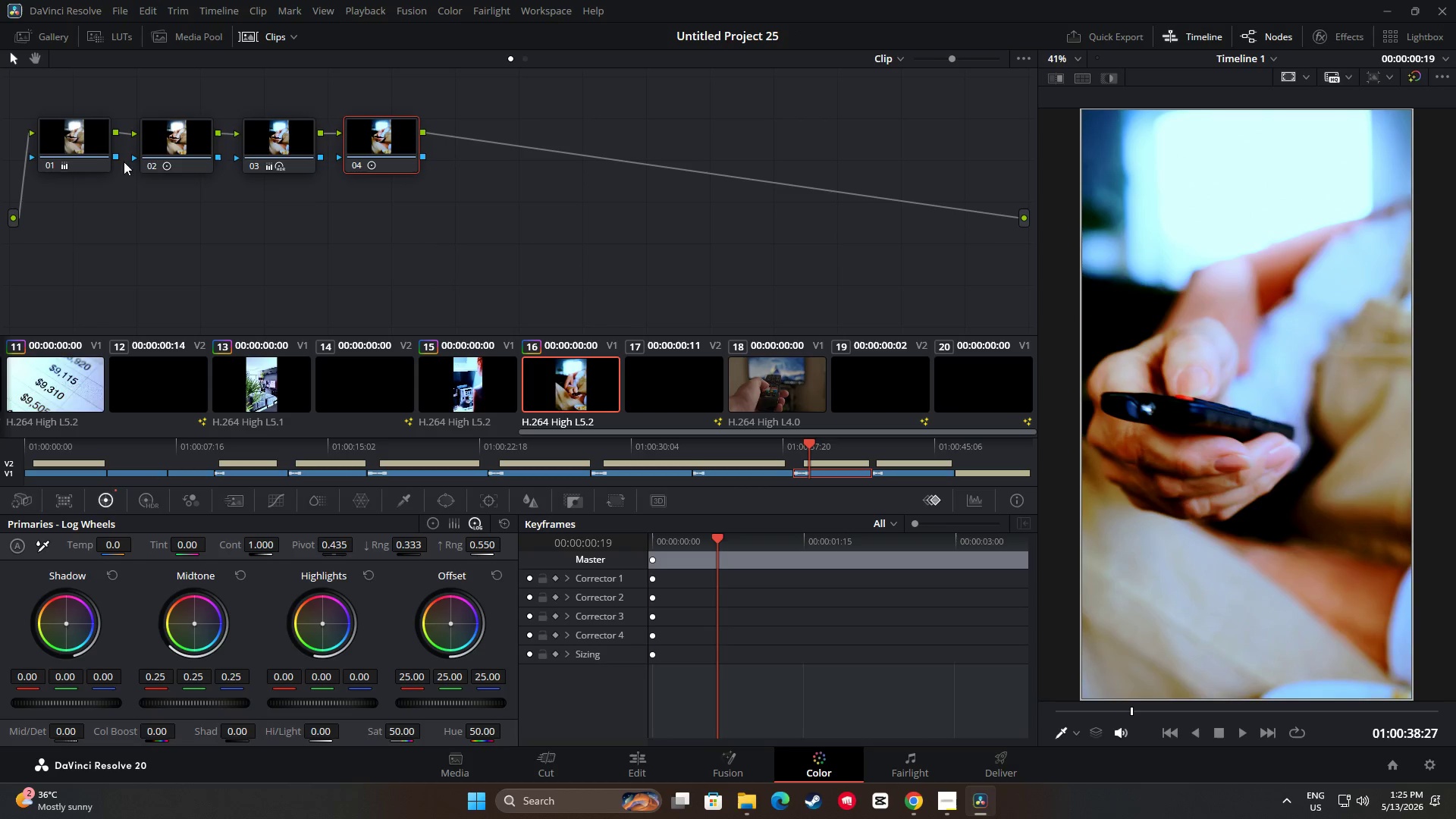 
left_click([92, 152])
 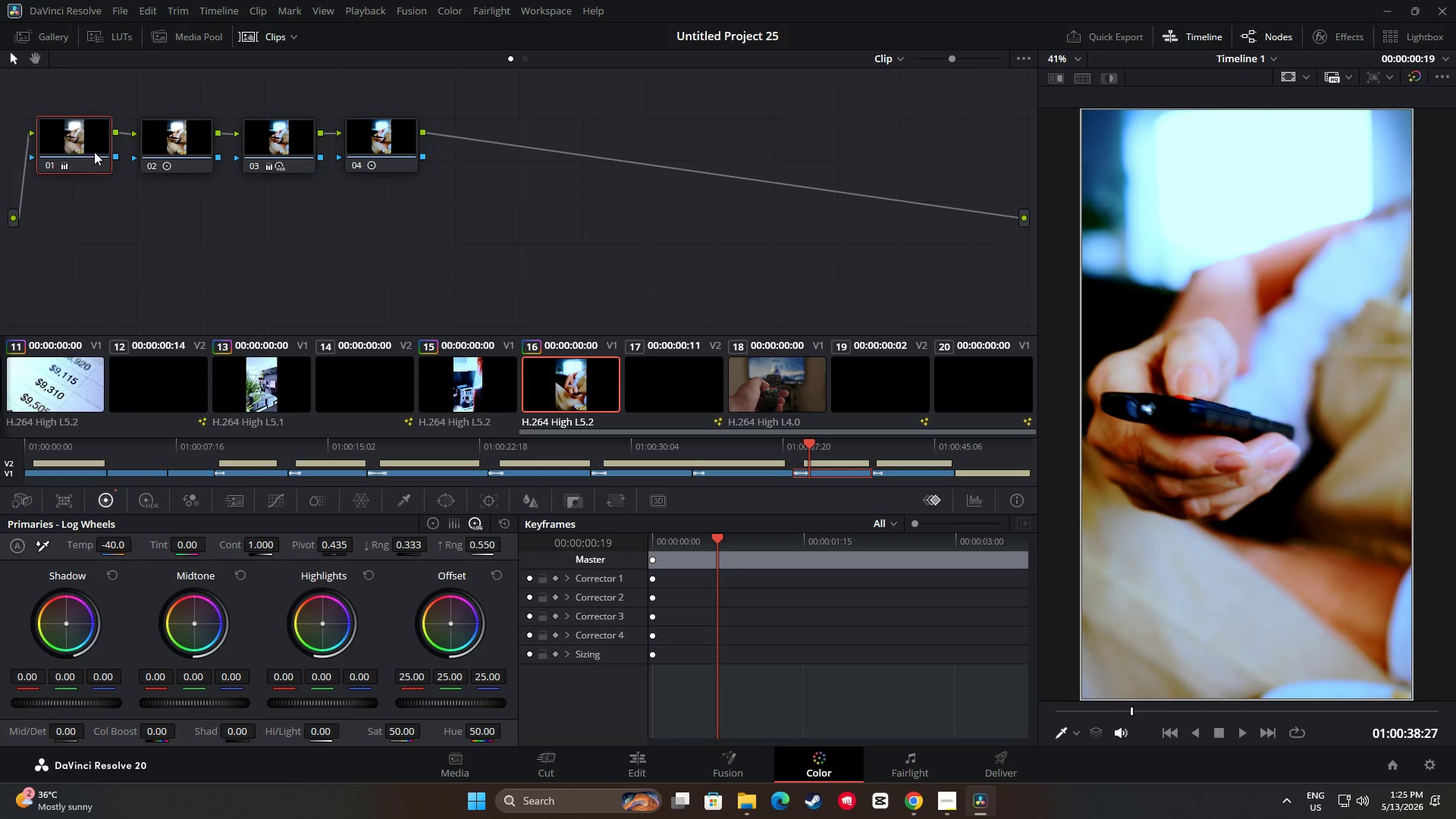 
key(Control+C)
 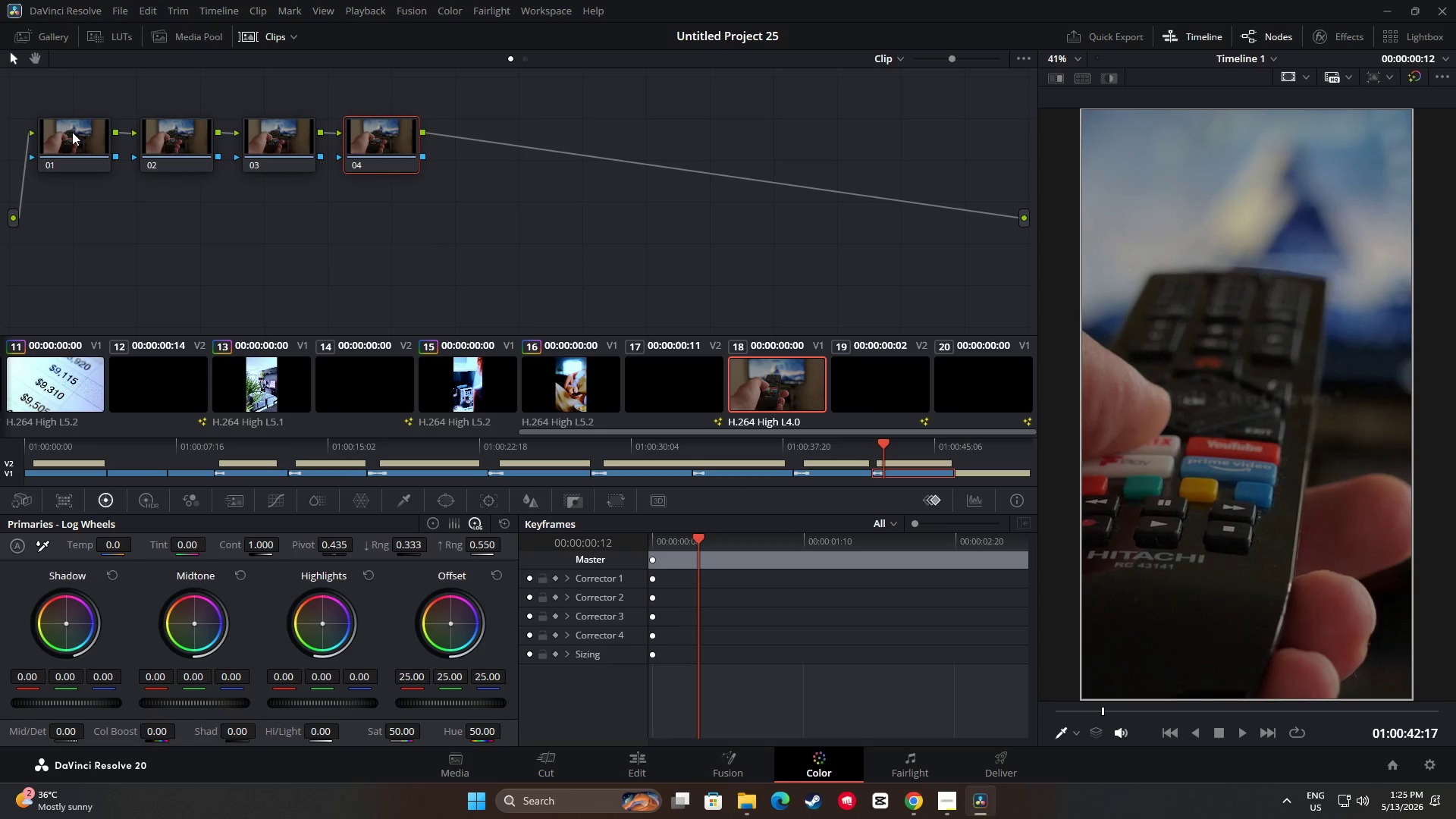 
key(Control+V)
 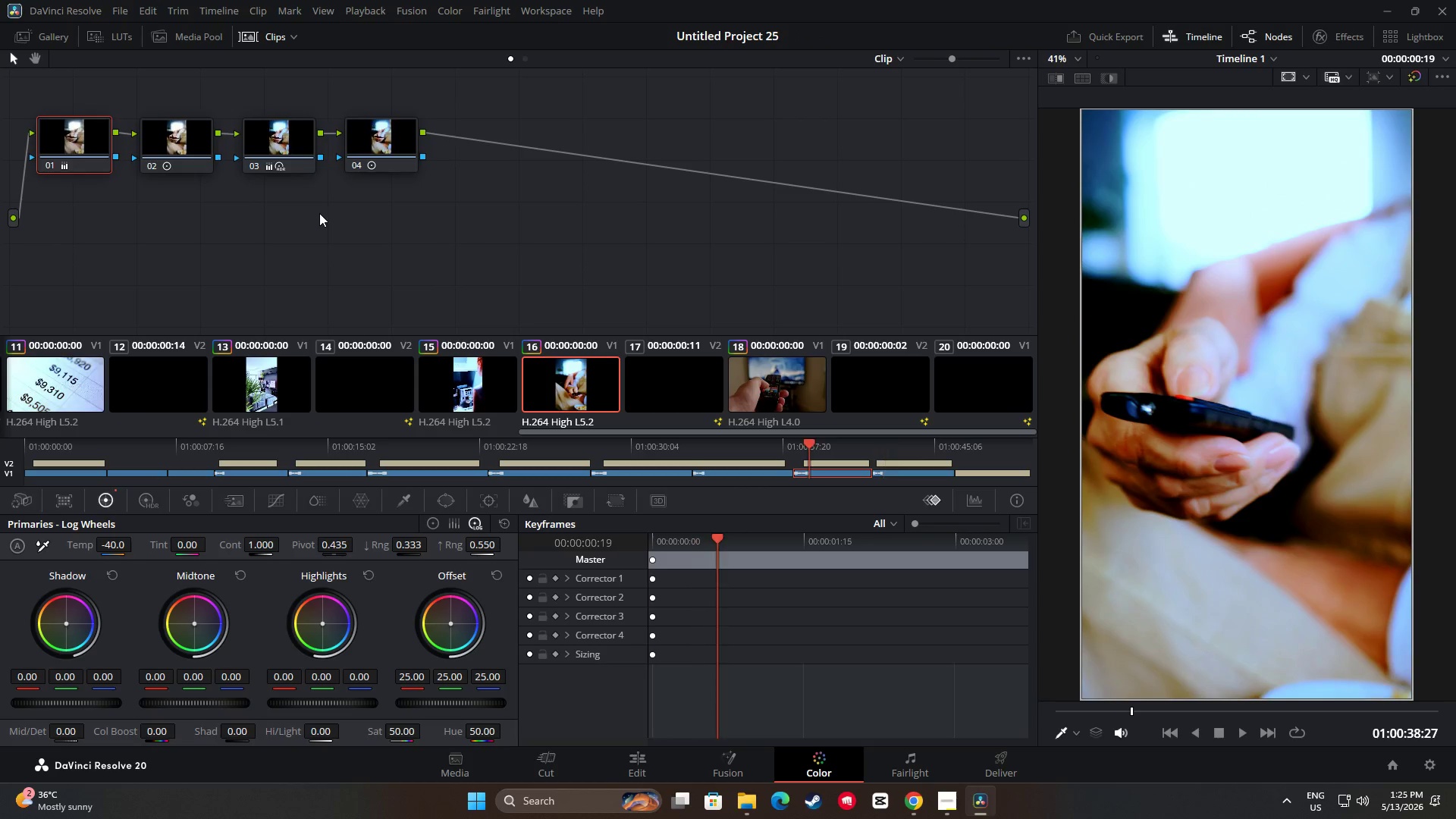 
double_click([209, 146])
 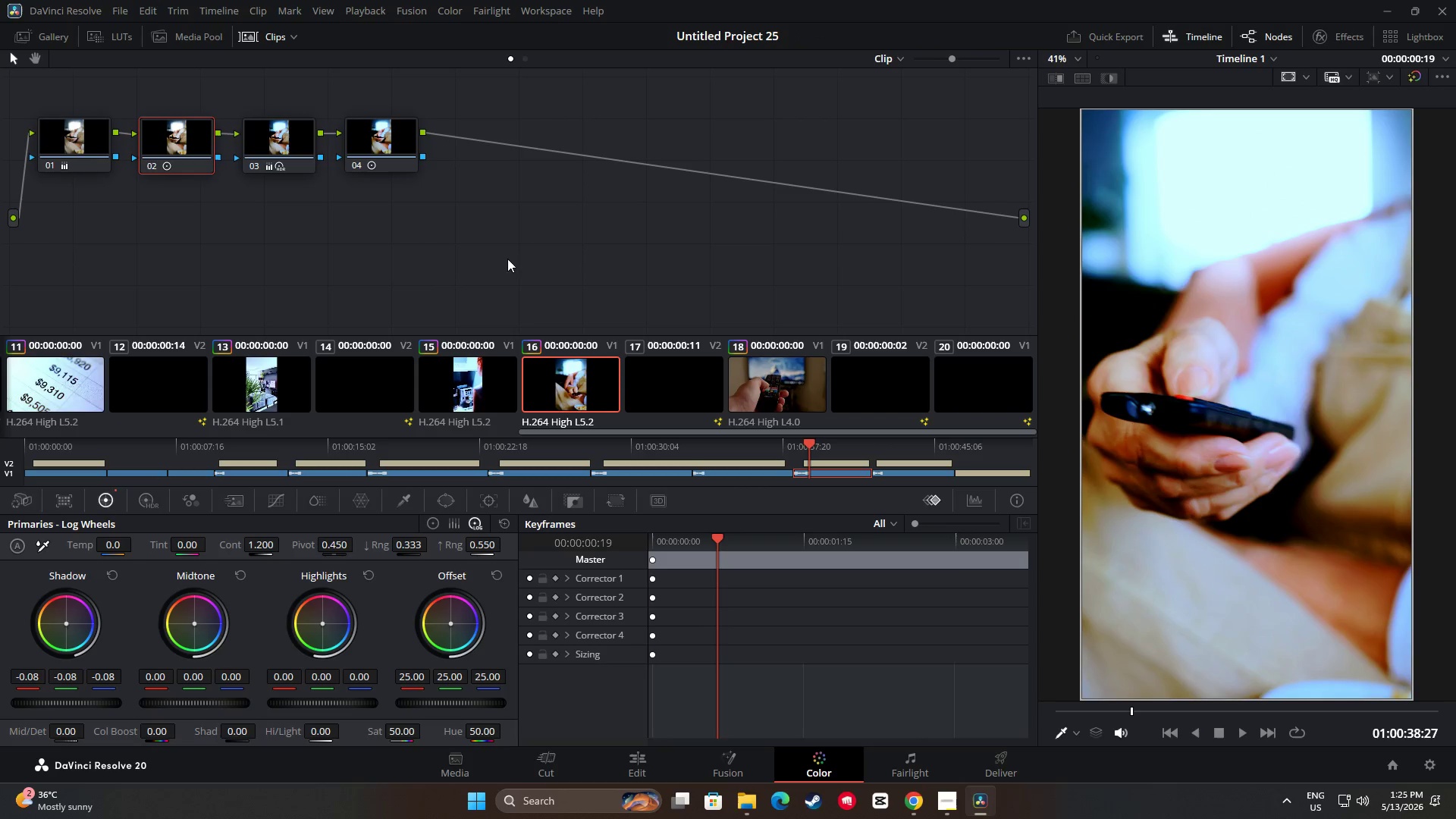 
key(Control+ControlLeft)
 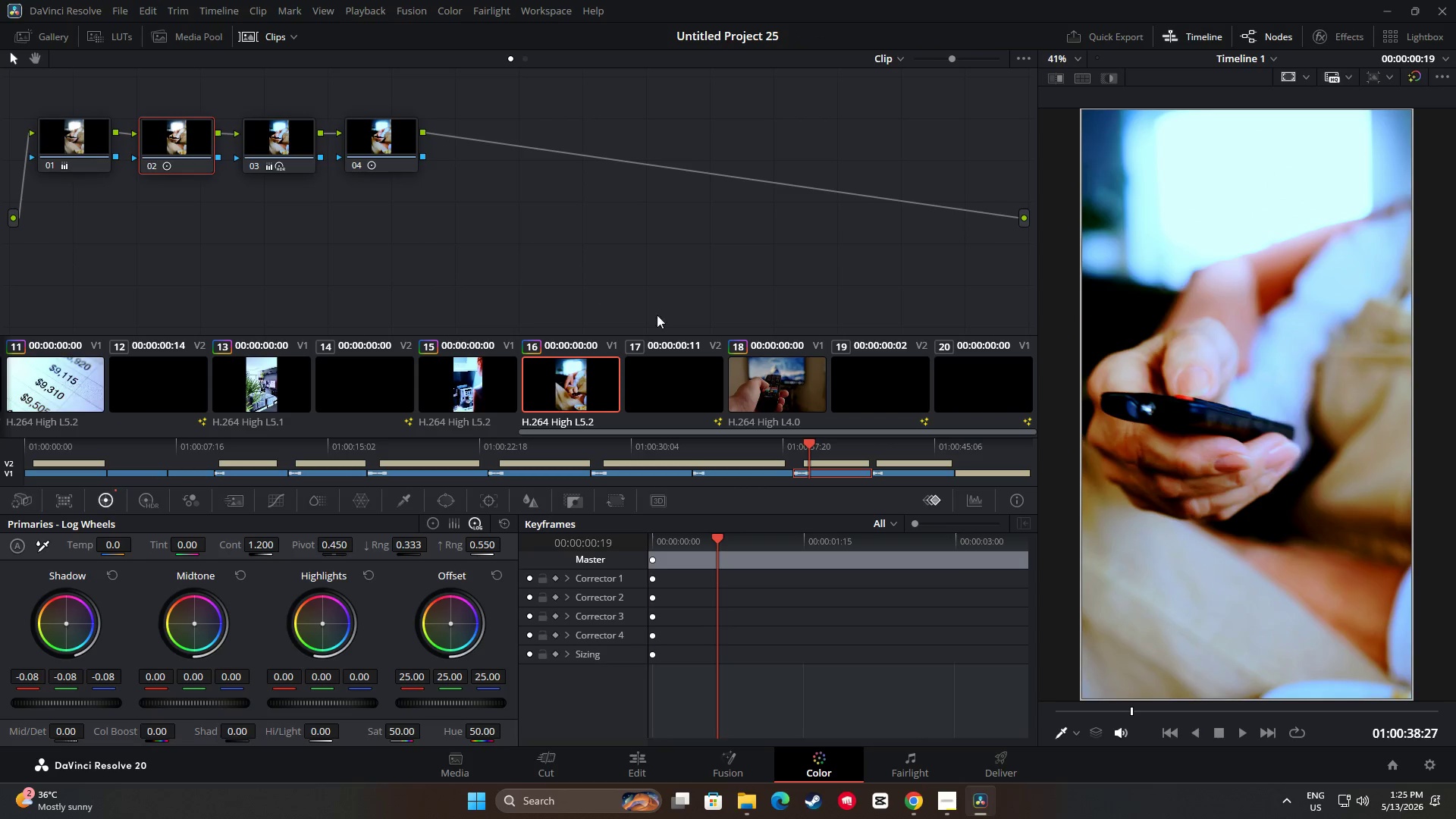 
key(Control+C)
 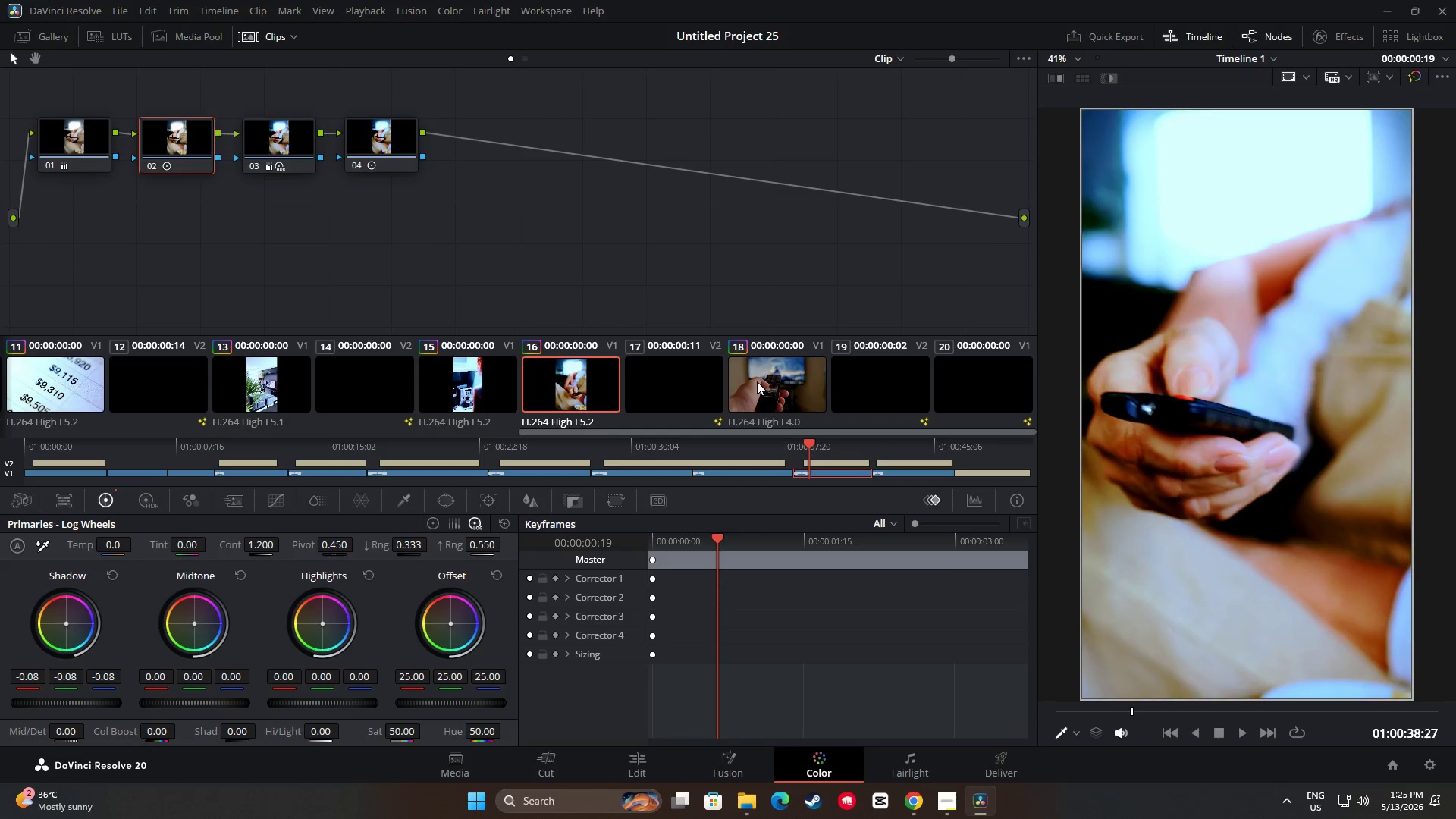 
left_click([757, 381])
 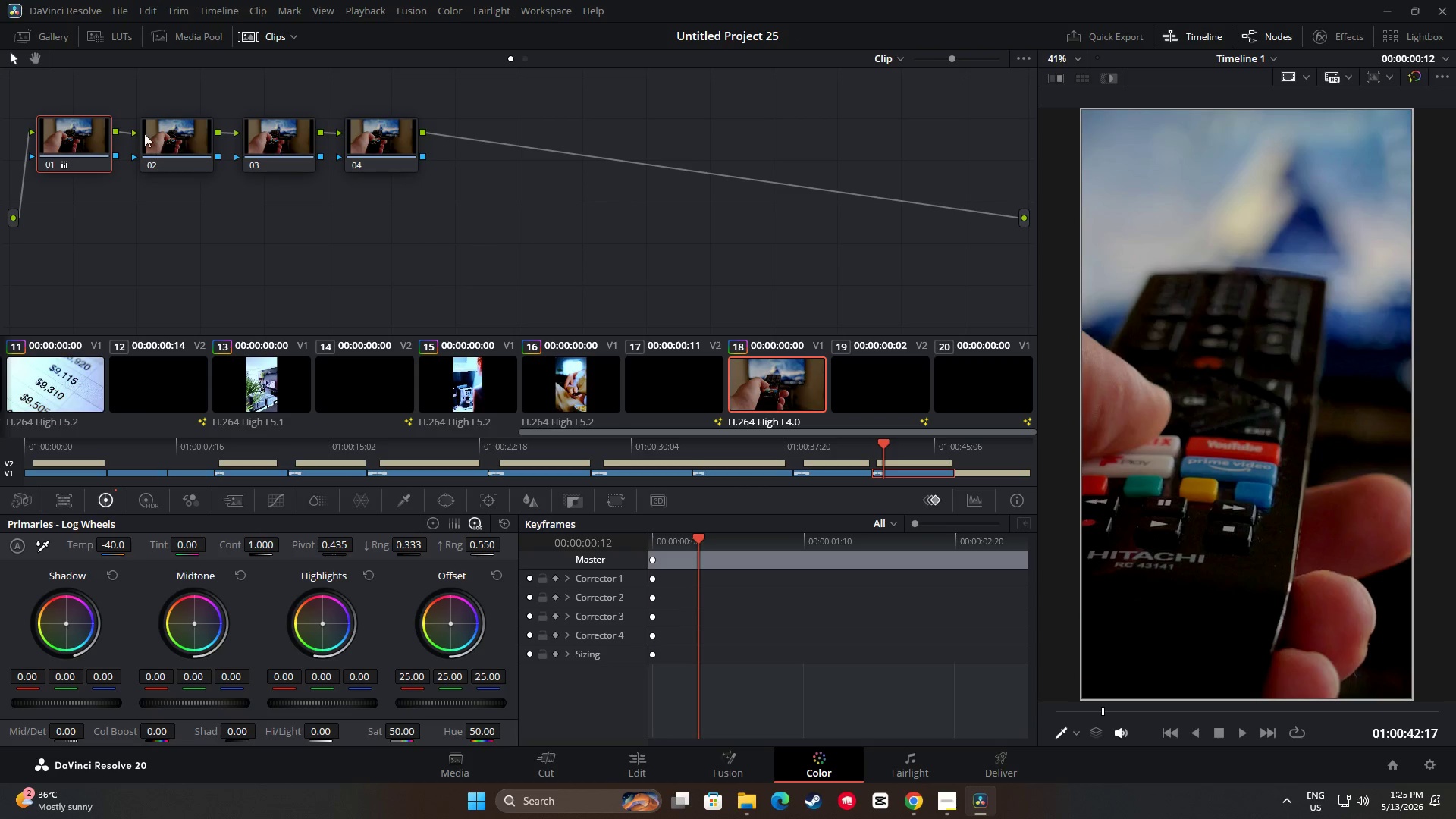 
left_click([132, 124])
 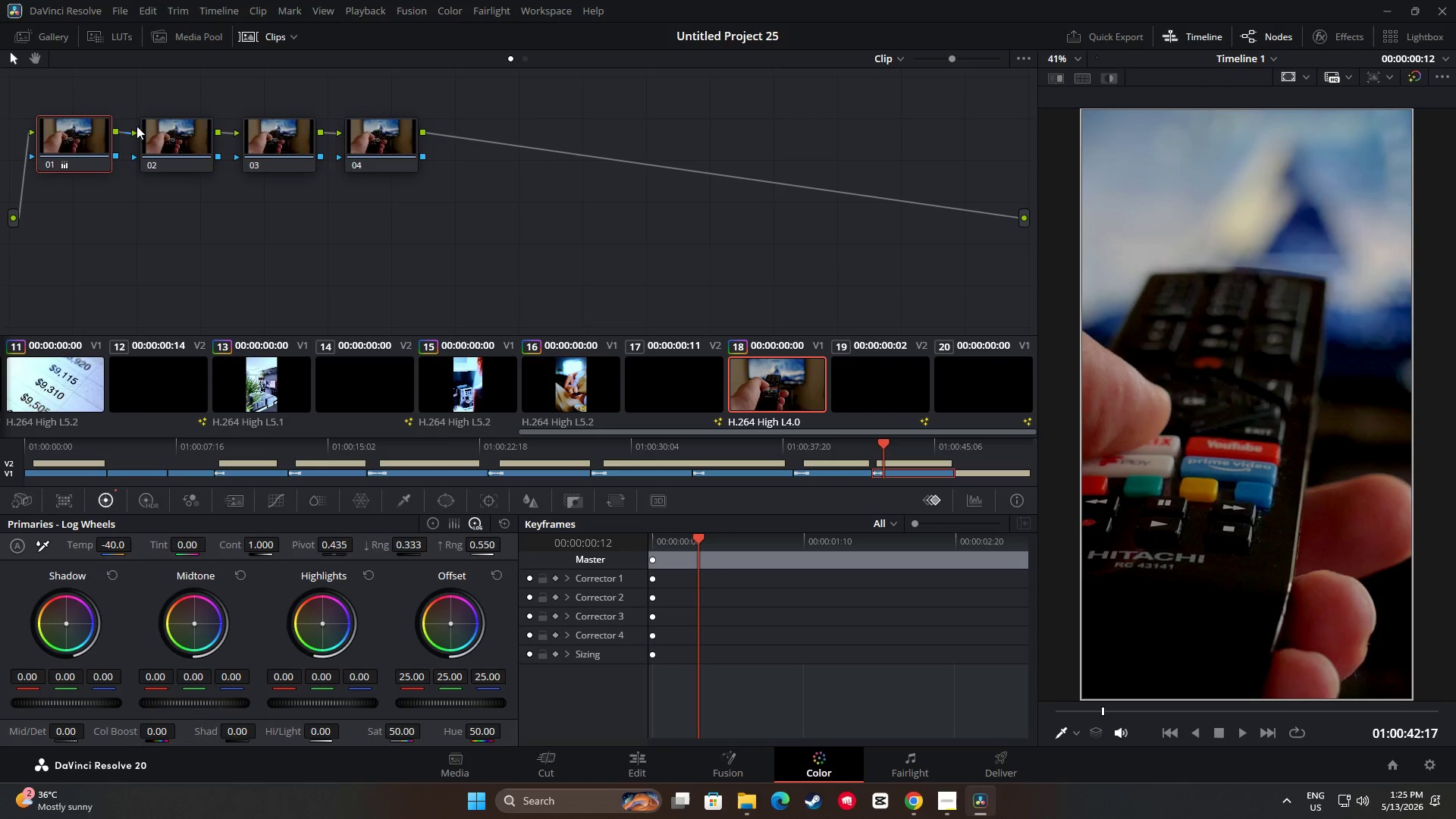 
key(Control+ControlLeft)
 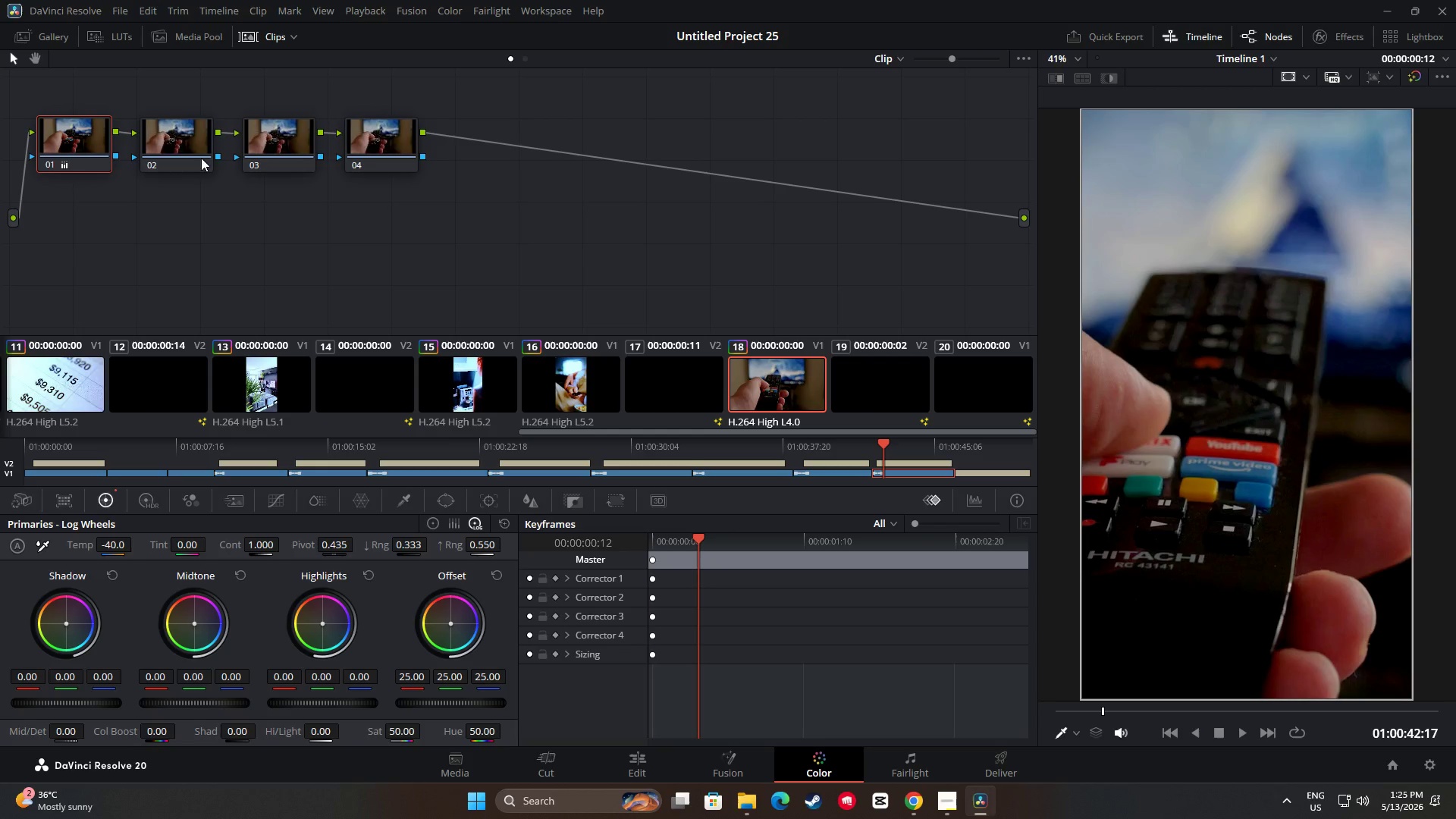 
left_click([162, 143])
 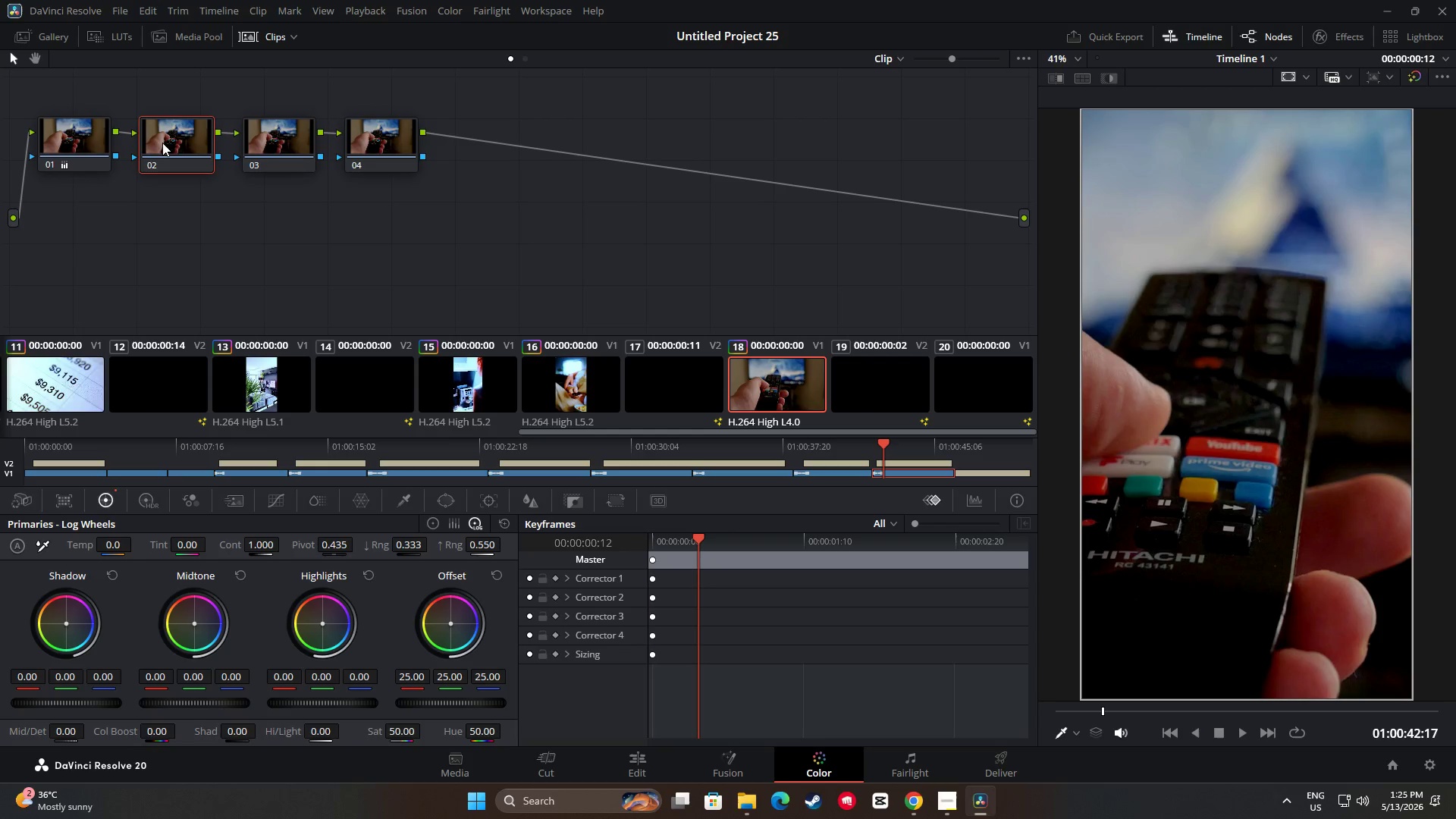 
key(Control+ControlLeft)
 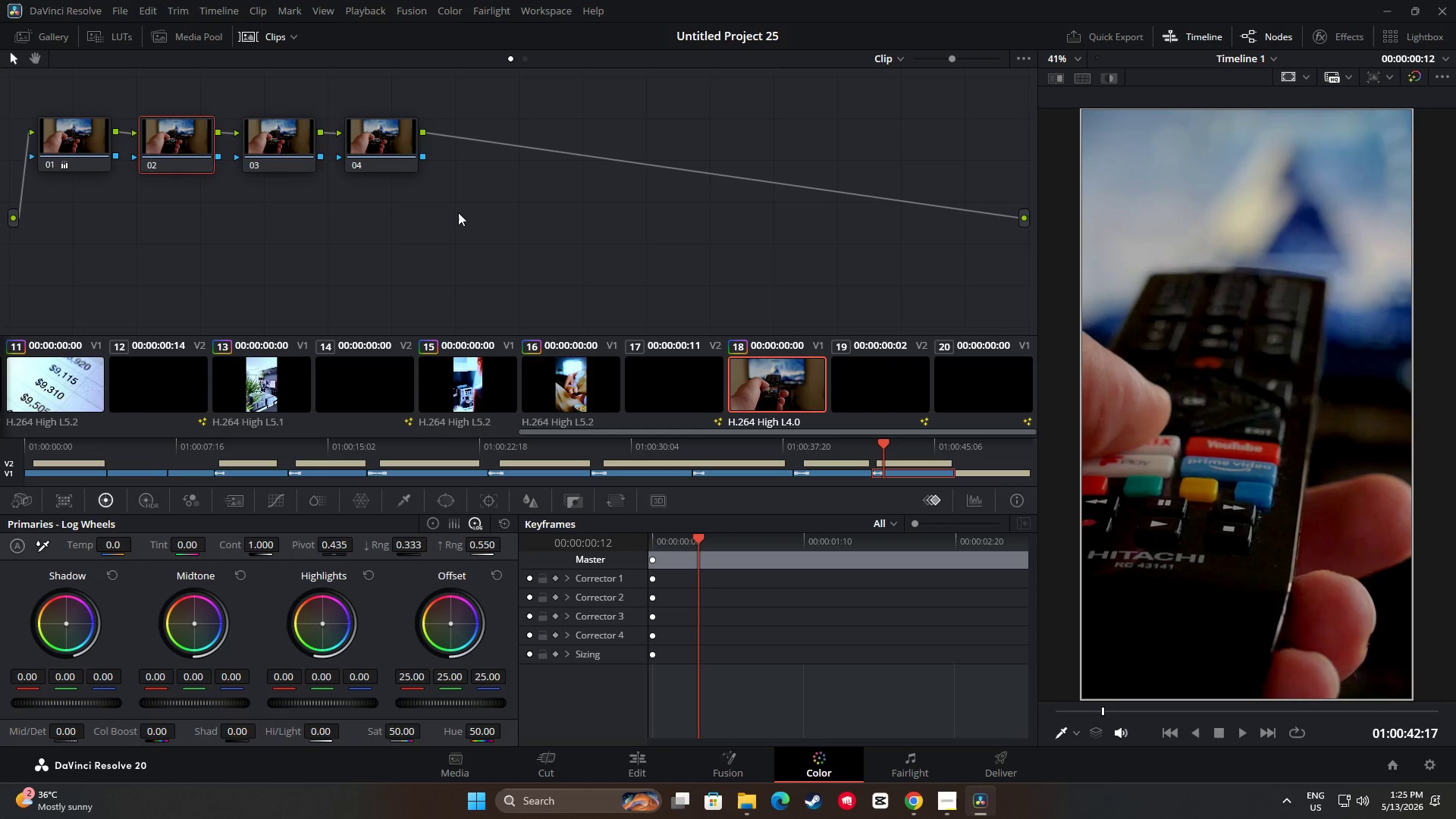 
key(Control+V)
 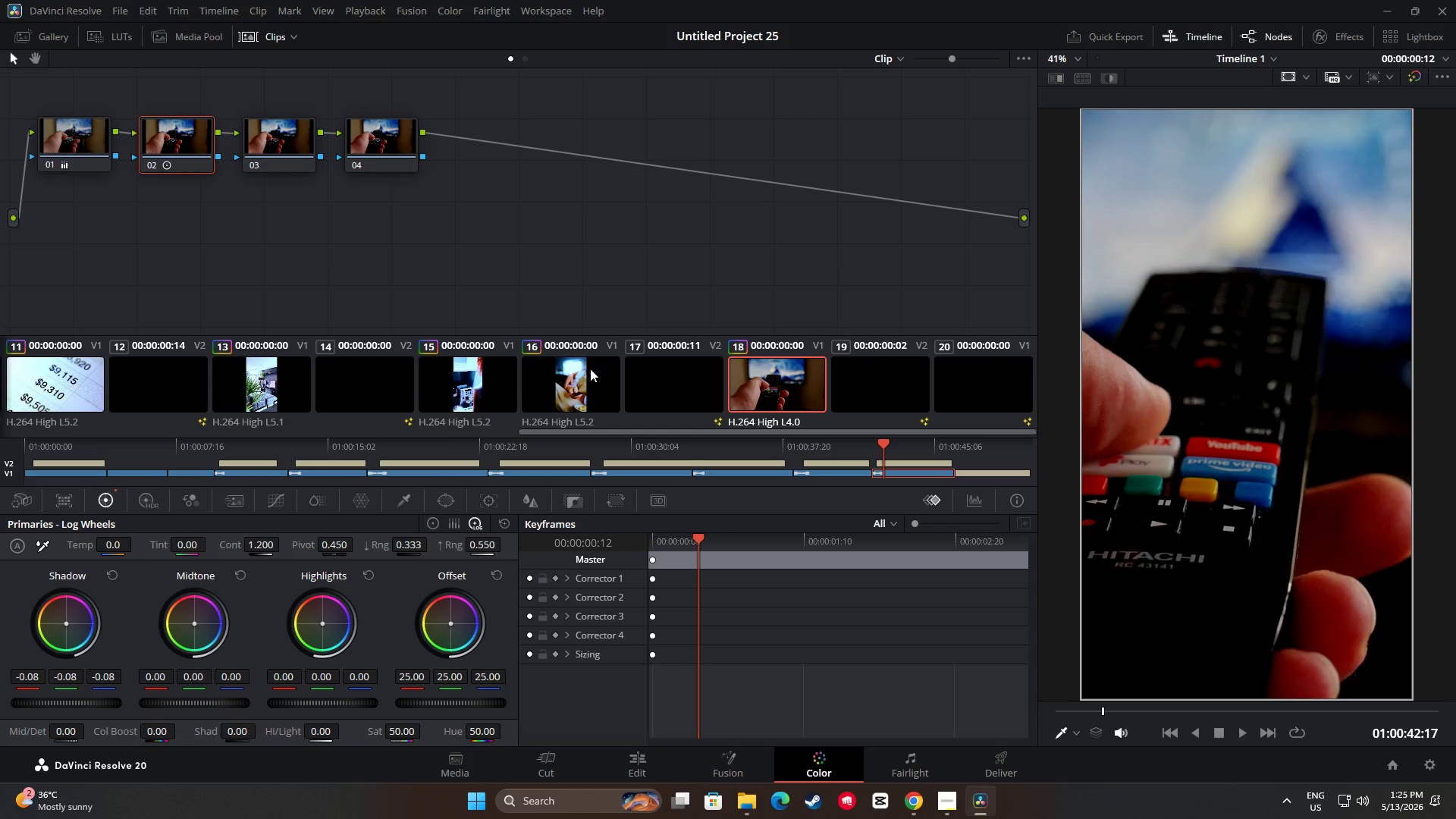 
left_click([584, 378])
 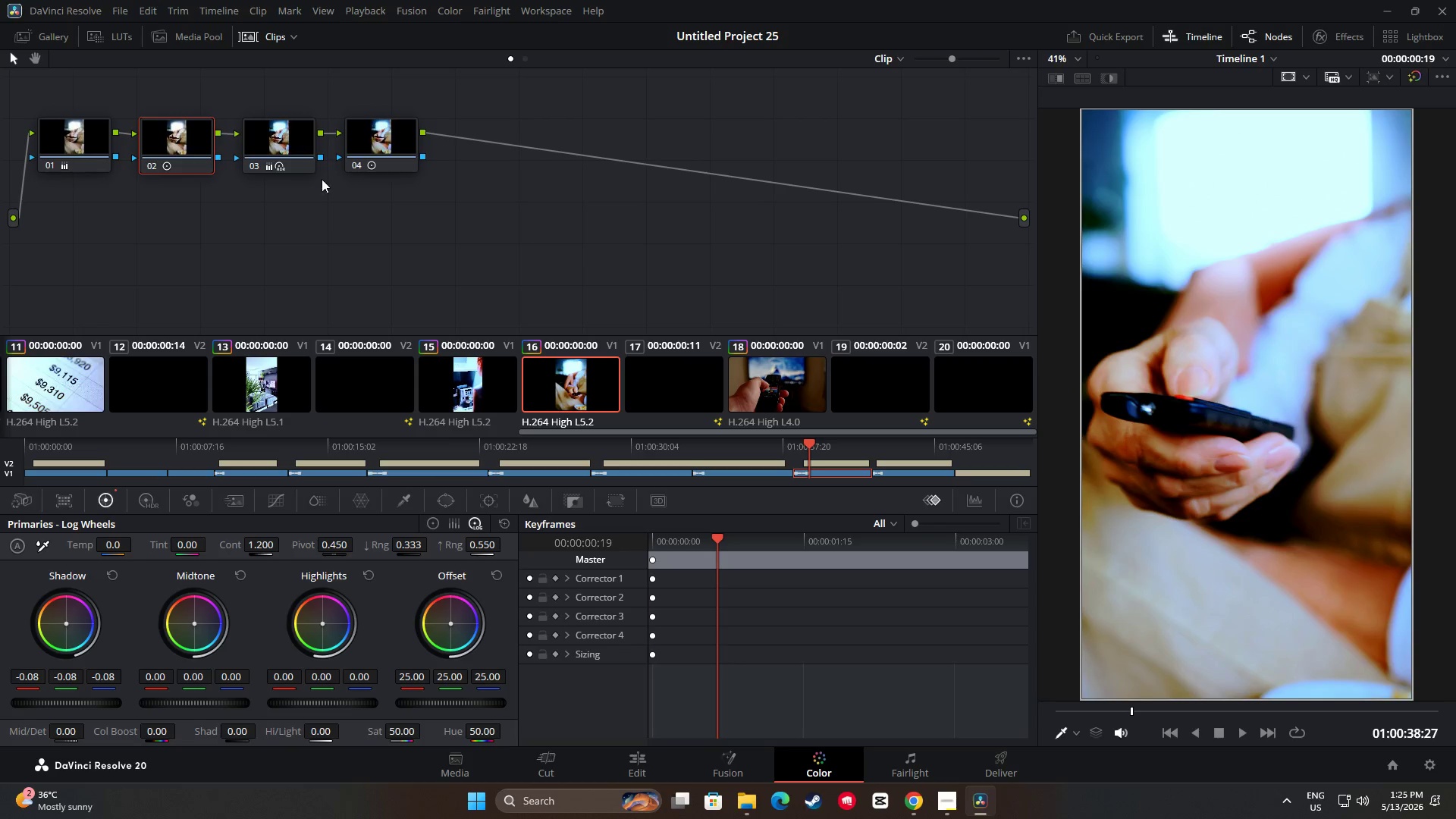 
left_click([288, 147])
 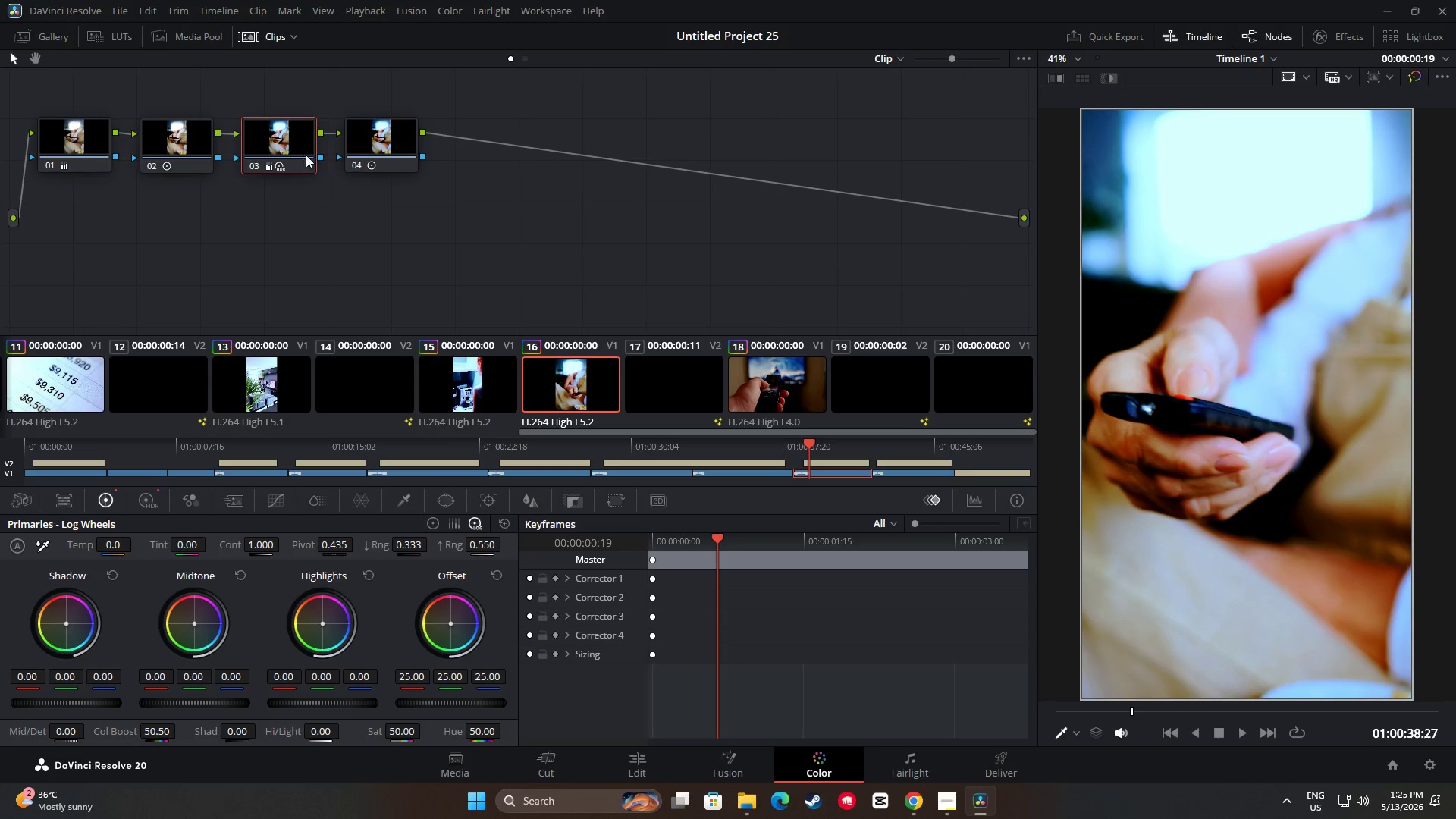 
key(Control+C)
 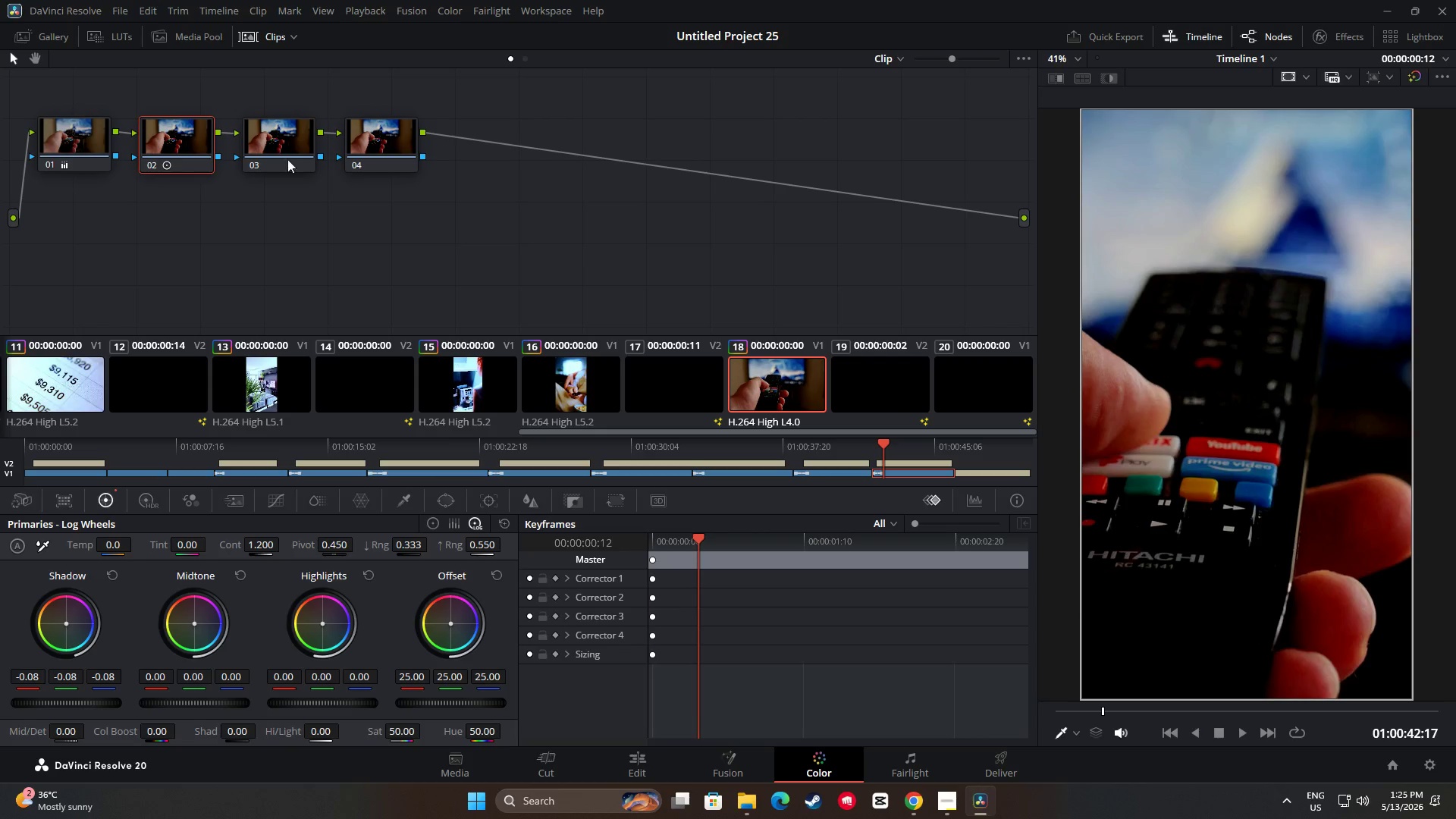 
double_click([273, 137])
 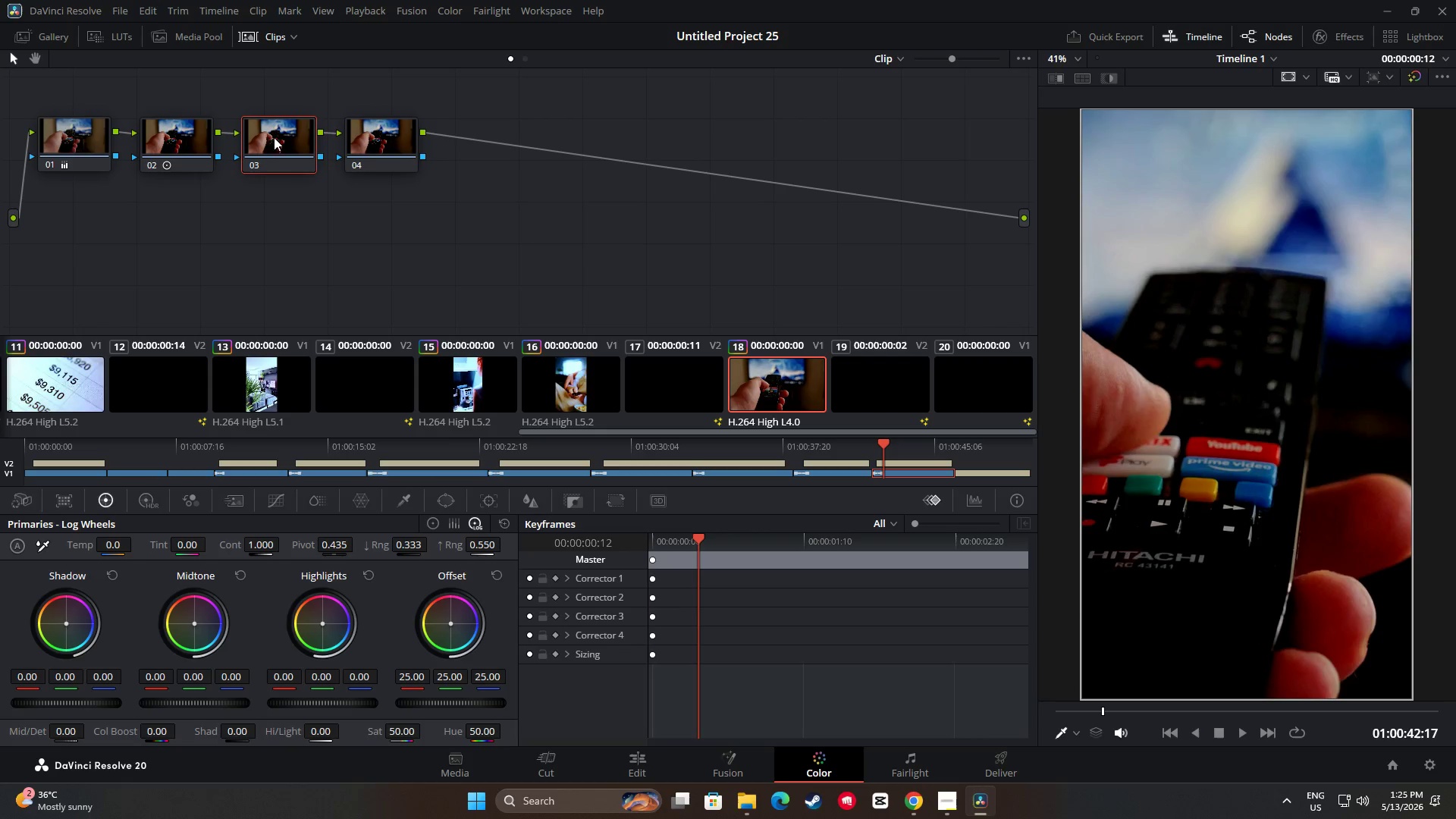 
key(Control+V)
 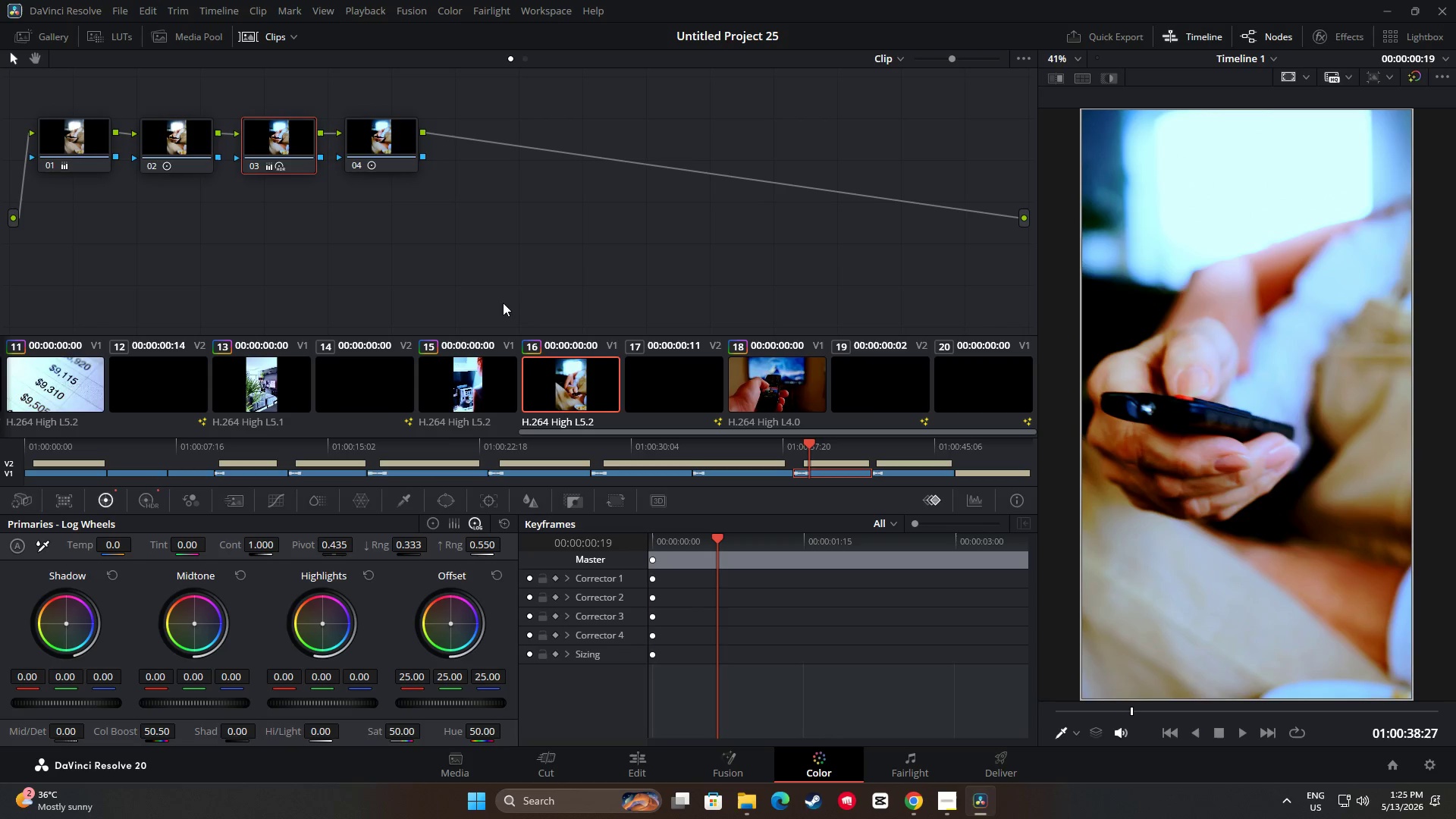 
double_click([367, 149])
 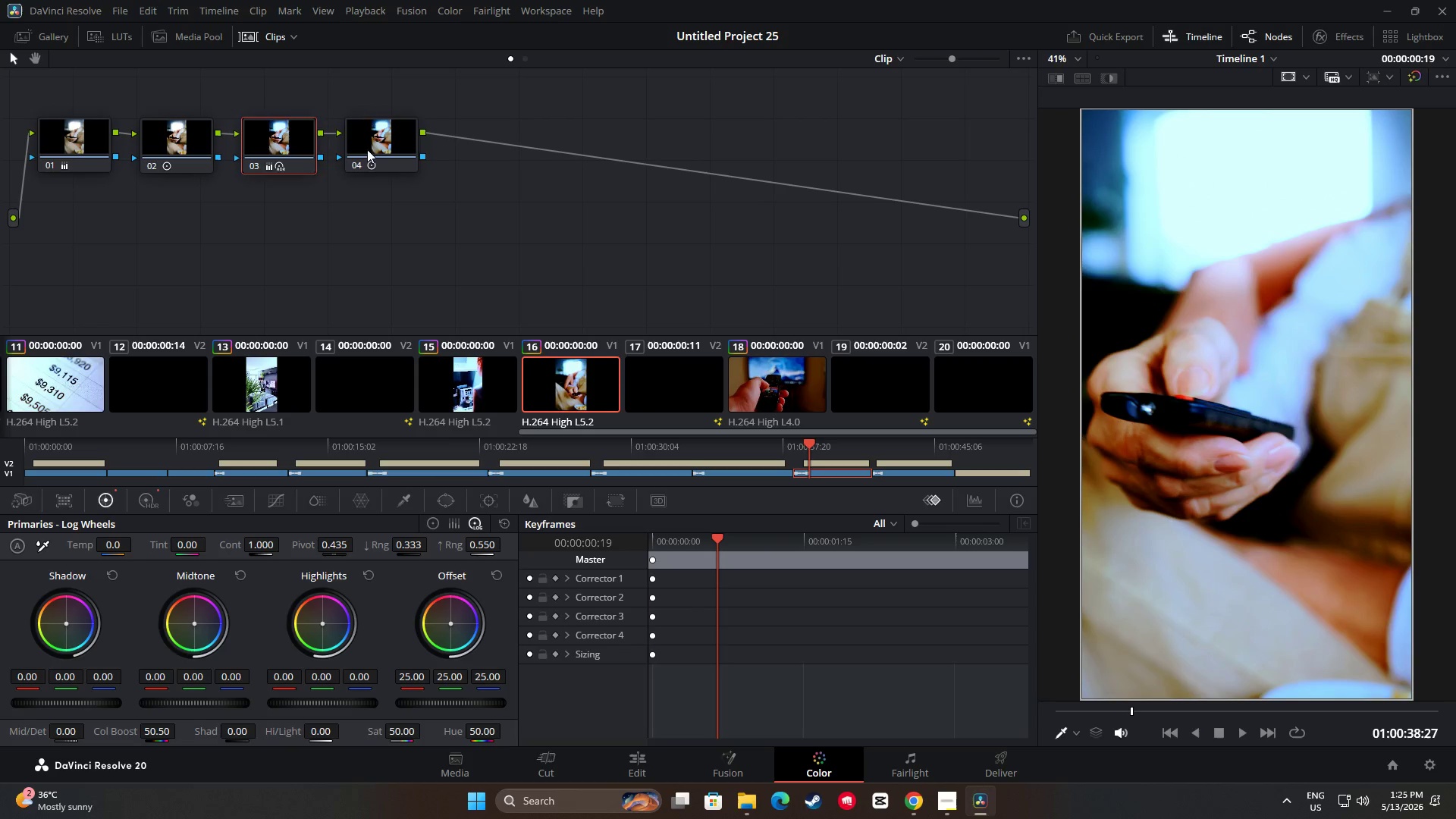 
key(Control+C)
 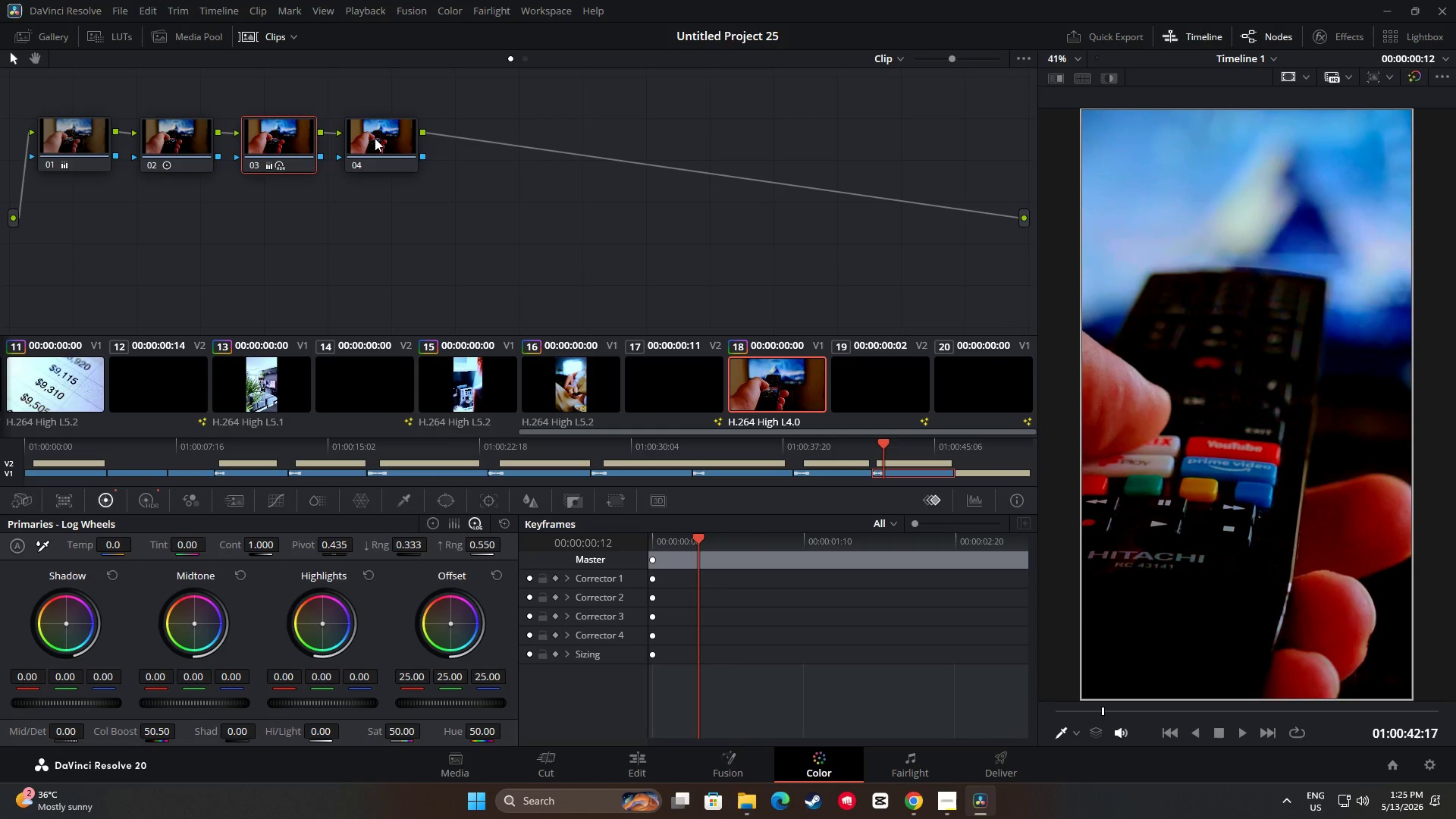 
double_click([372, 133])
 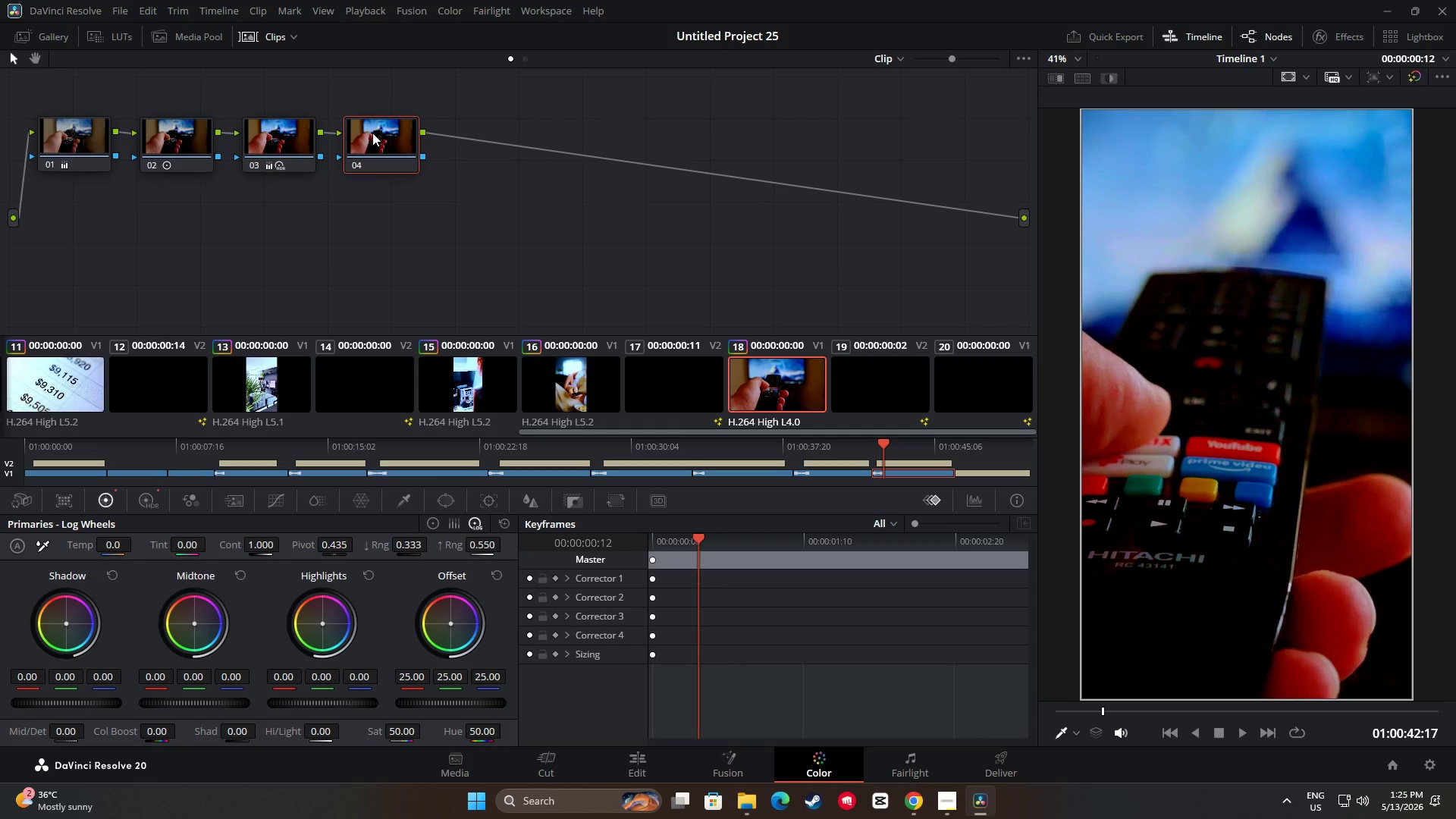 
key(Control+V)
 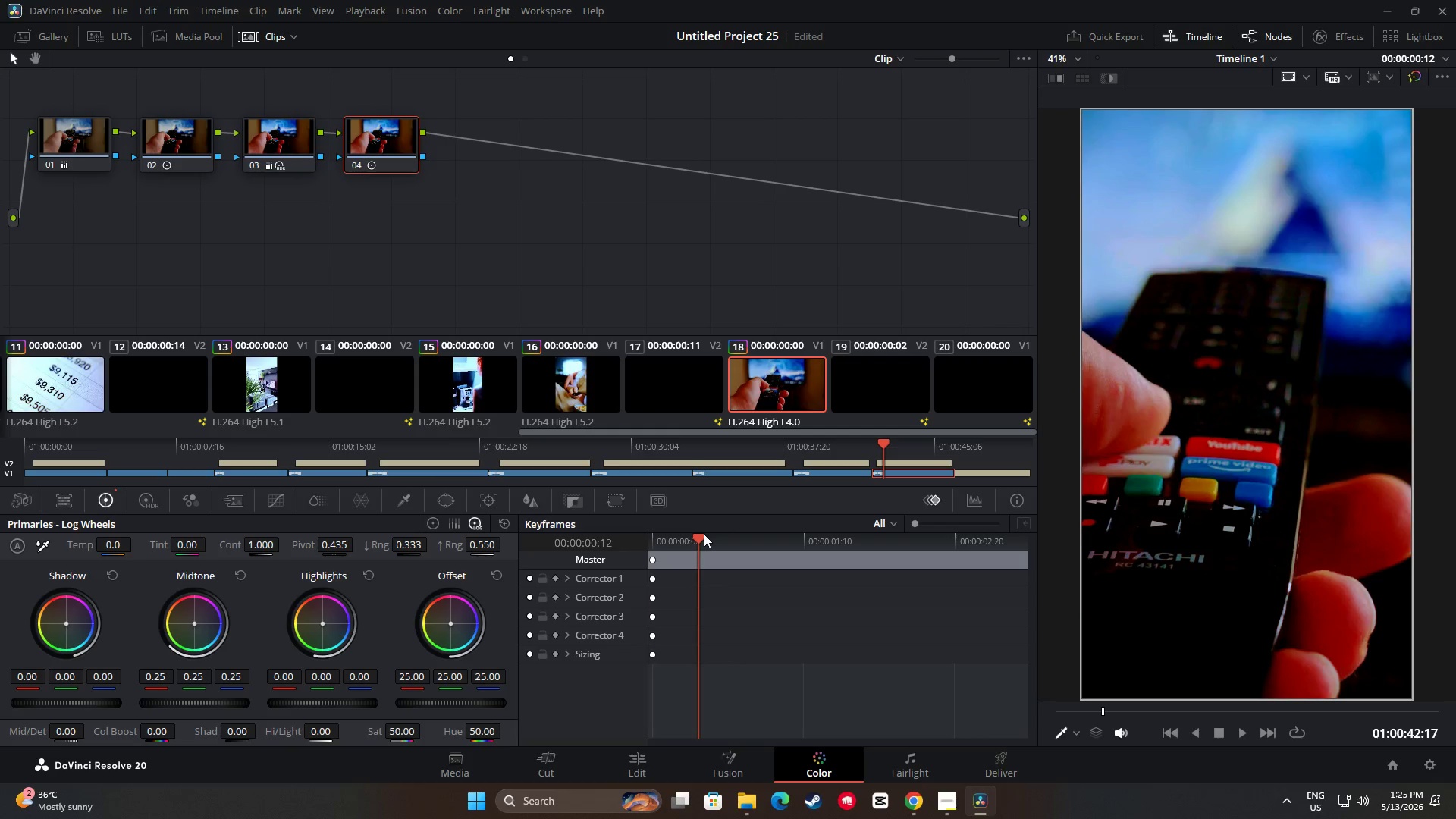 
left_click_drag(start_coordinate=[701, 538], to_coordinate=[623, 534])
 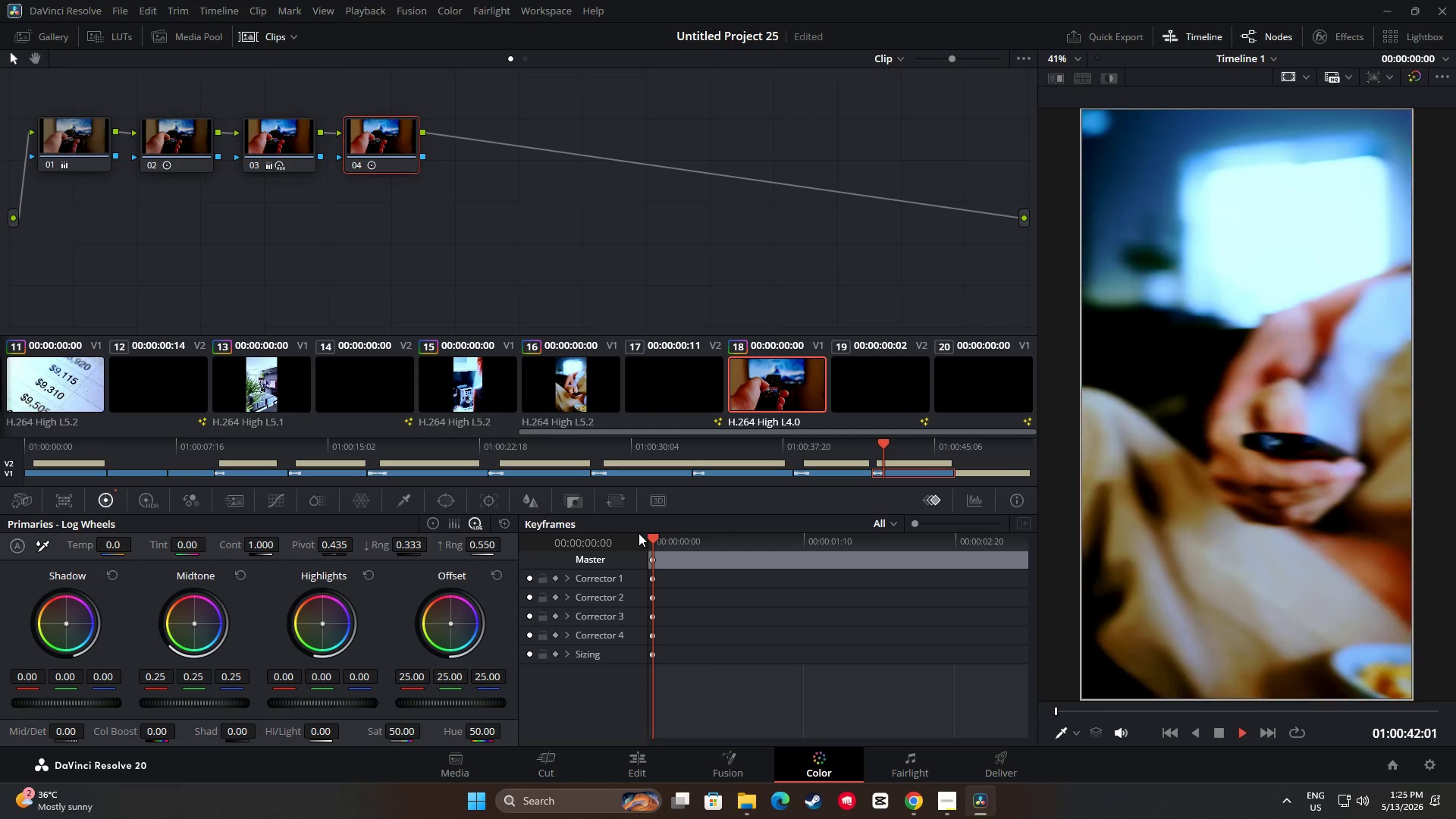 
key(Space)
 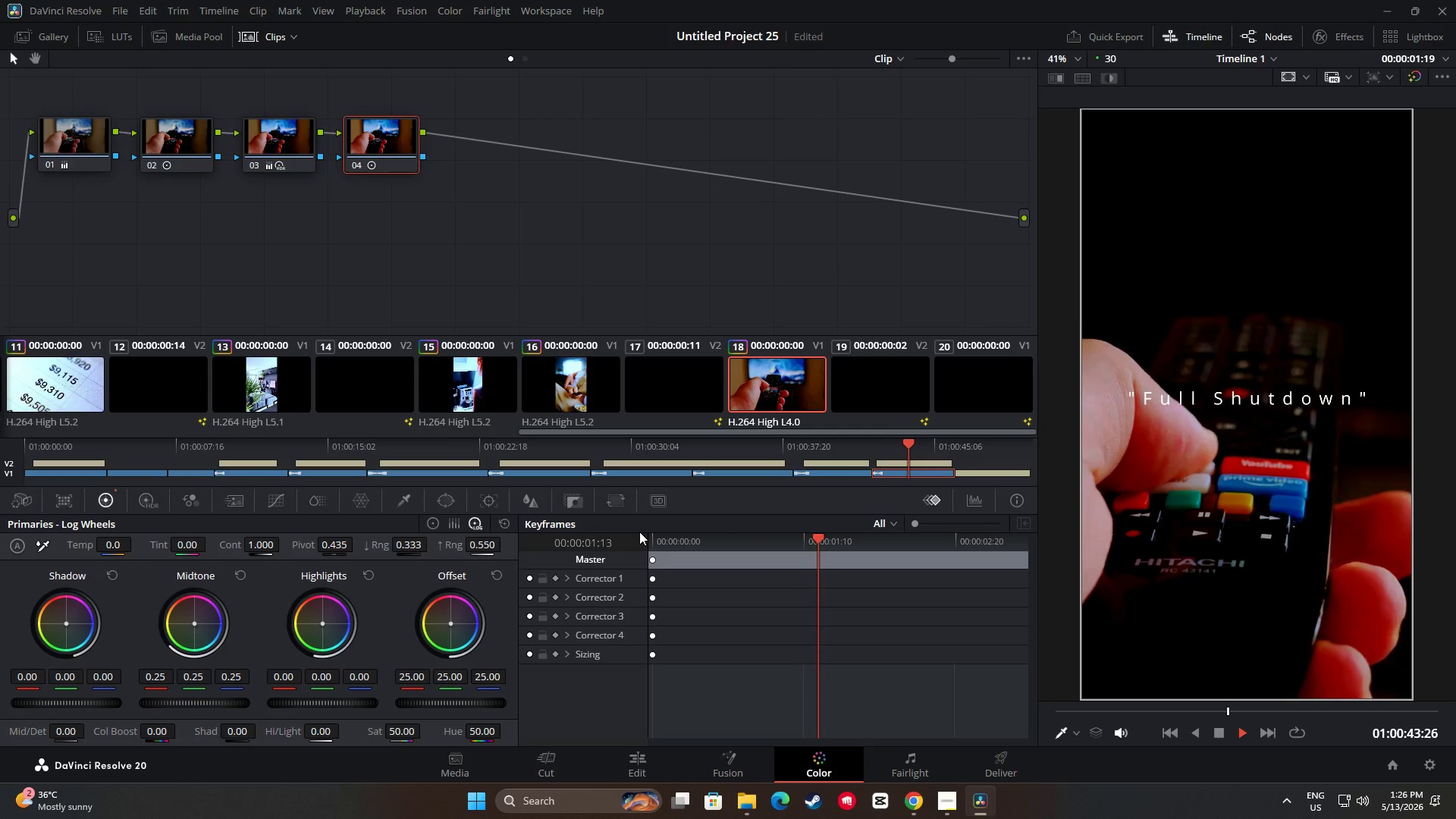 
left_click_drag(start_coordinate=[860, 541], to_coordinate=[662, 541])
 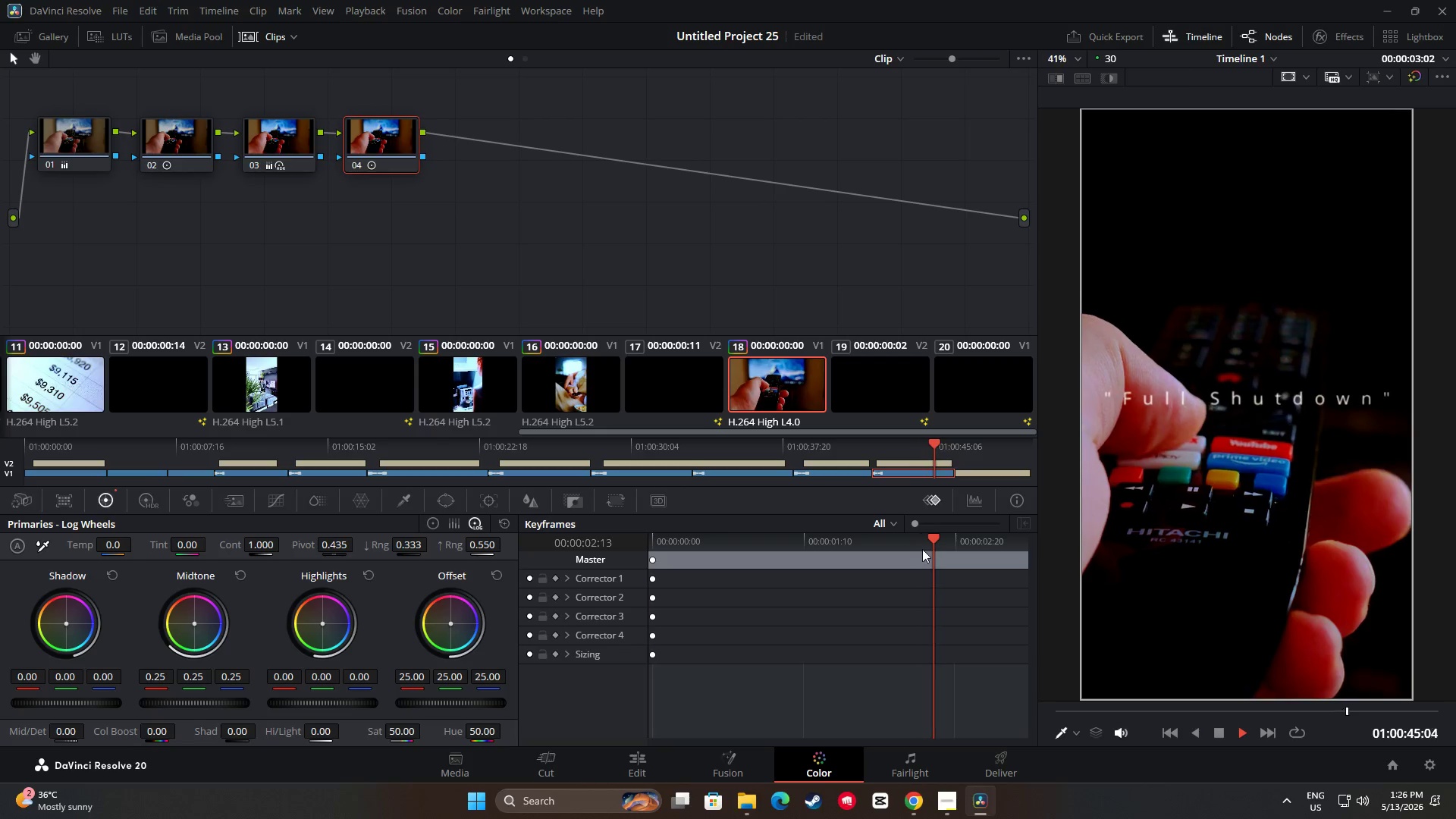 
key(Space)
 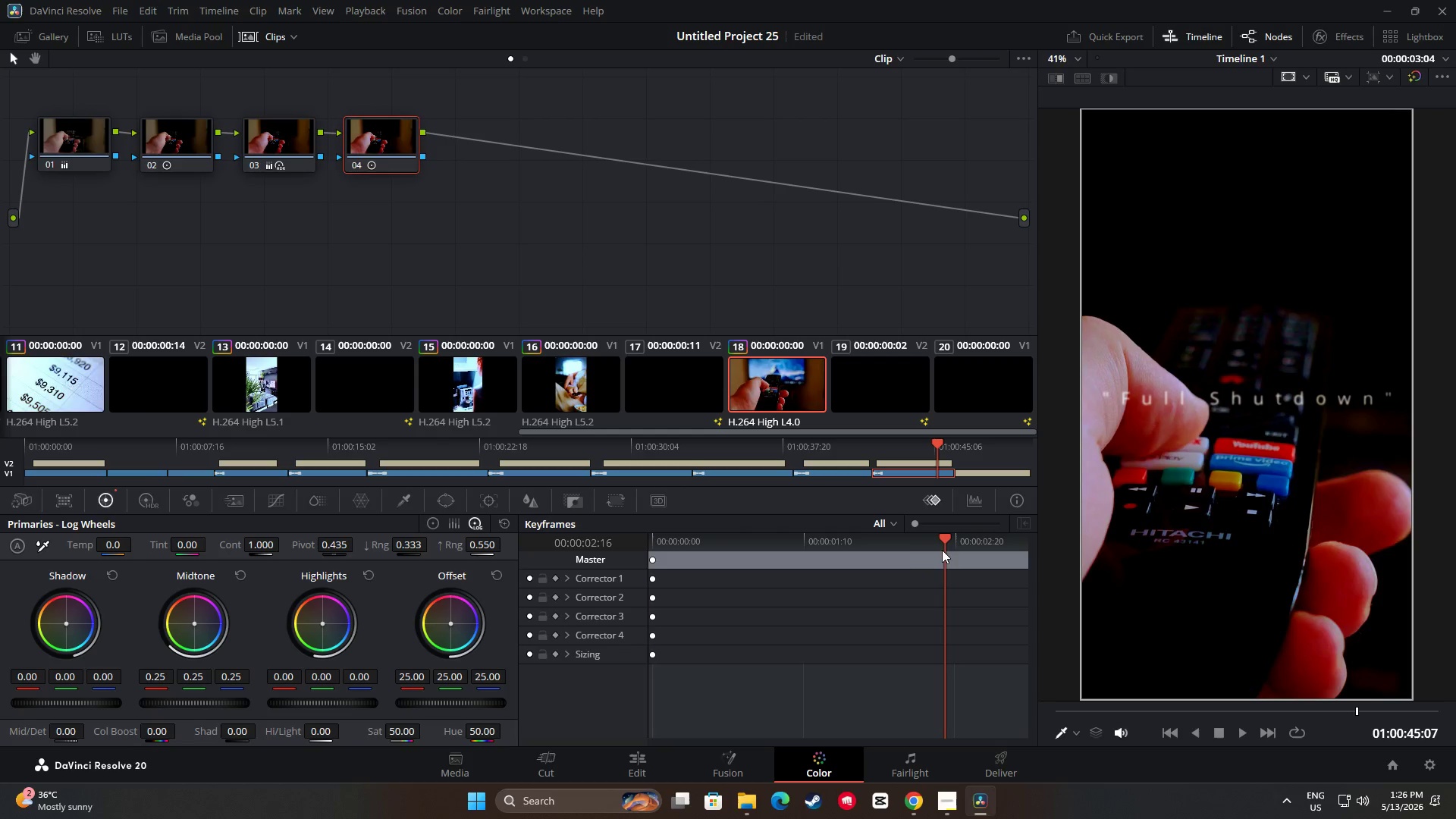 
left_click_drag(start_coordinate=[946, 540], to_coordinate=[602, 533])
 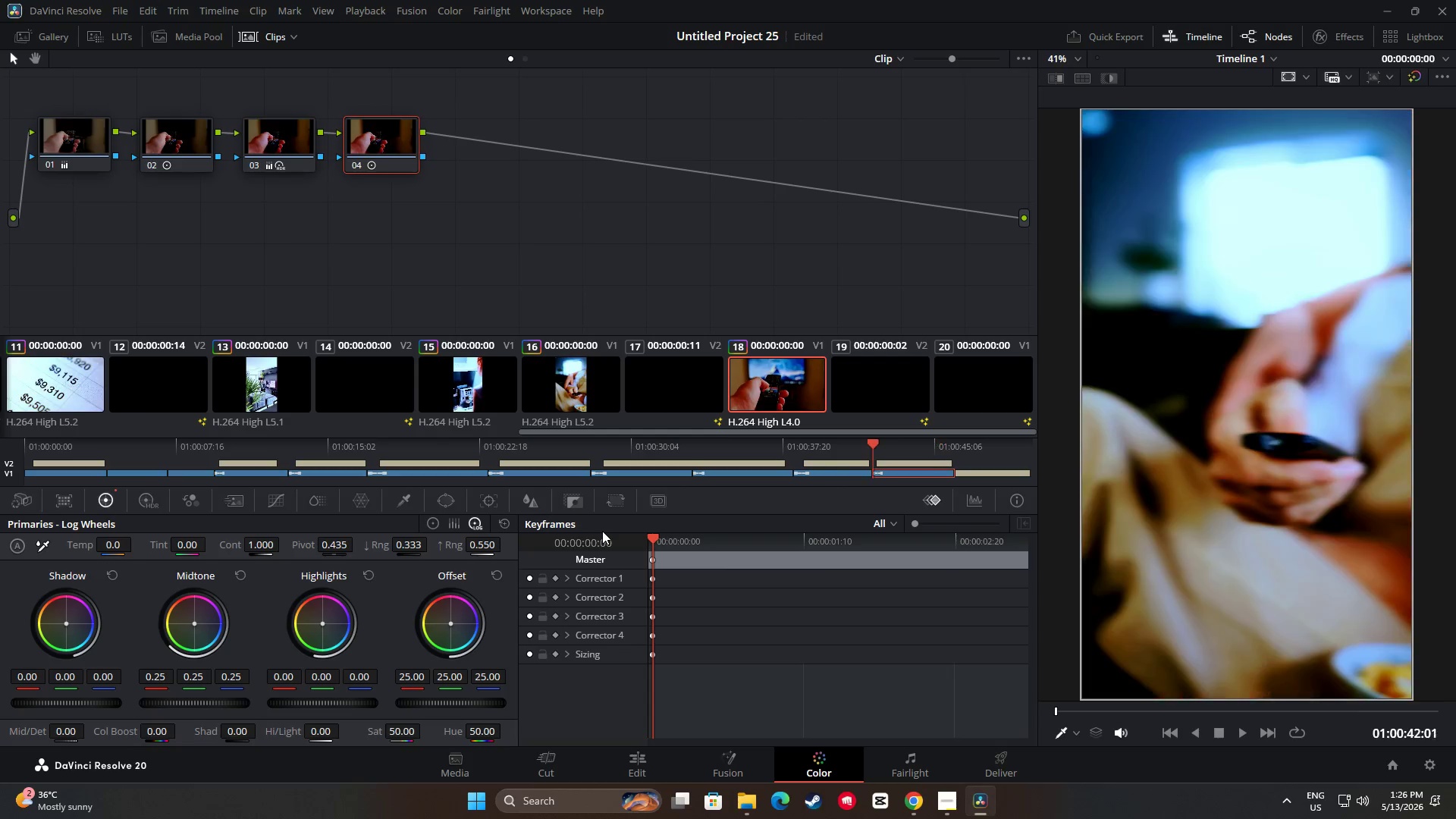 
key(Space)
 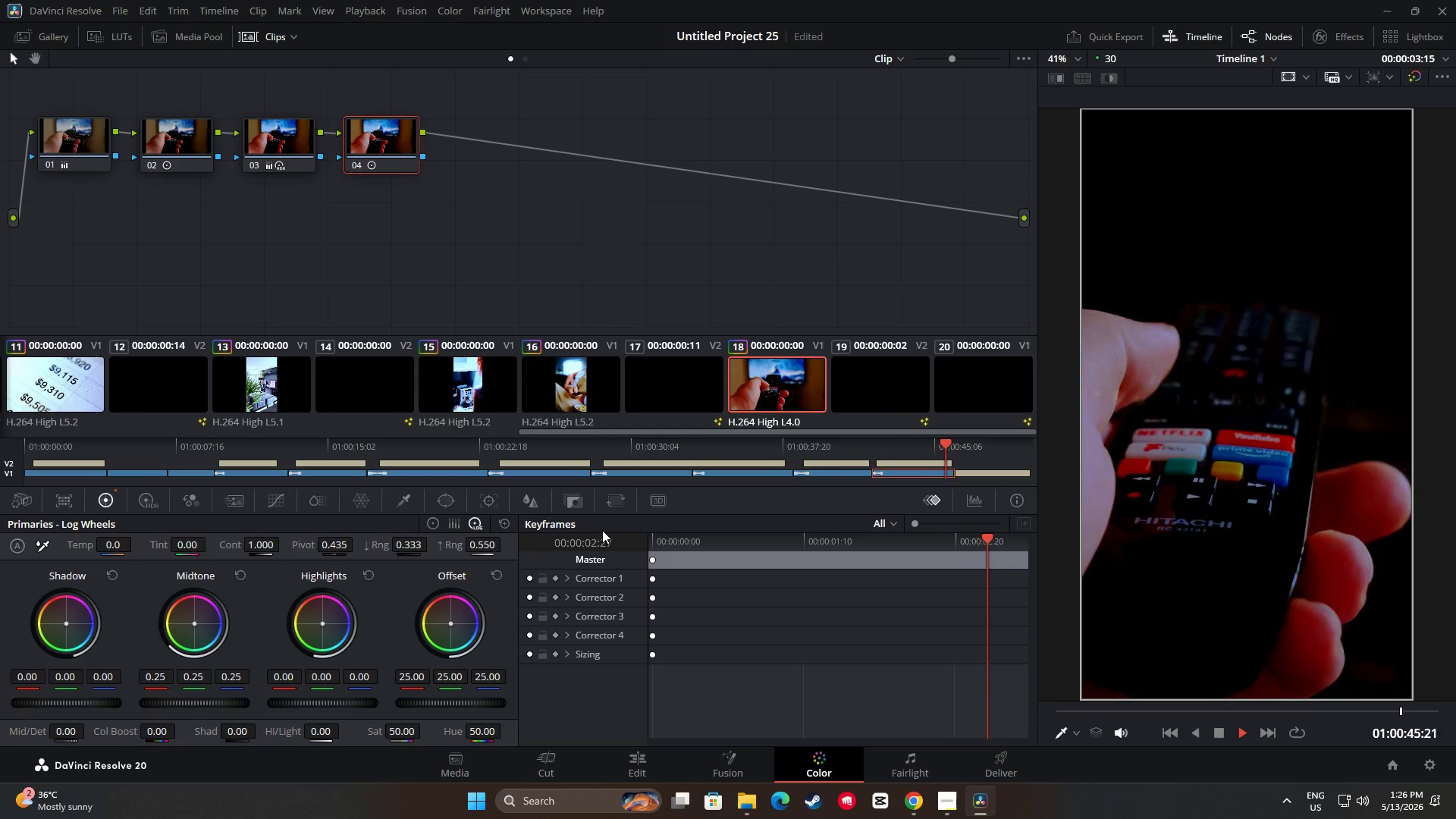 
wait(8.77)
 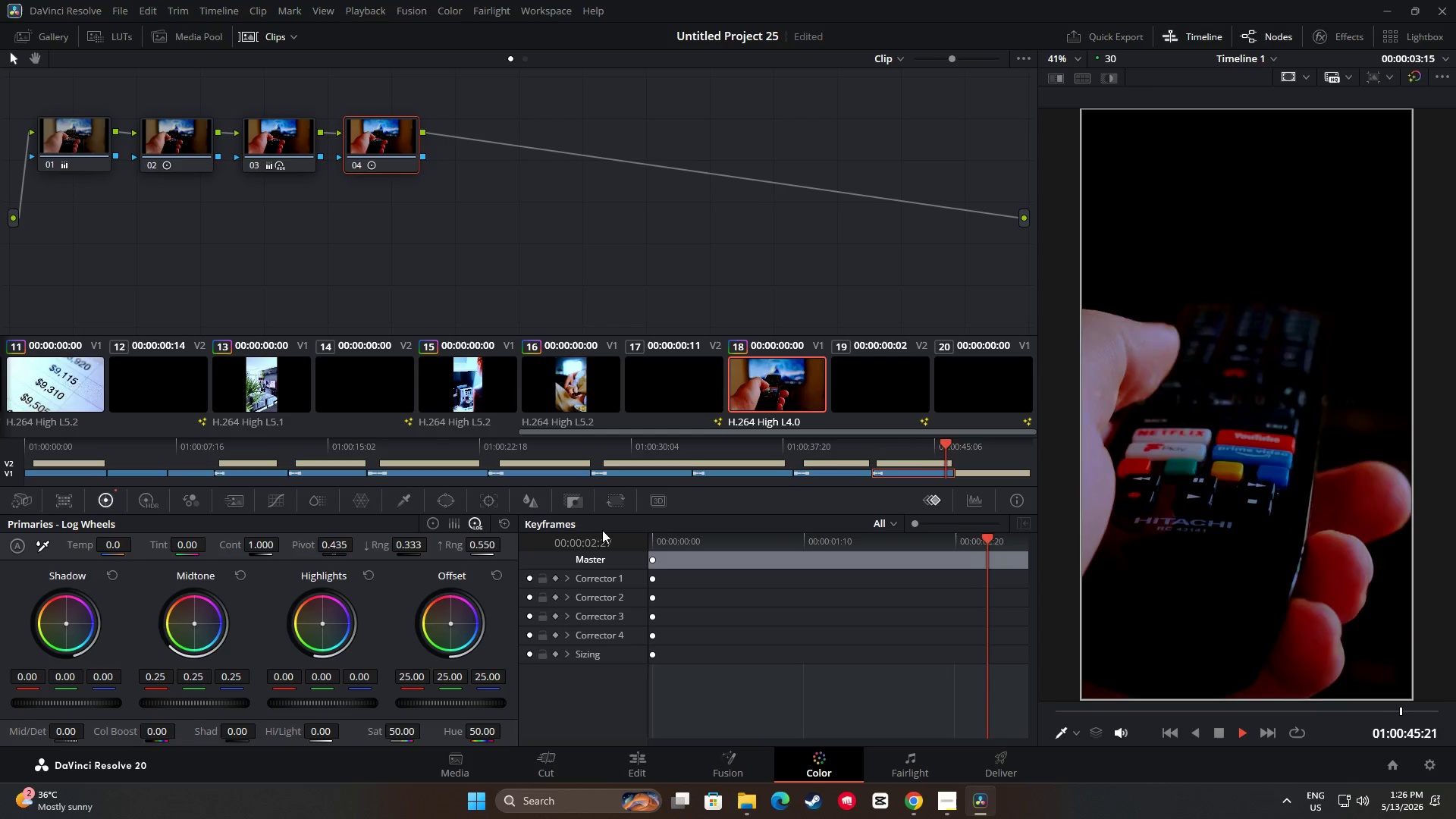 
key(Space)
 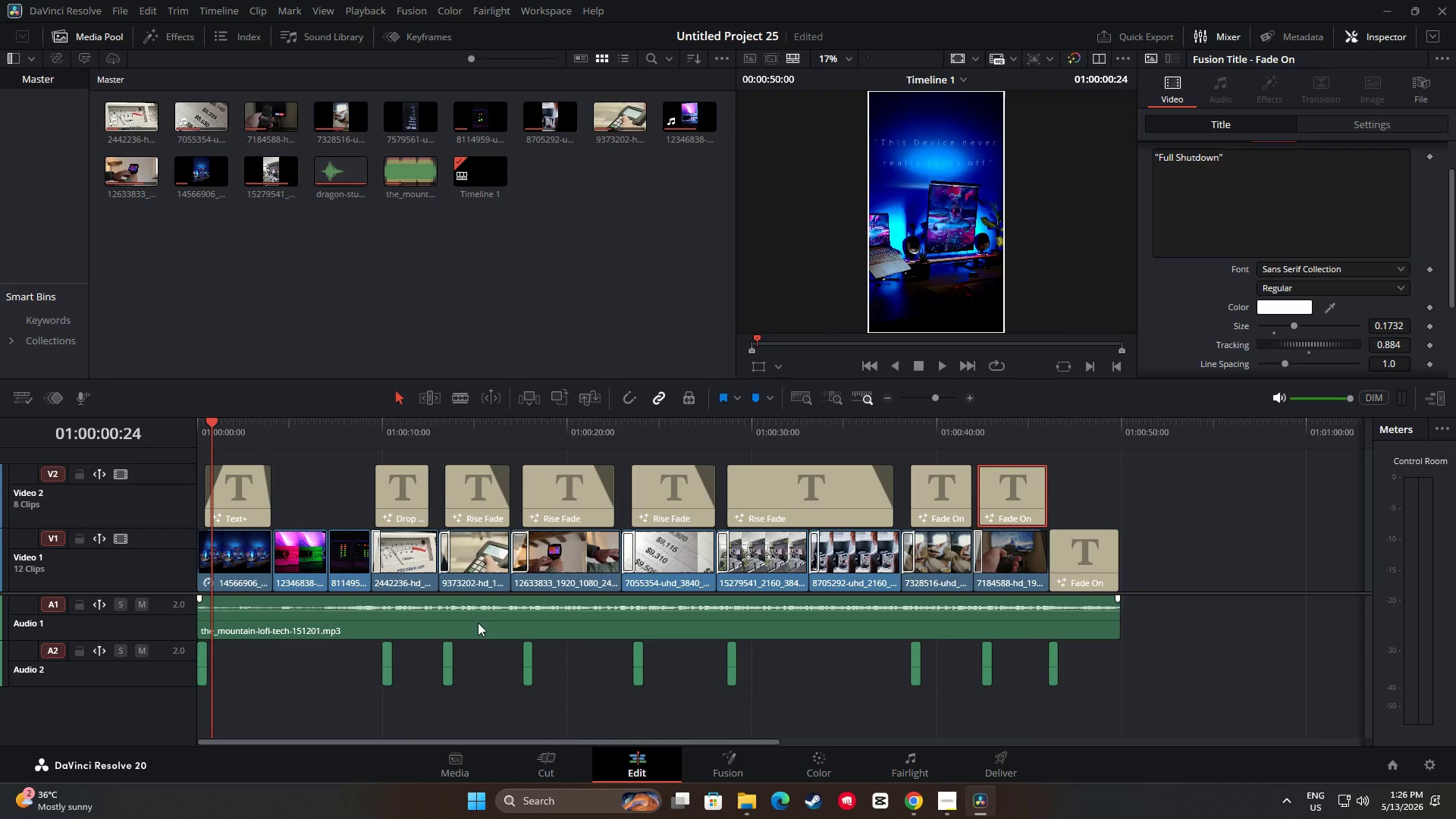 
left_click_drag(start_coordinate=[223, 419], to_coordinate=[171, 420])
 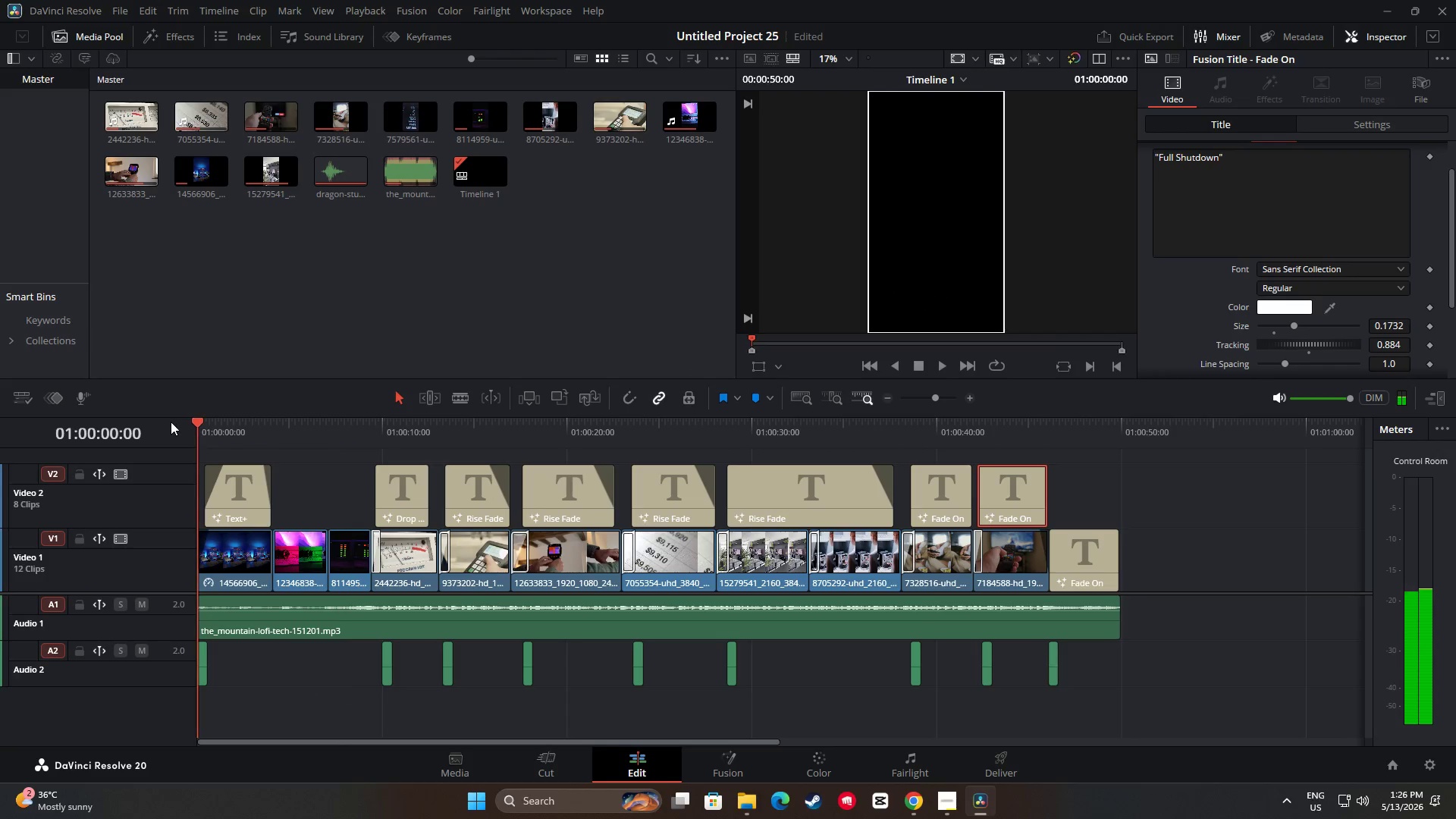 
key(Space)
 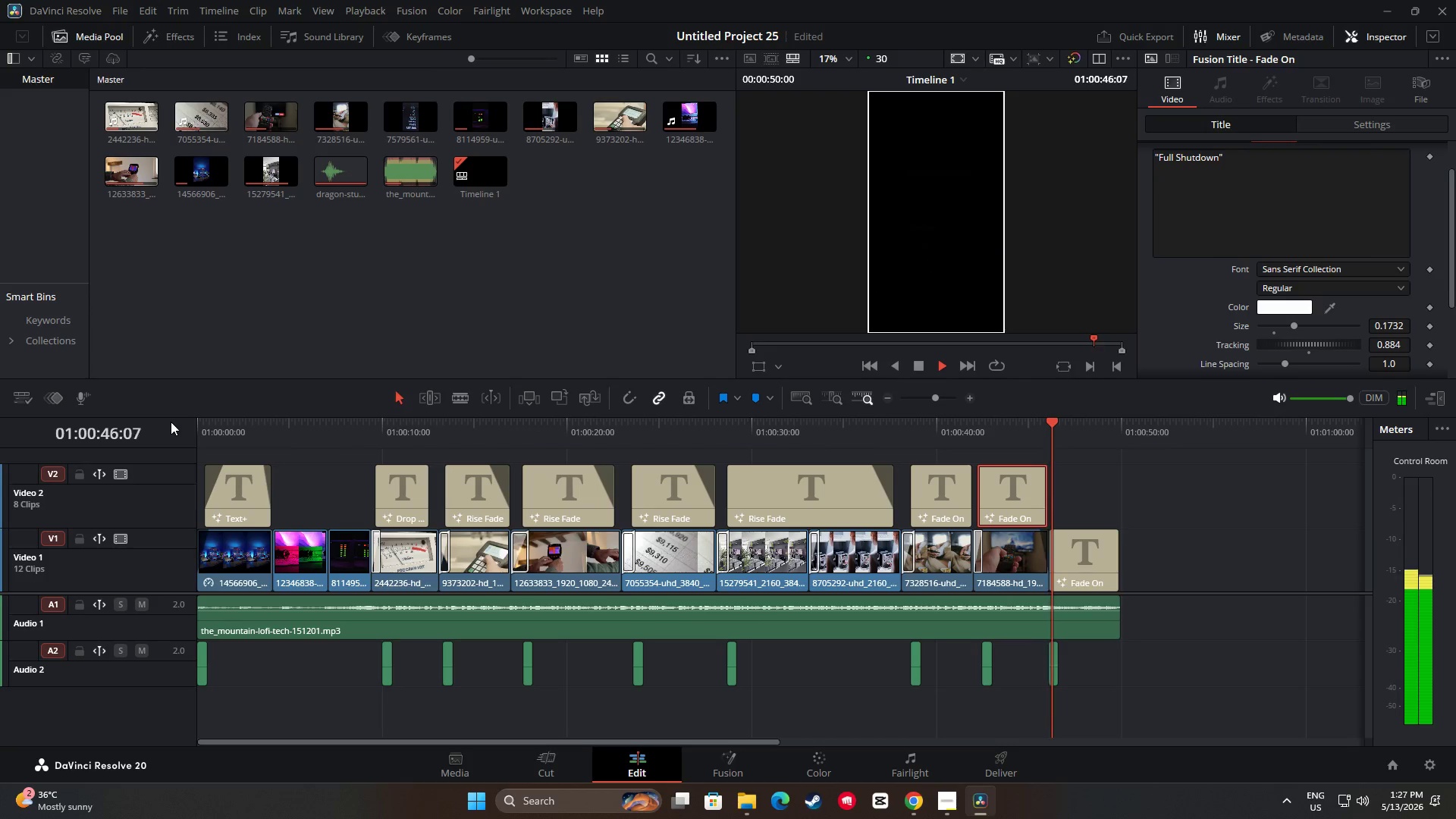 
wait(51.34)
 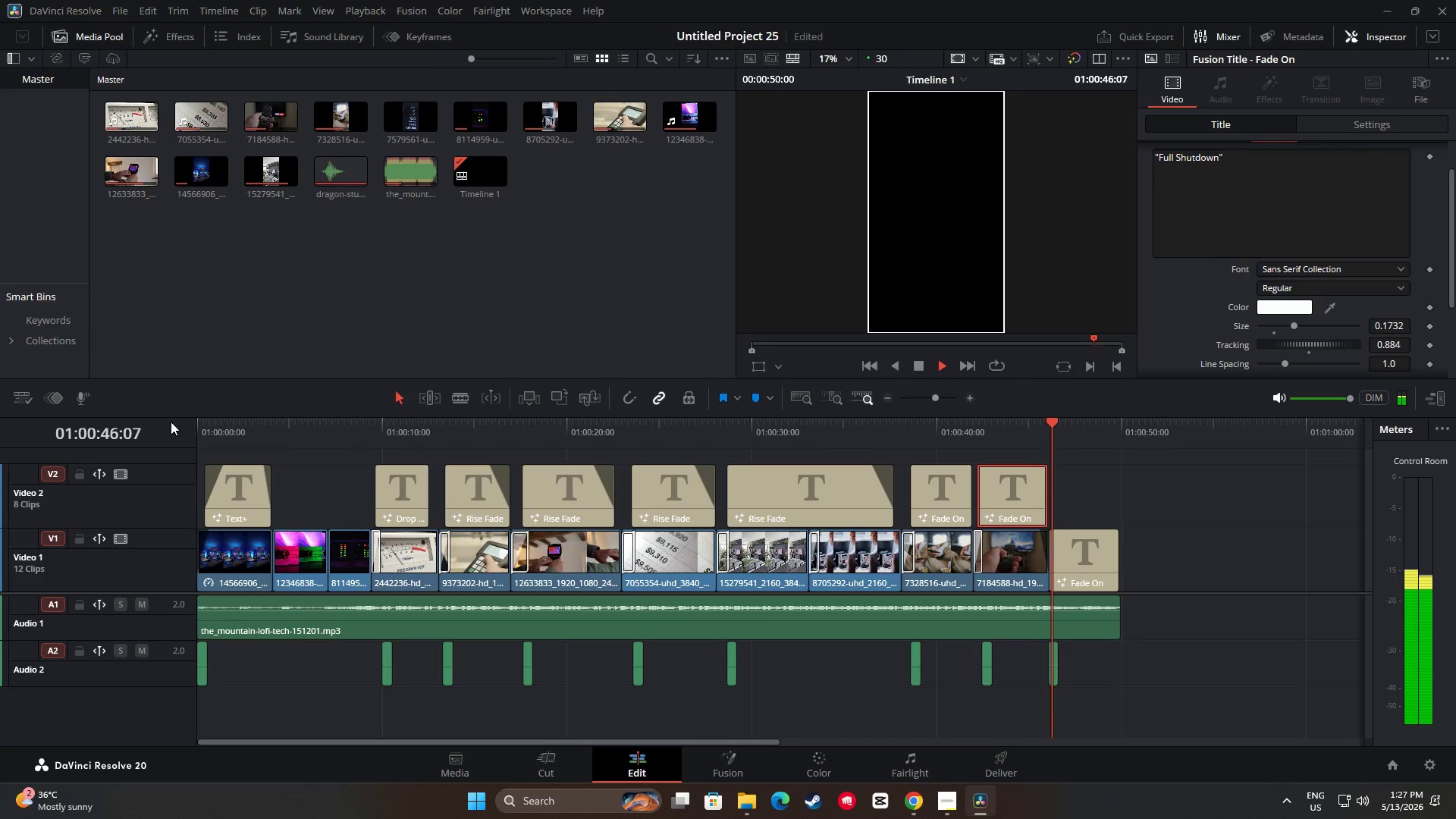 
left_click_drag(start_coordinate=[1126, 422], to_coordinate=[152, 432])
 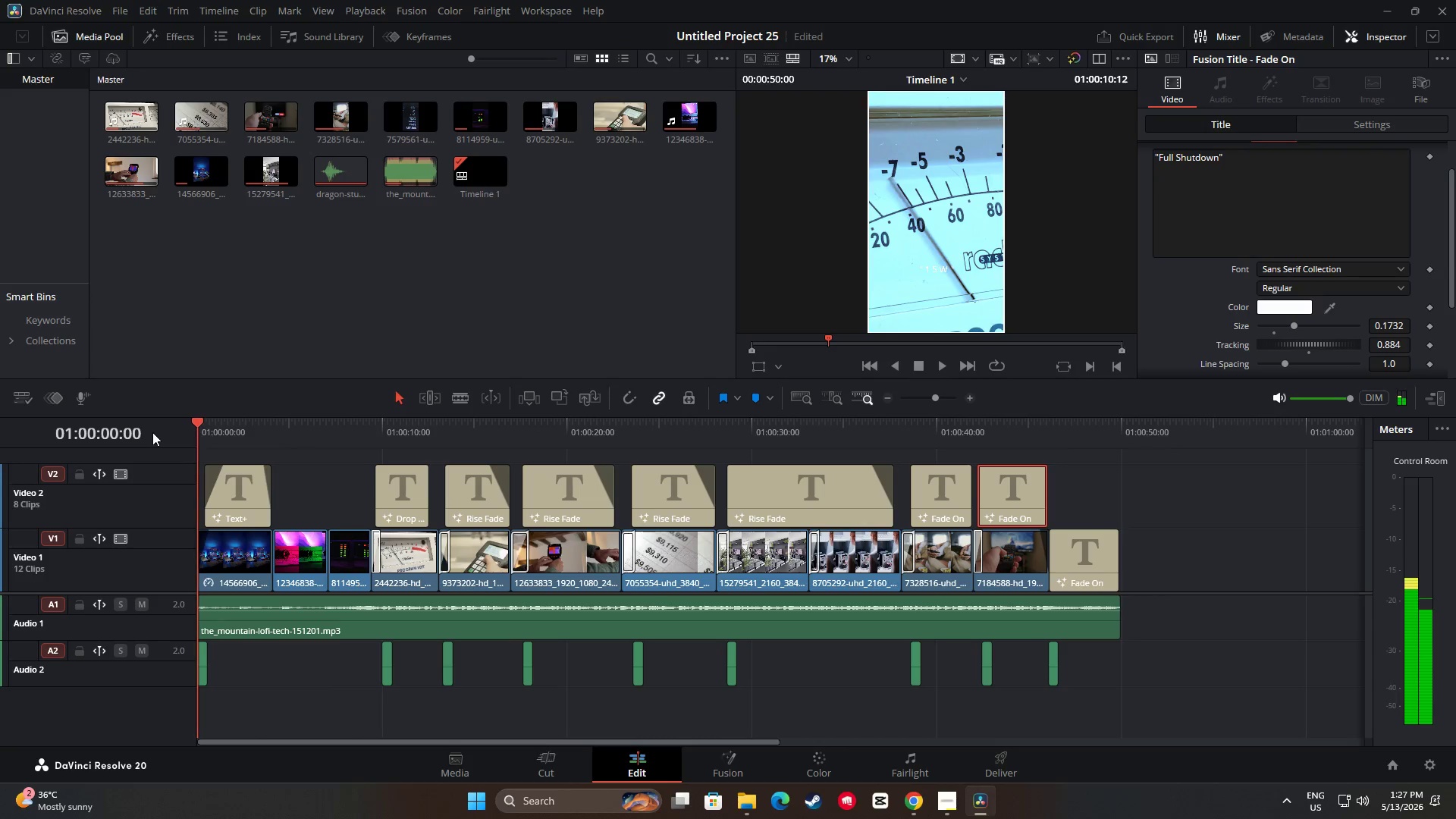 
key(Space)
 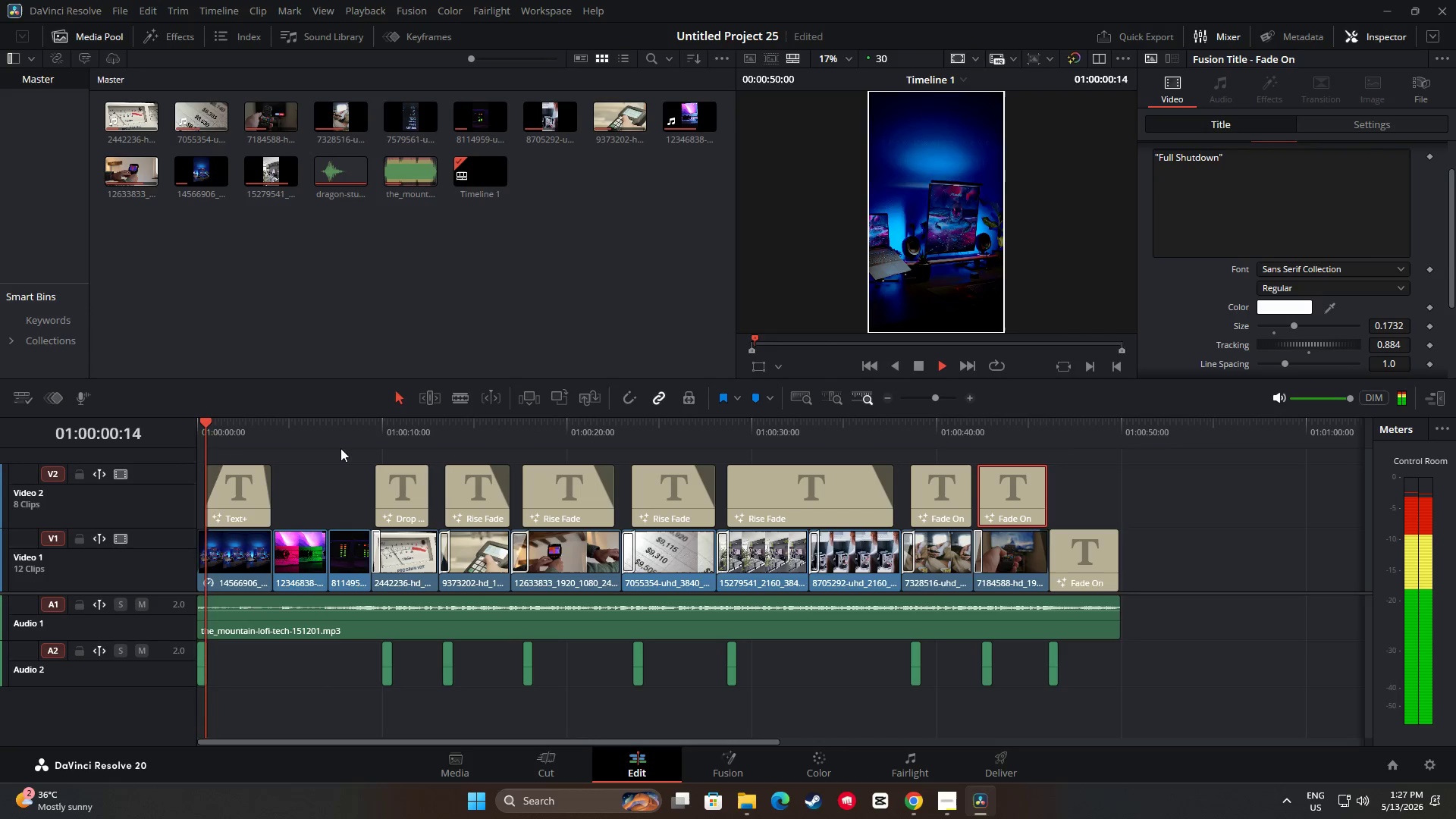 
key(Space)
 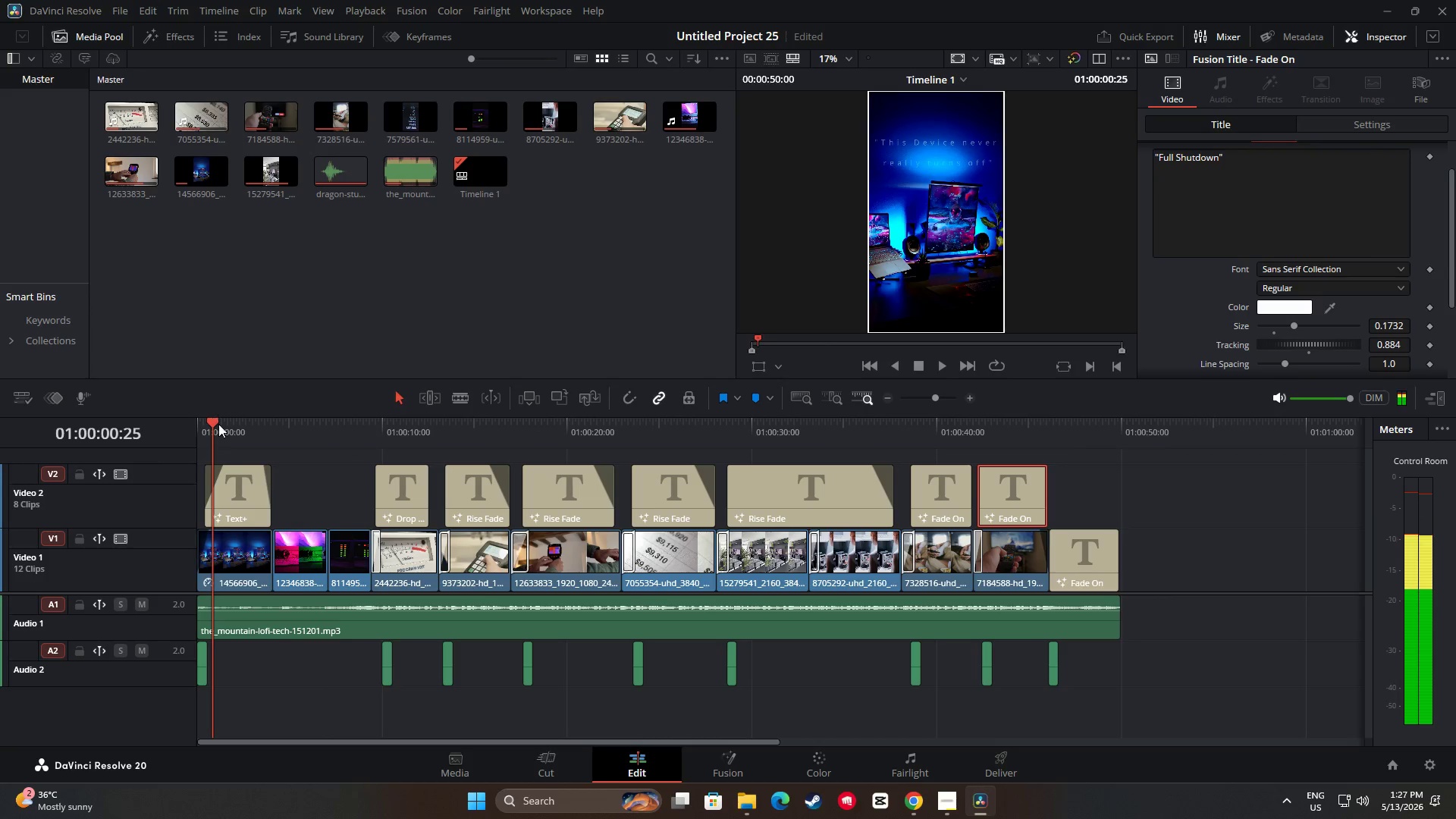 
left_click_drag(start_coordinate=[215, 425], to_coordinate=[188, 428])
 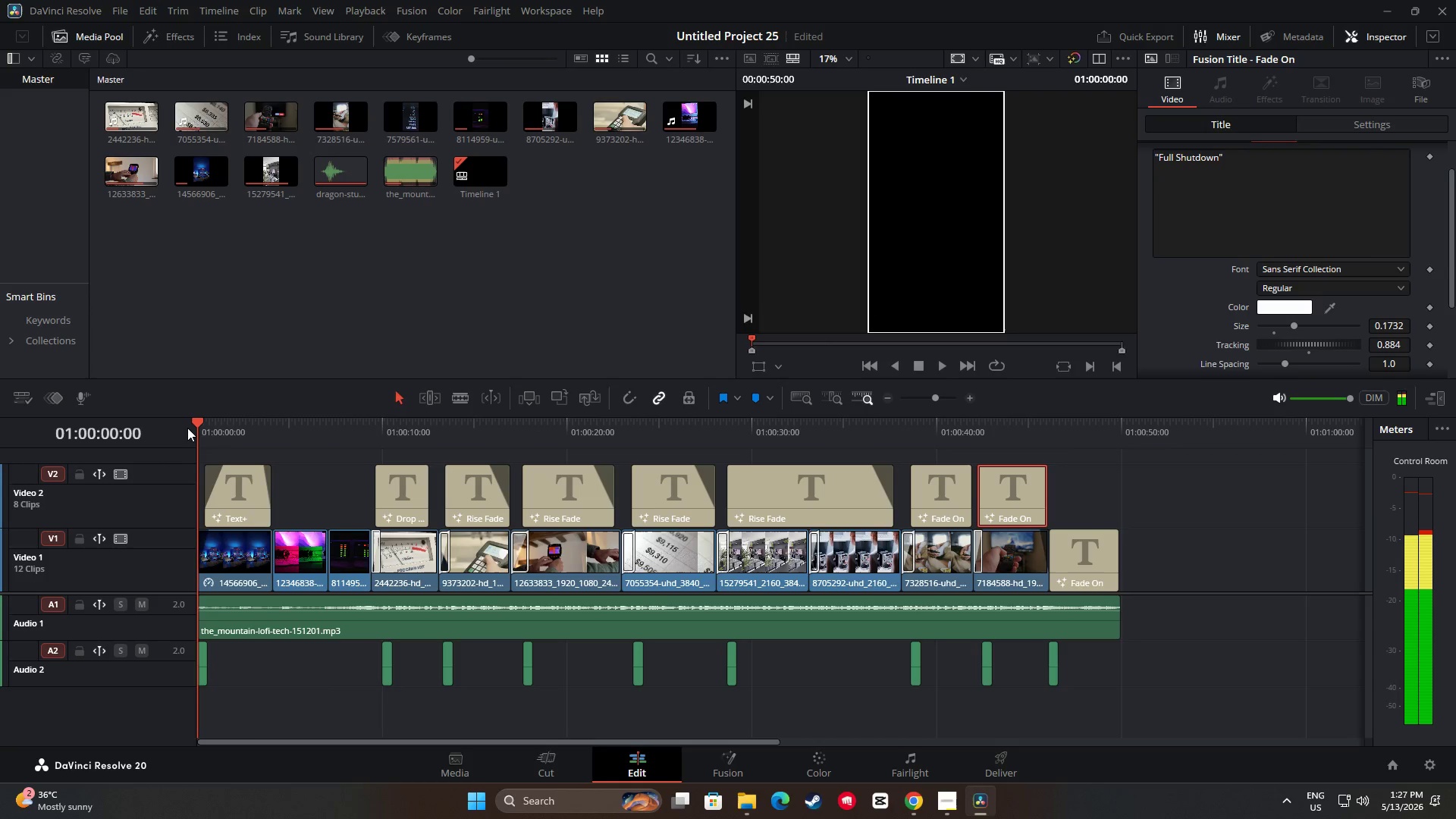 
key(Space)
 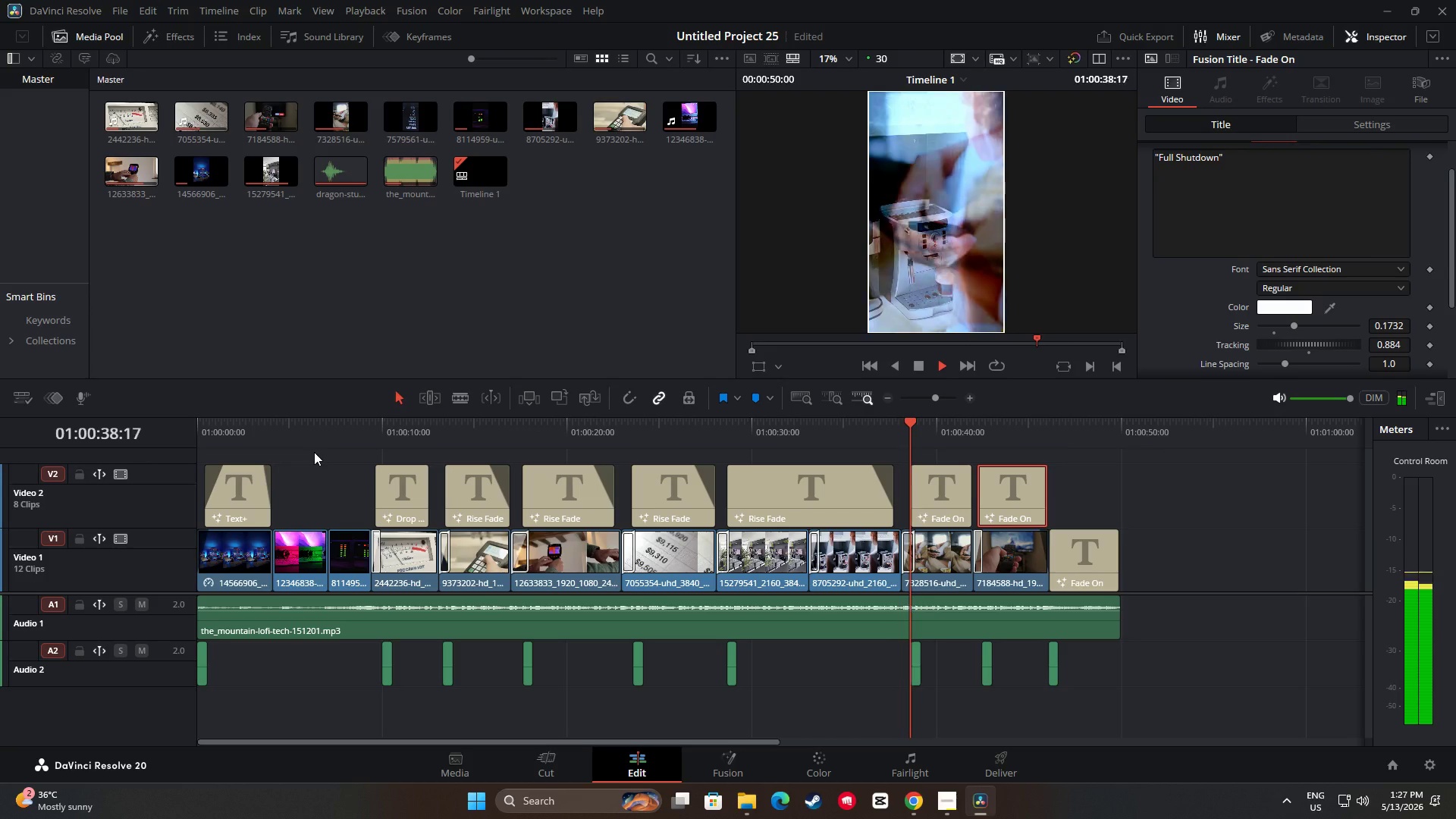 
wait(43.69)
 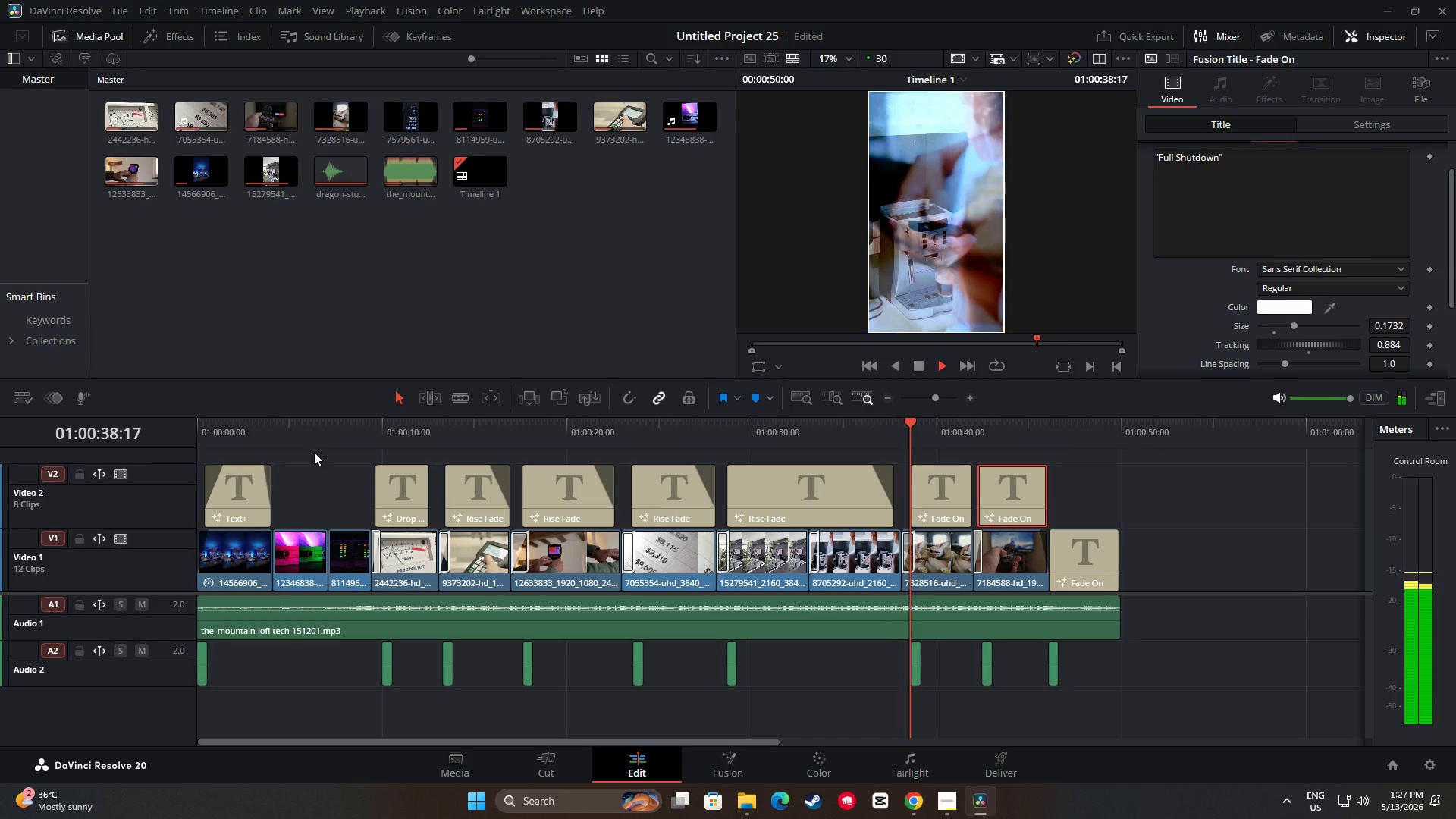 
key(Space)
 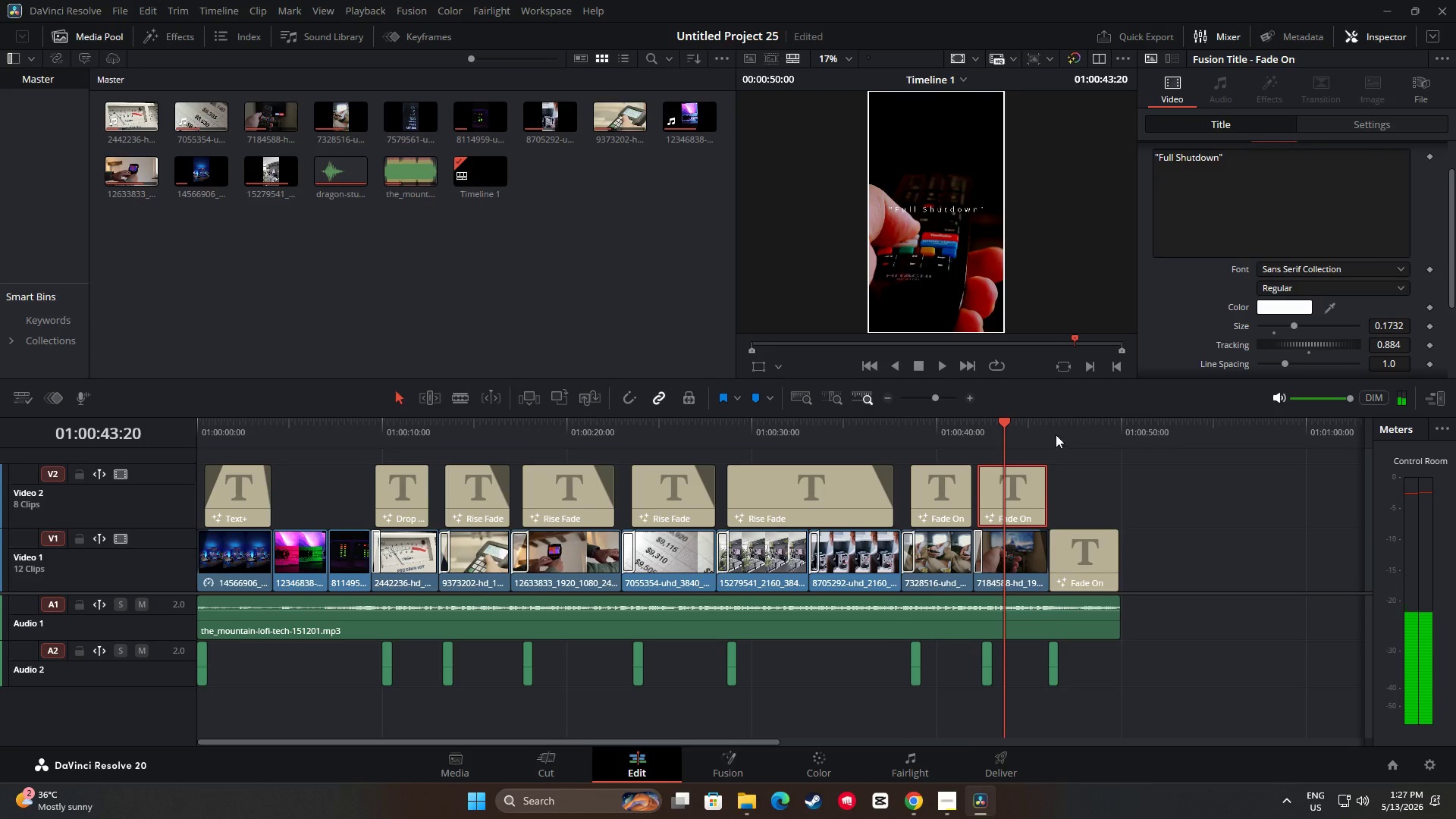 
left_click_drag(start_coordinate=[1006, 422], to_coordinate=[893, 442])
 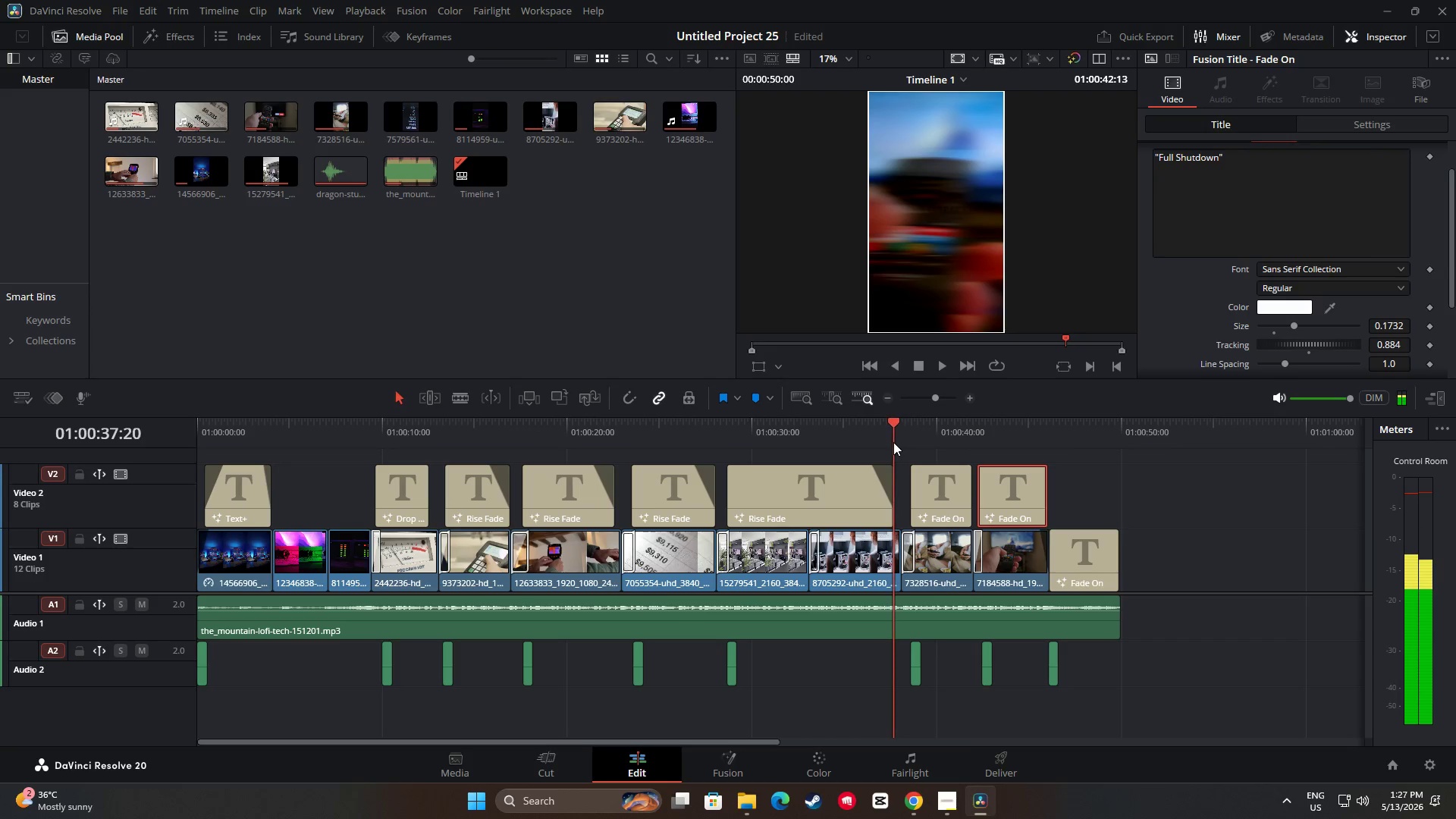 
key(Space)
 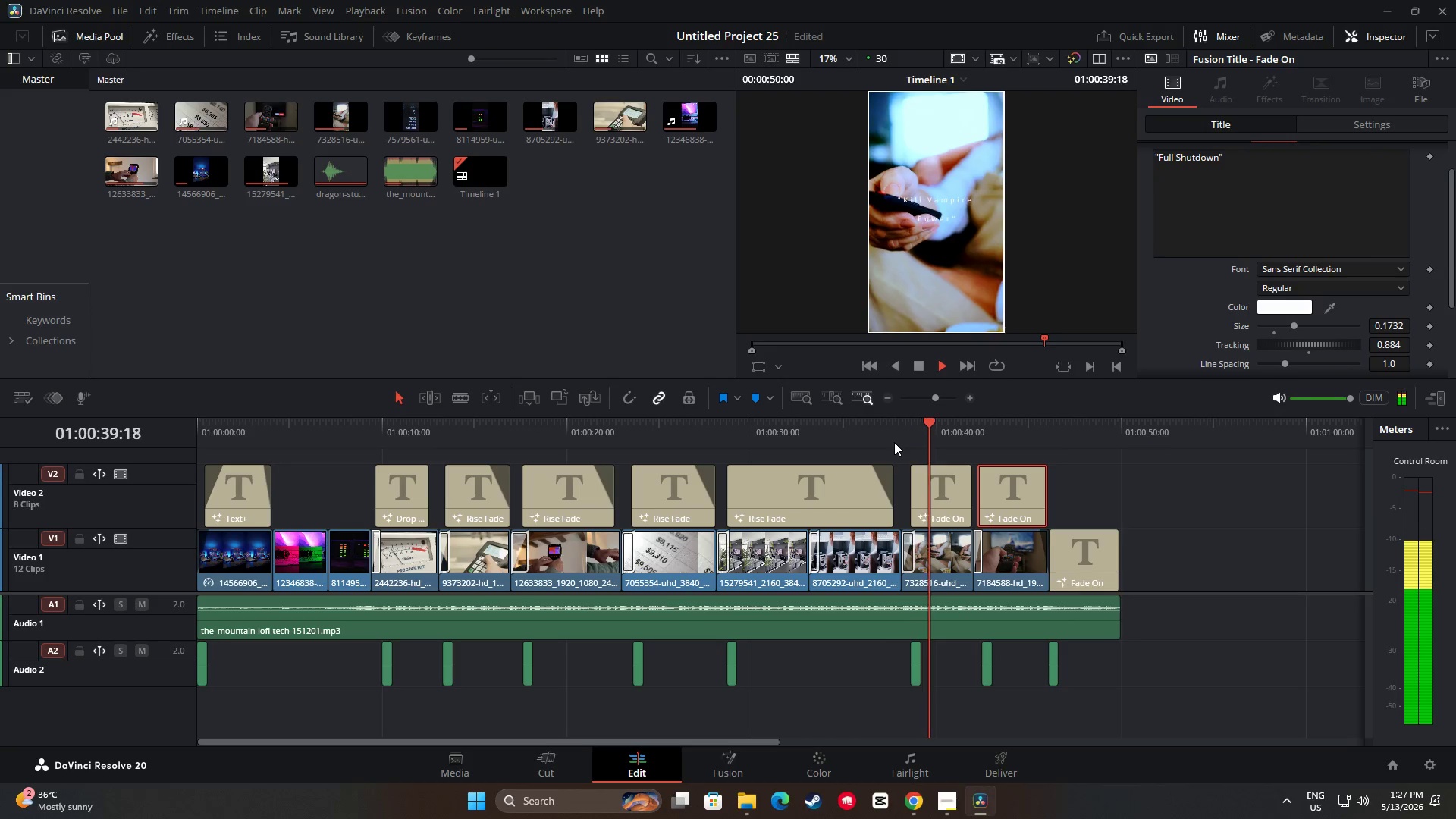 
key(Space)
 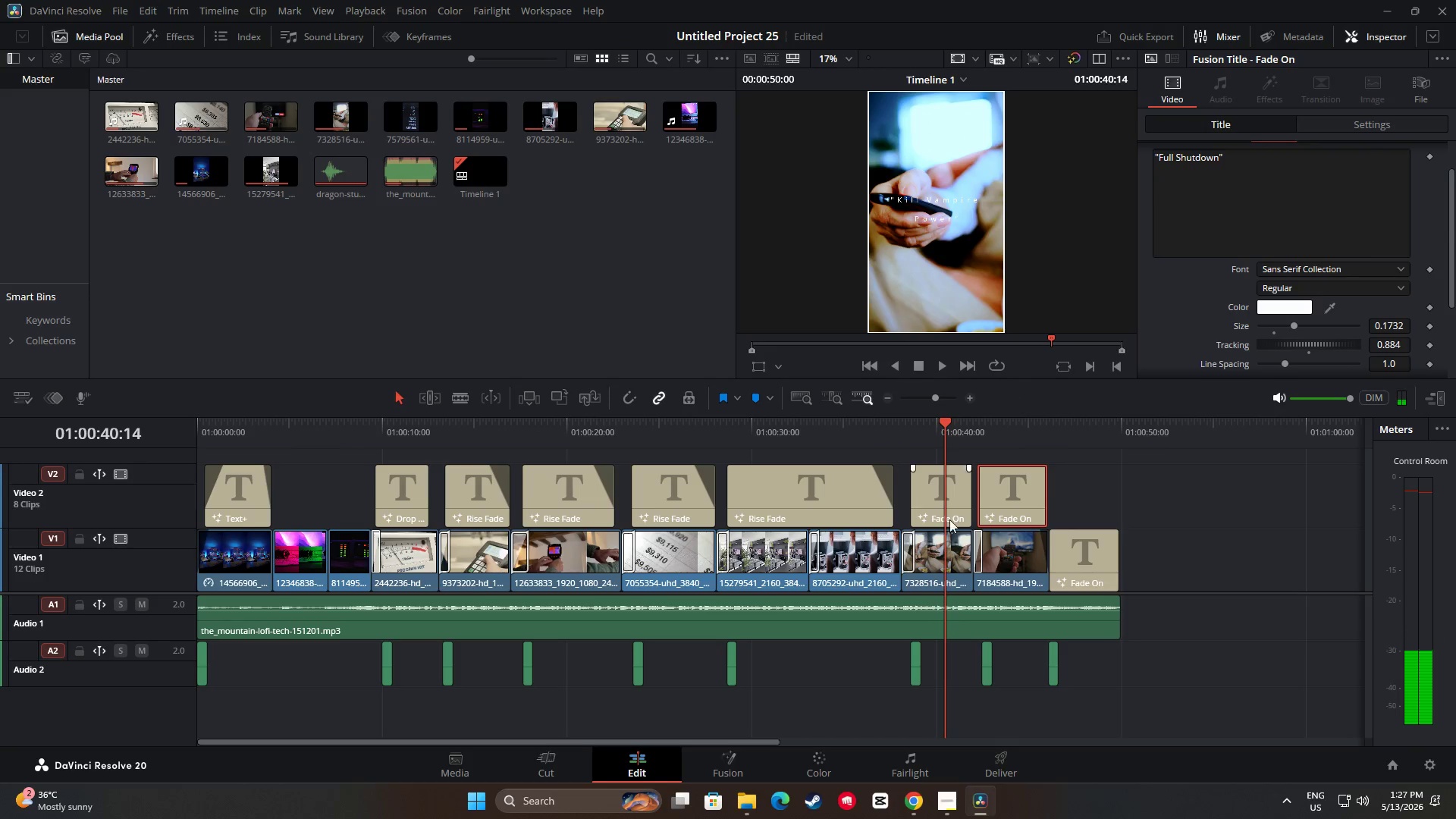 
left_click([946, 508])
 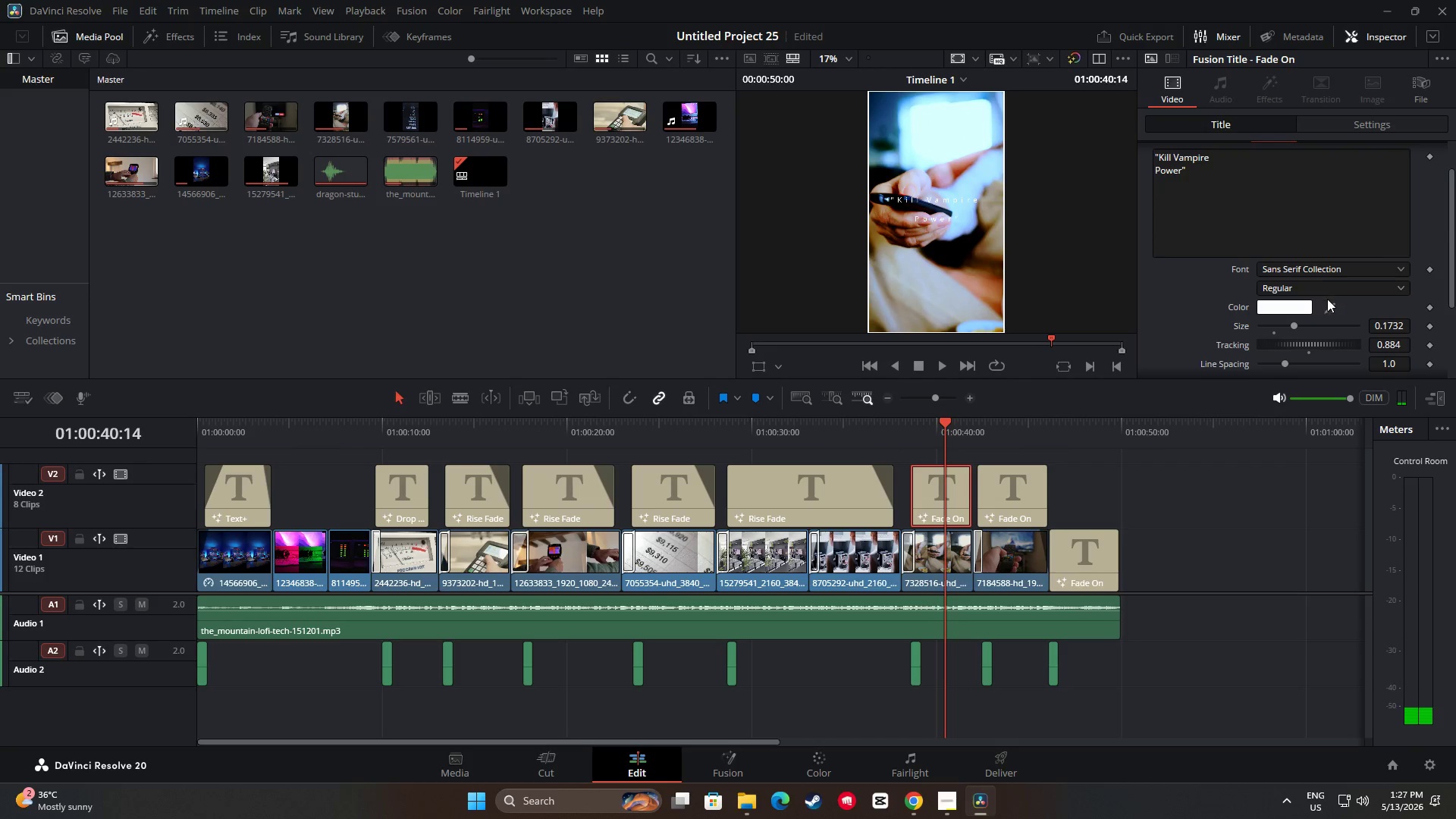 
left_click([1367, 128])
 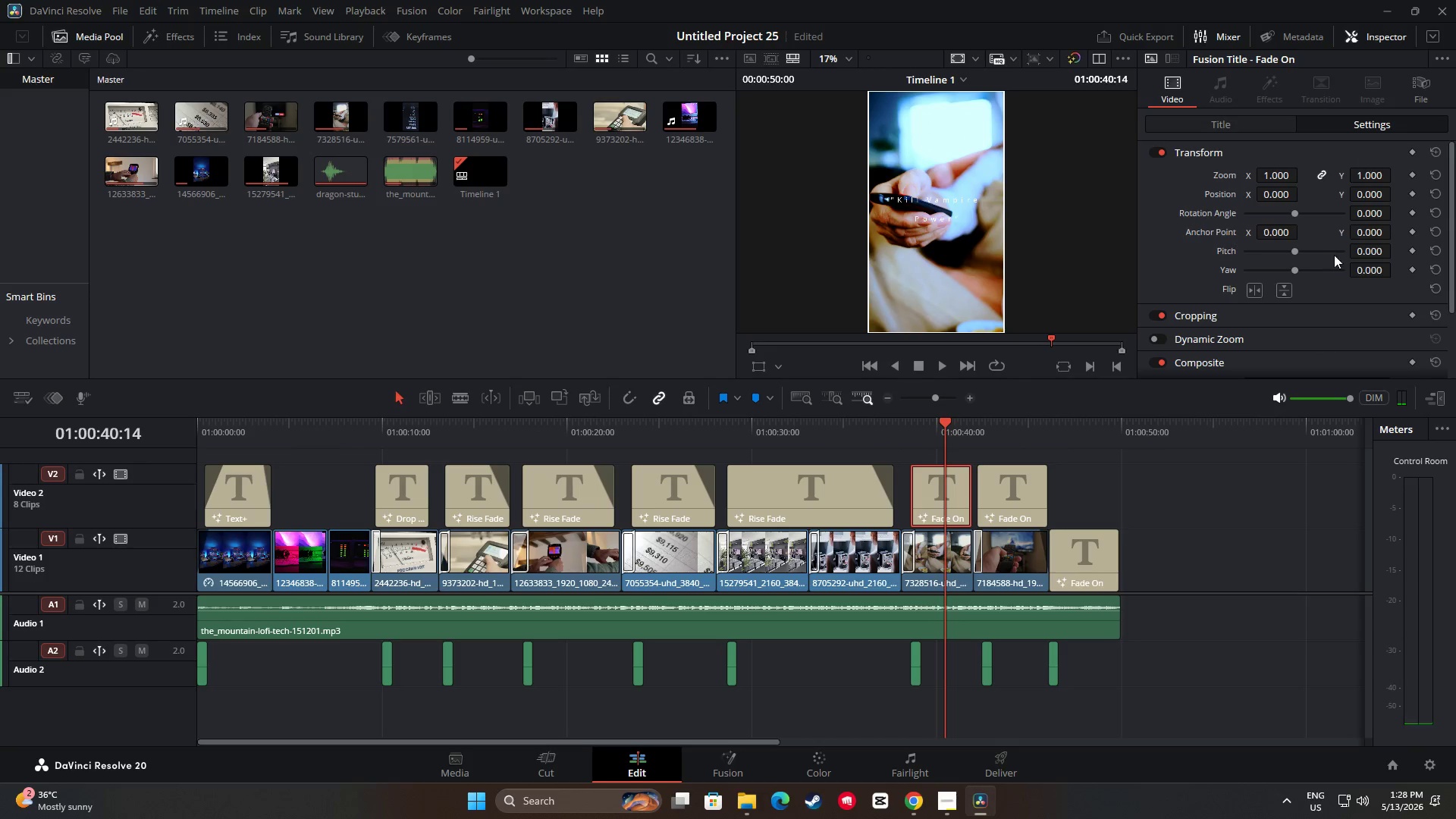 
scroll: coordinate [1334, 262], scroll_direction: up, amount: 3.0
 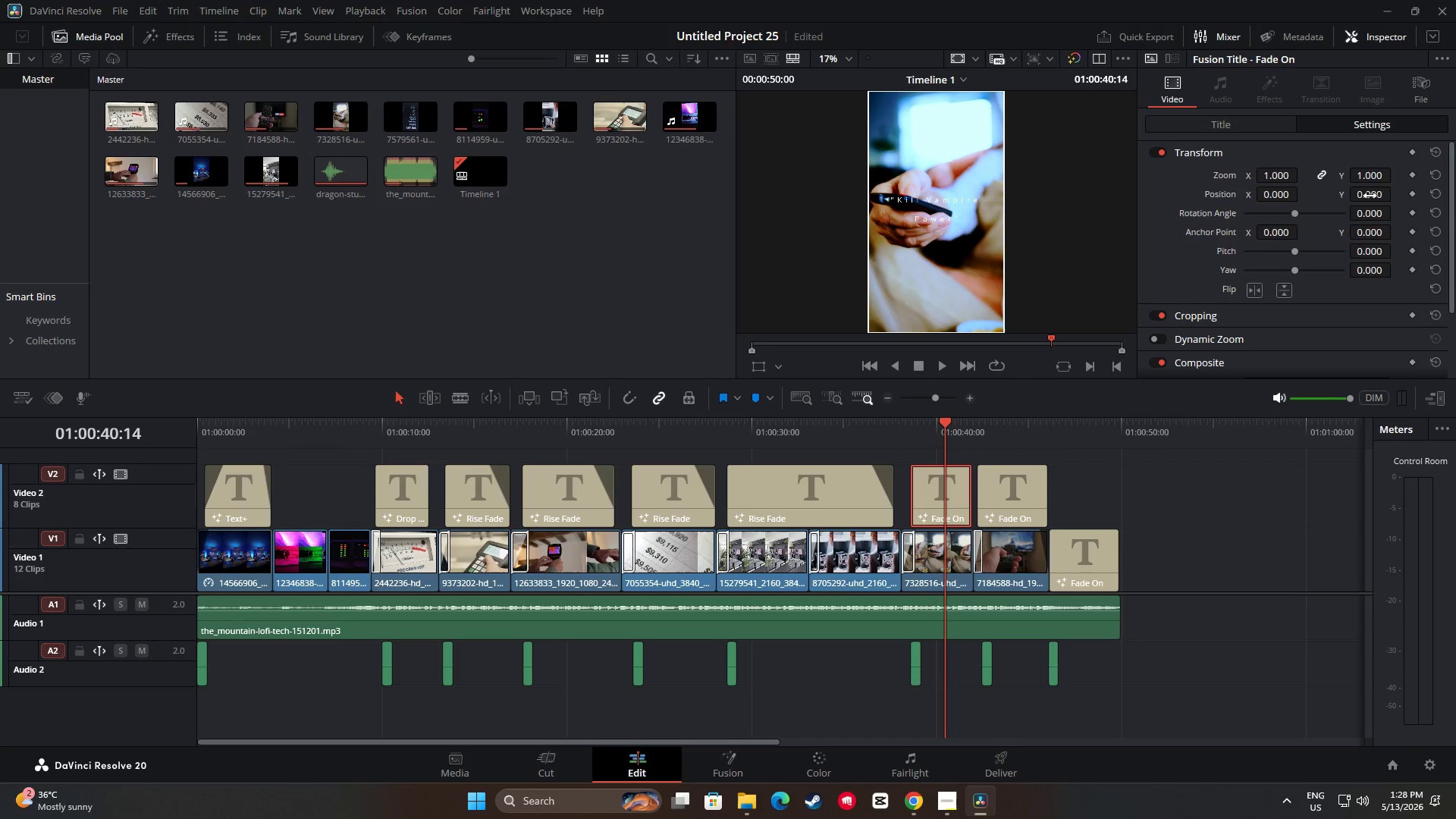 
left_click_drag(start_coordinate=[1369, 196], to_coordinate=[1175, 211])
 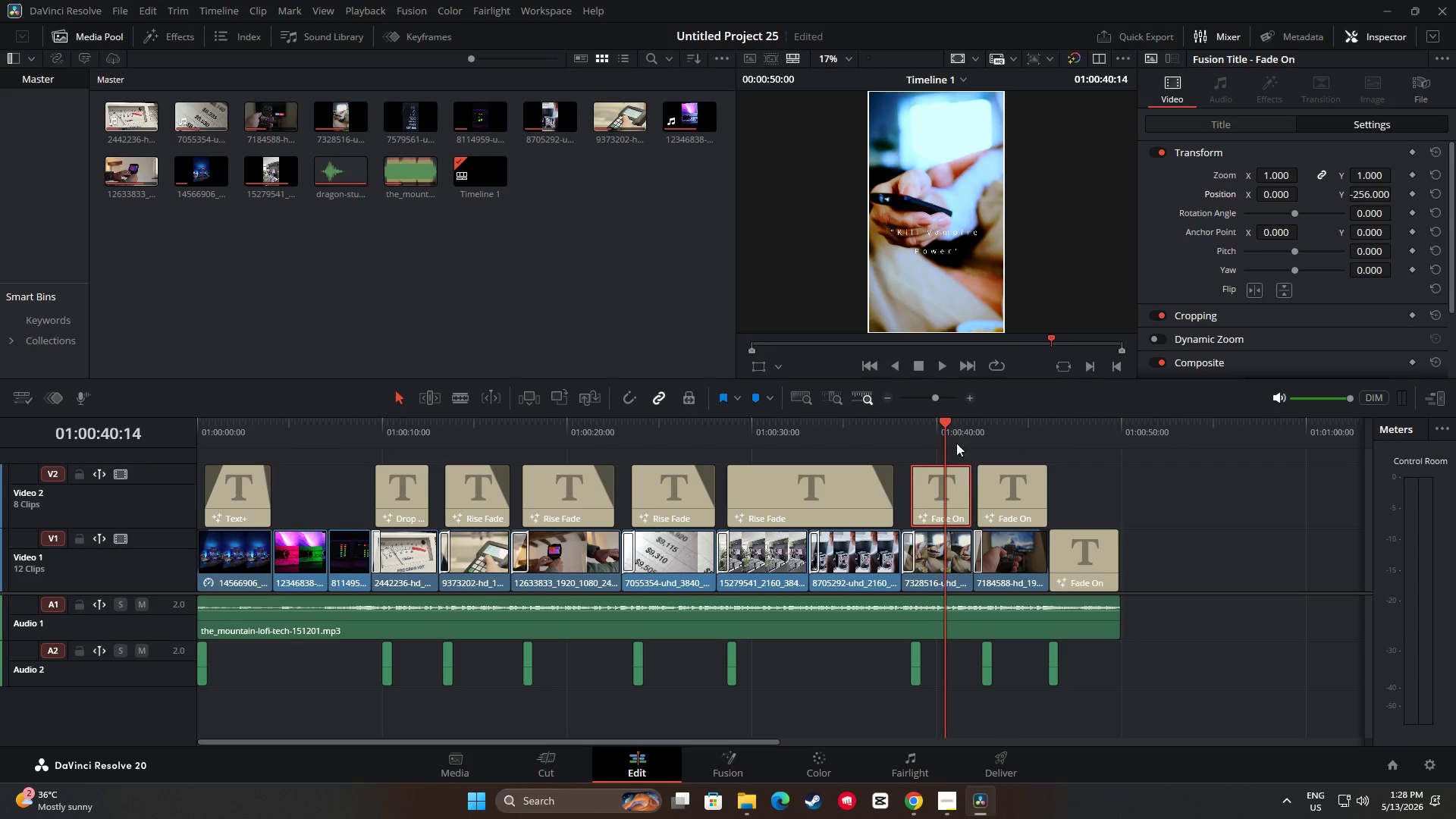 
left_click_drag(start_coordinate=[943, 426], to_coordinate=[880, 434])
 